 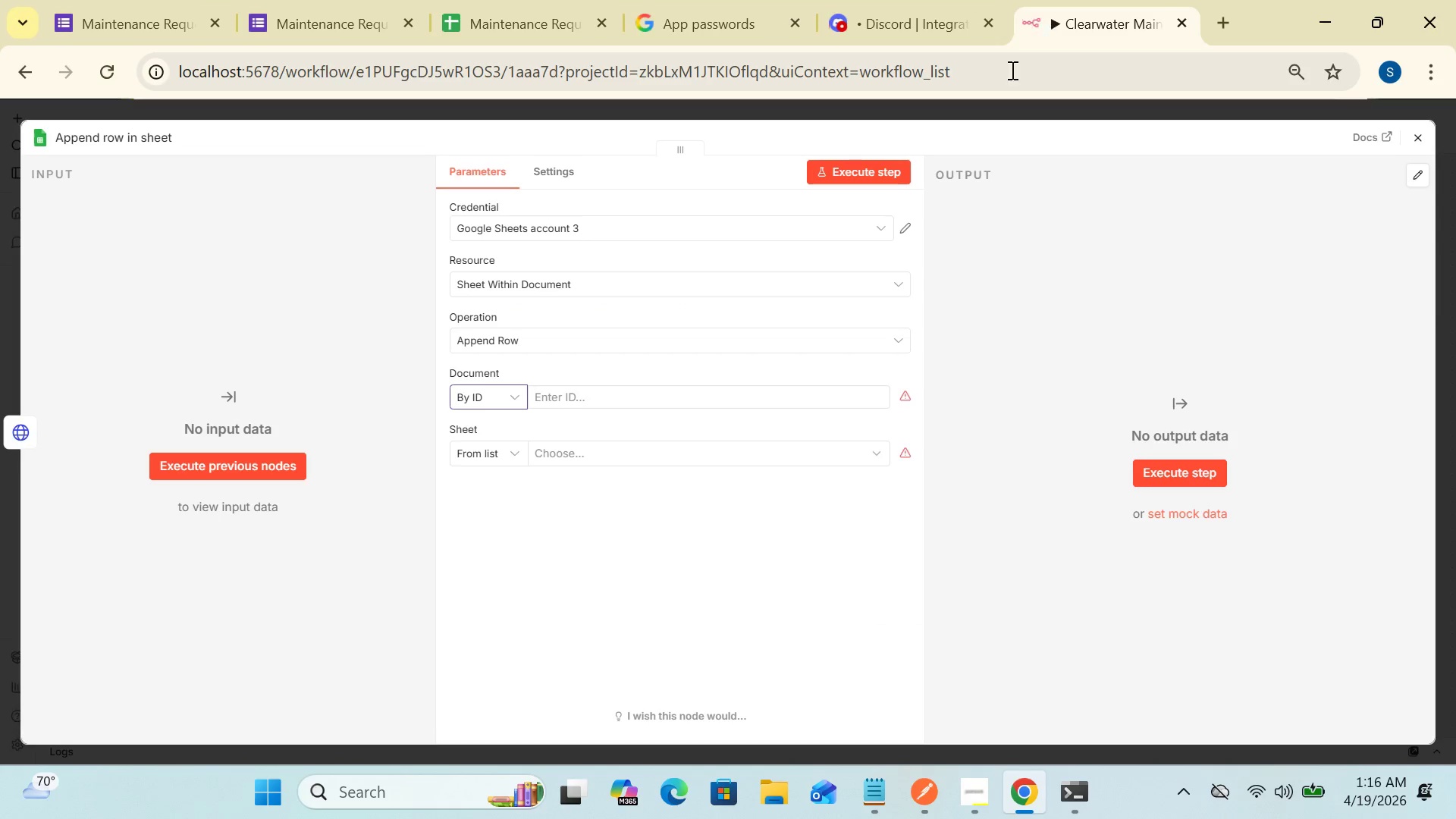 
left_click([685, 393])
 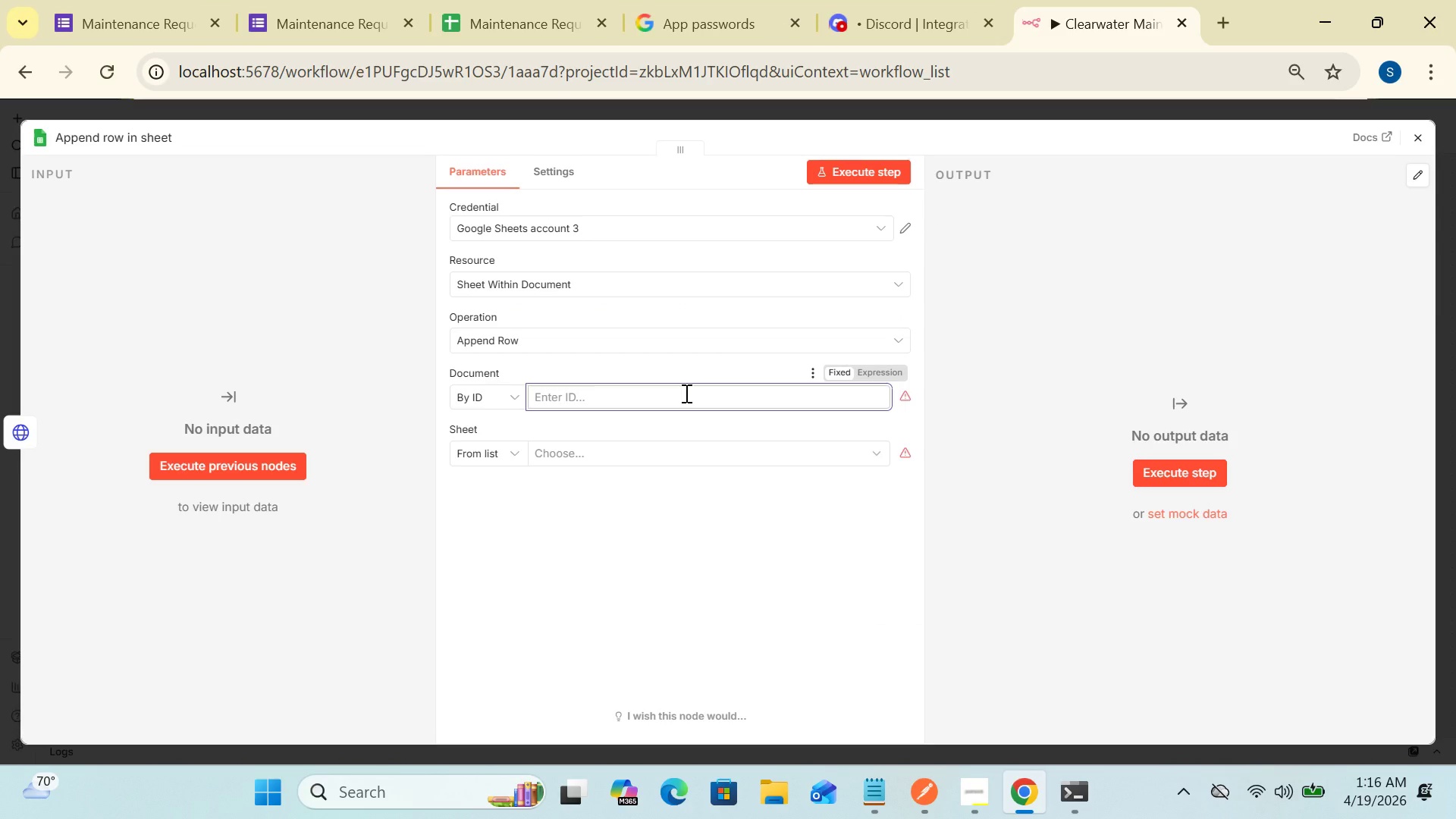 
key(Control+V)
 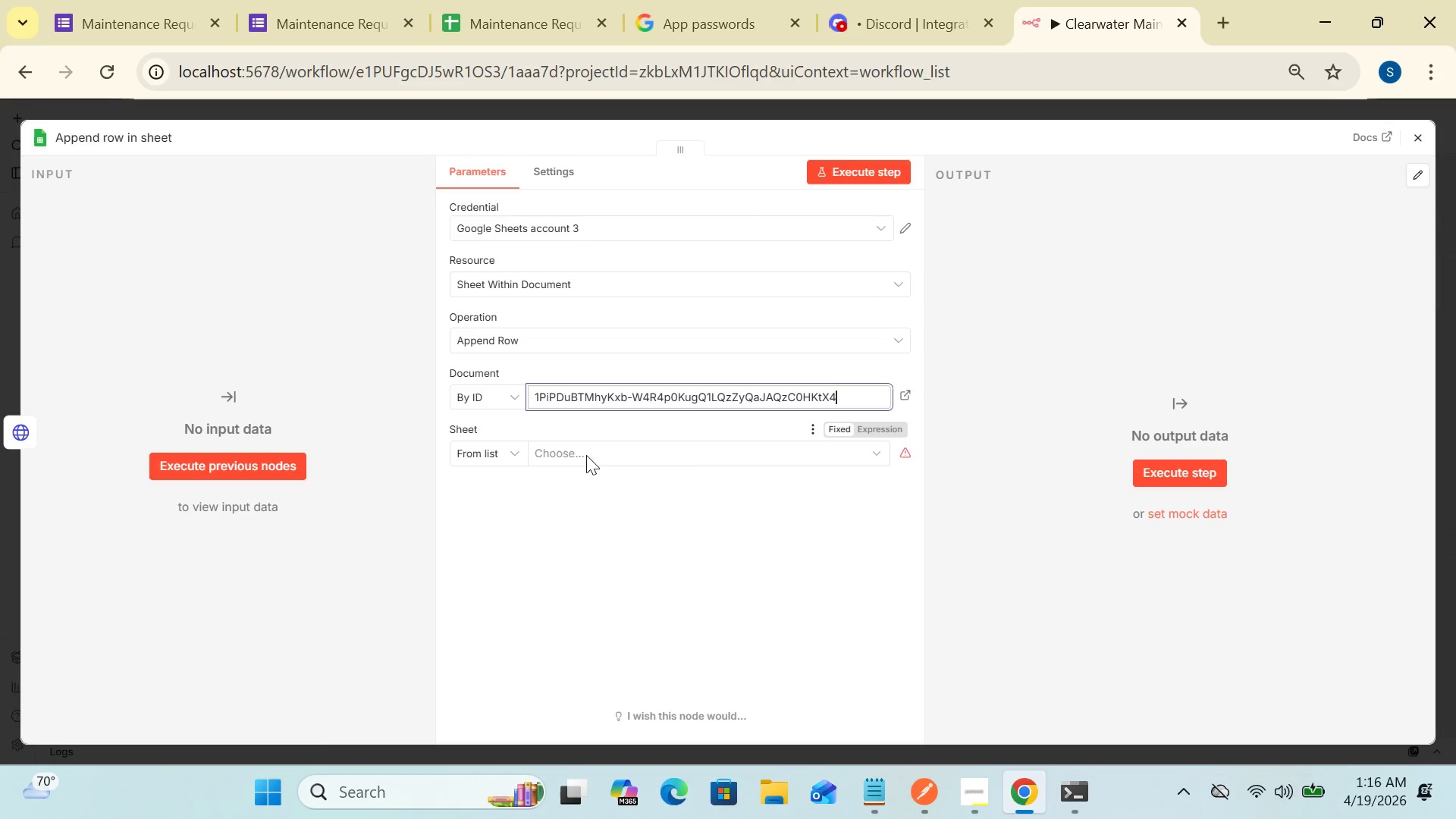 
left_click([575, 457])
 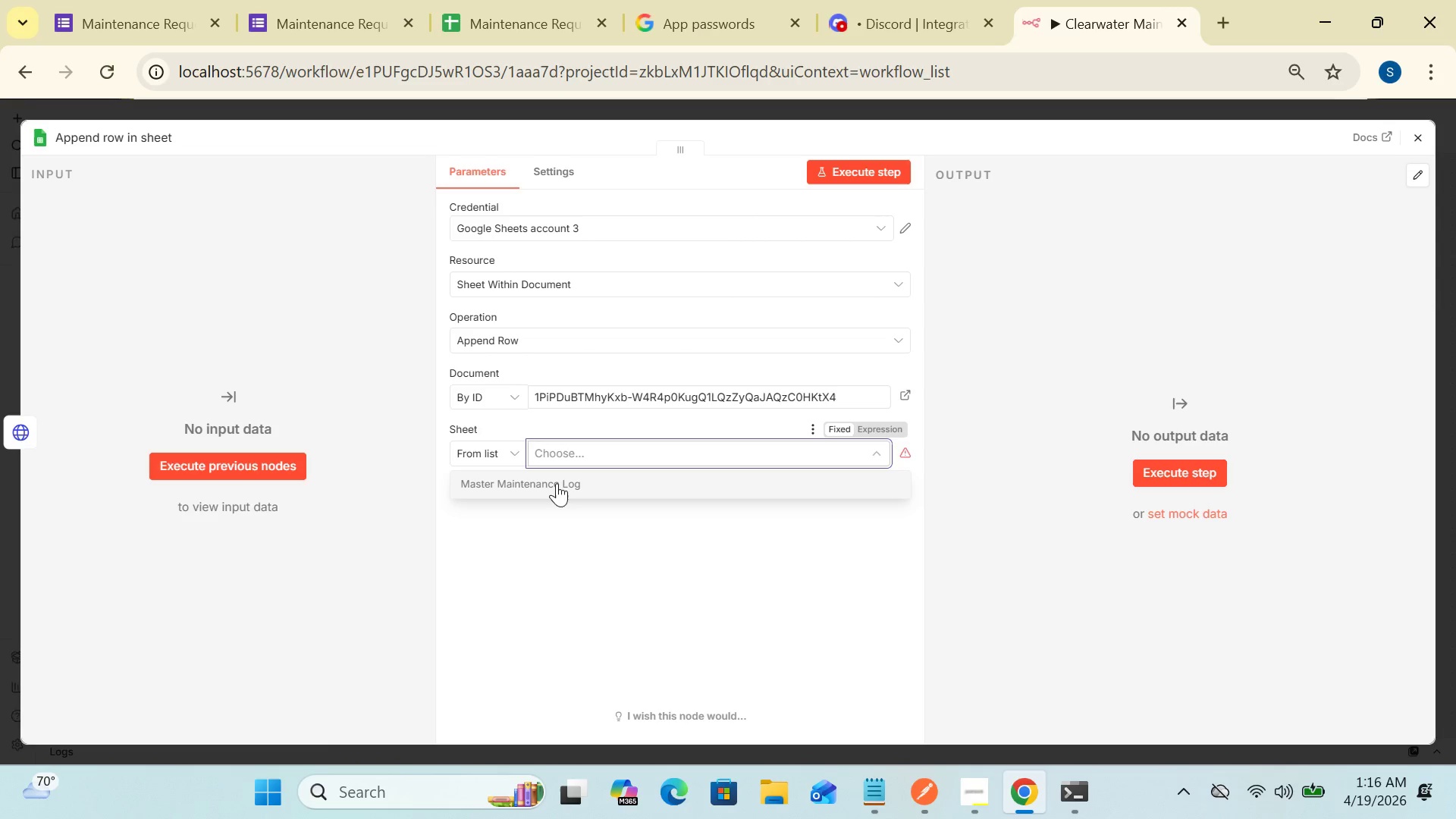 
left_click([556, 483])
 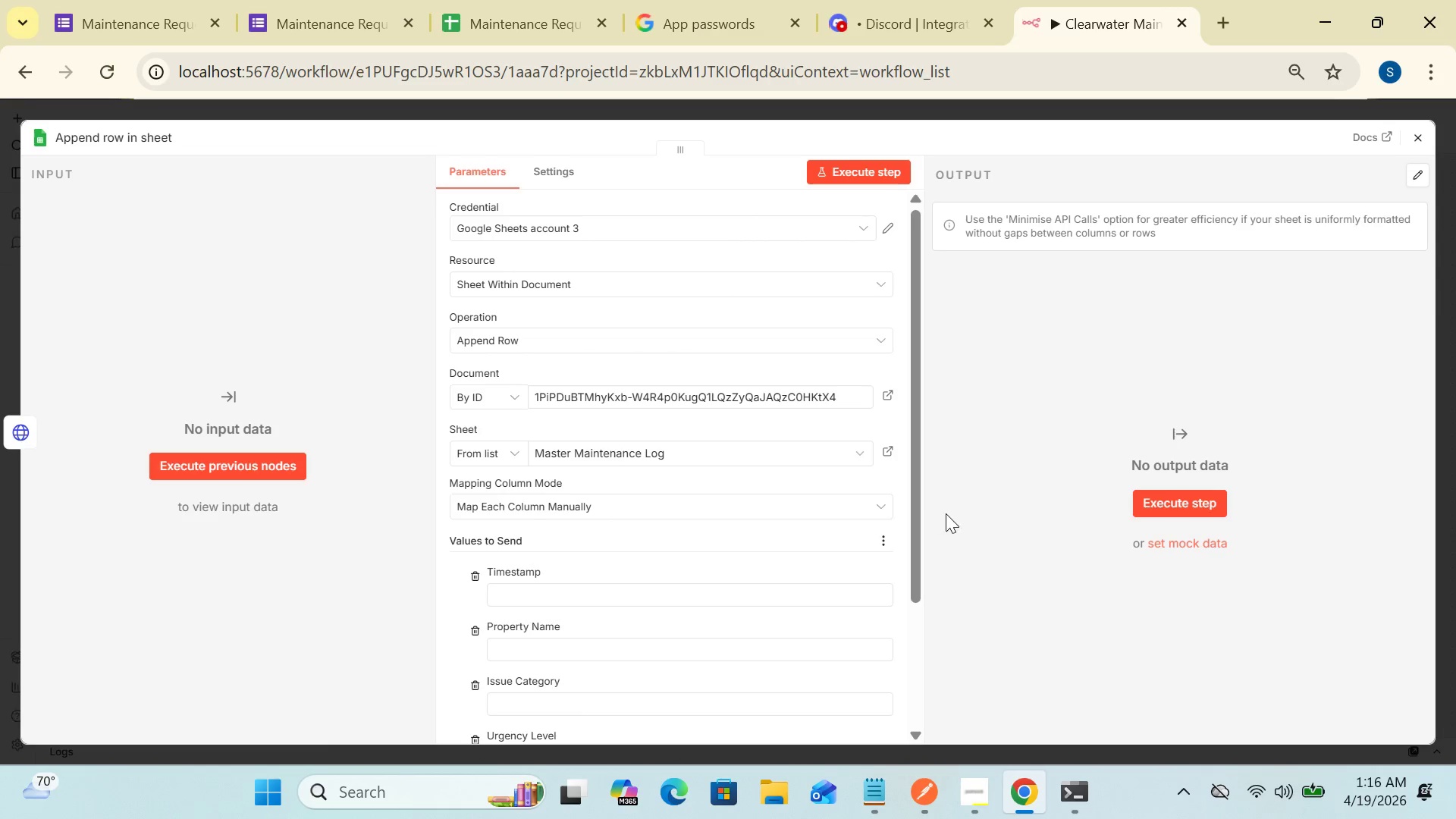 
left_click_drag(start_coordinate=[916, 519], to_coordinate=[925, 639])
 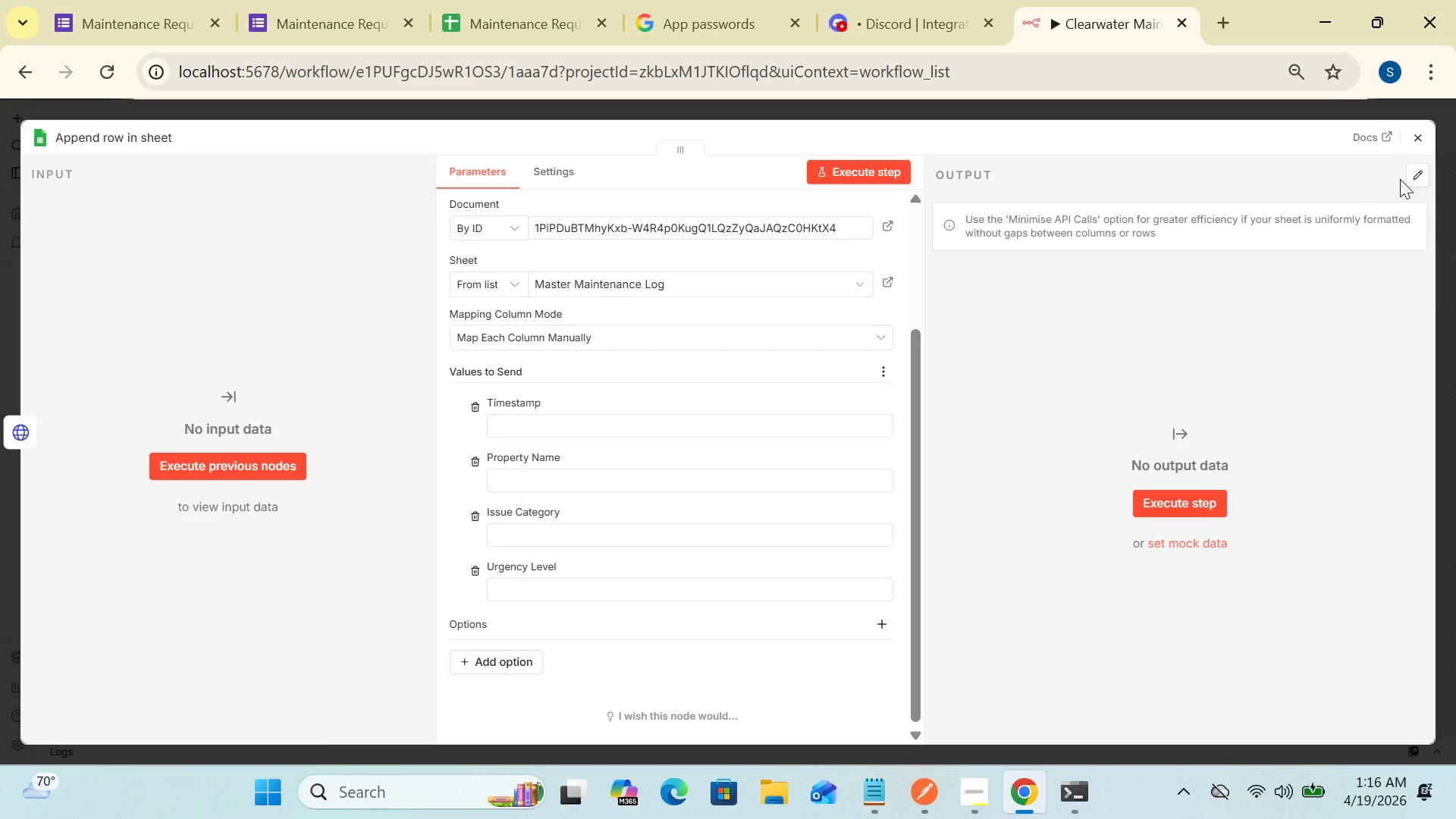 
left_click([1416, 133])
 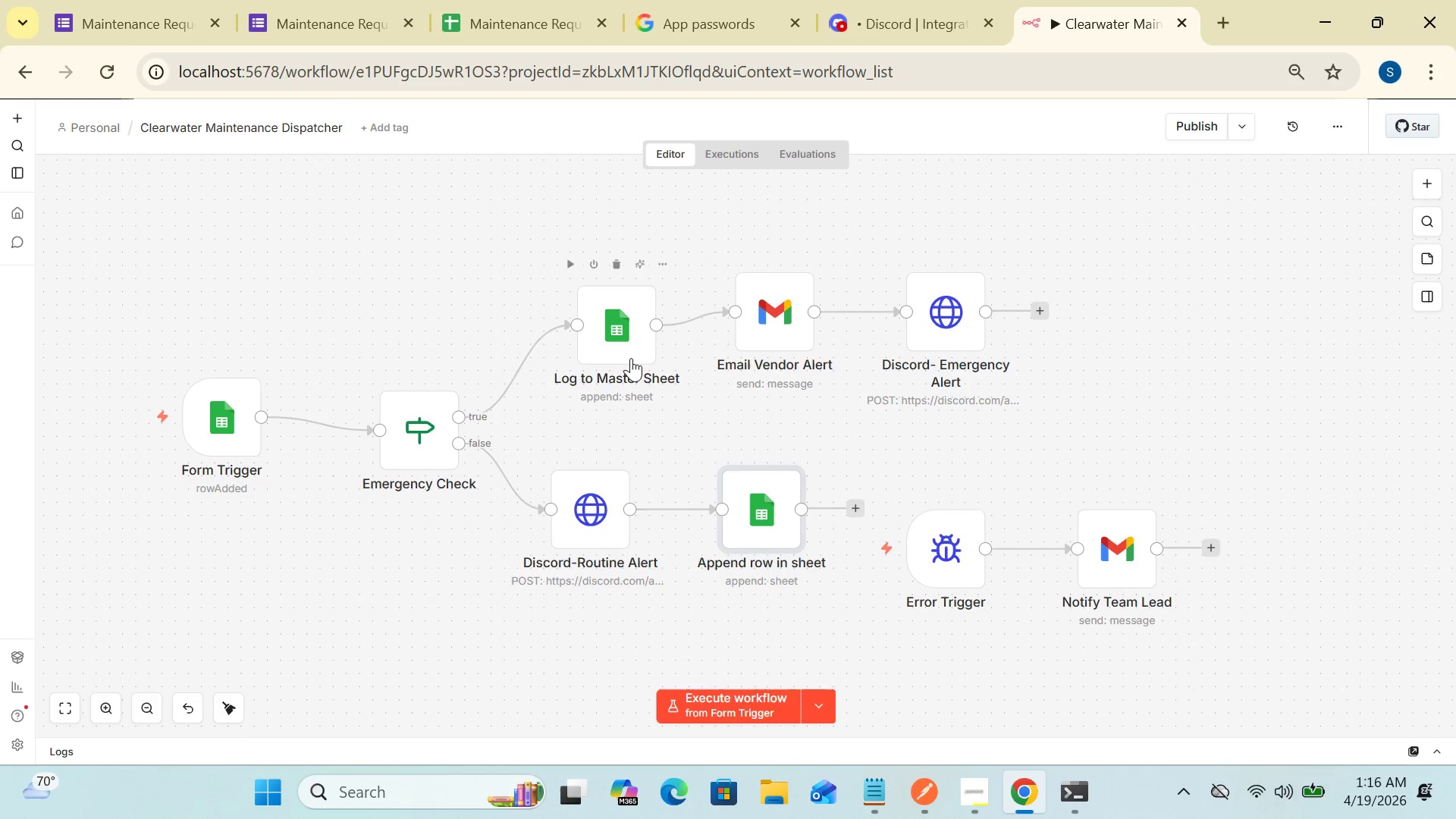 
left_click([629, 354])
 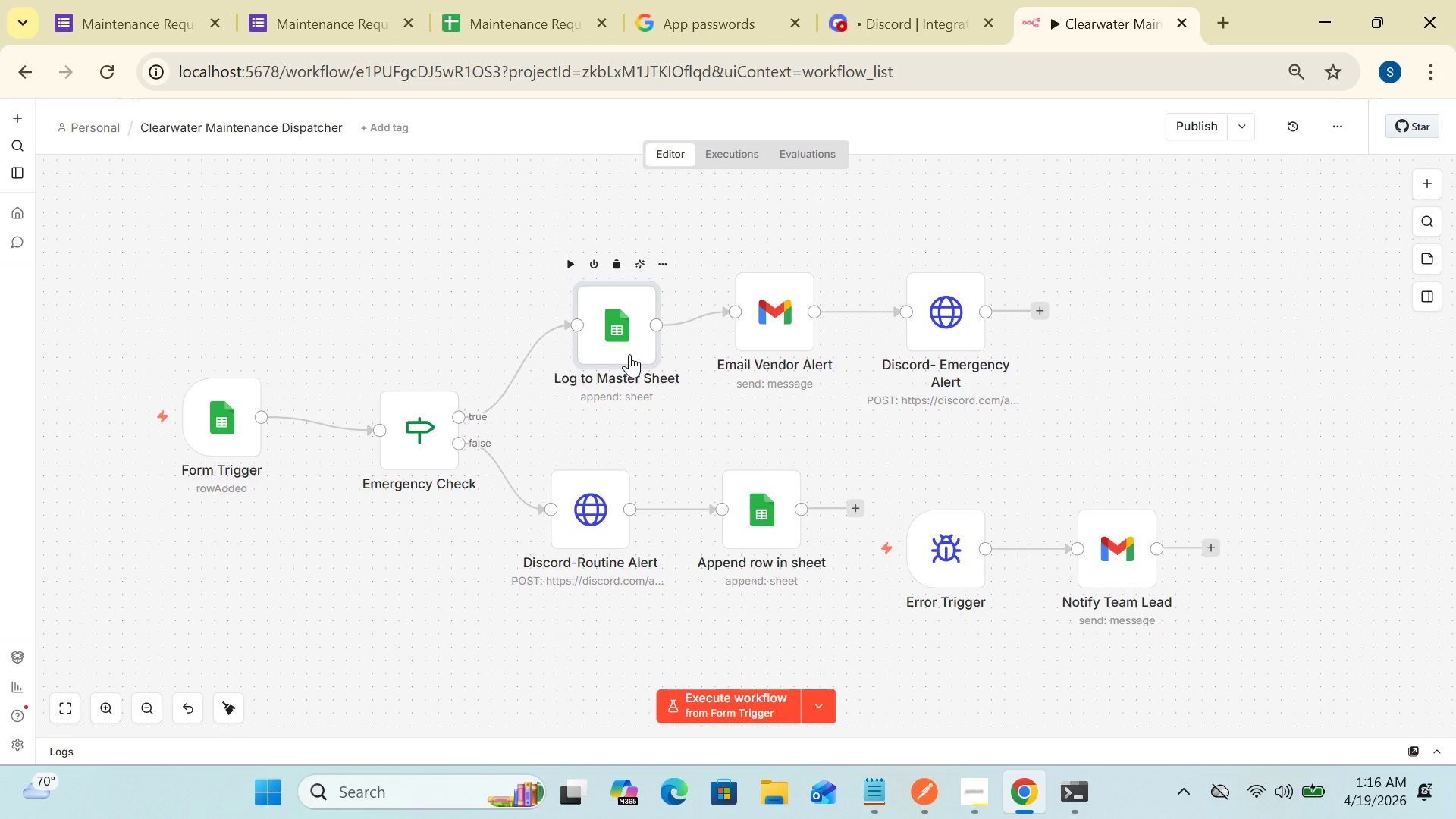 
double_click([629, 354])
 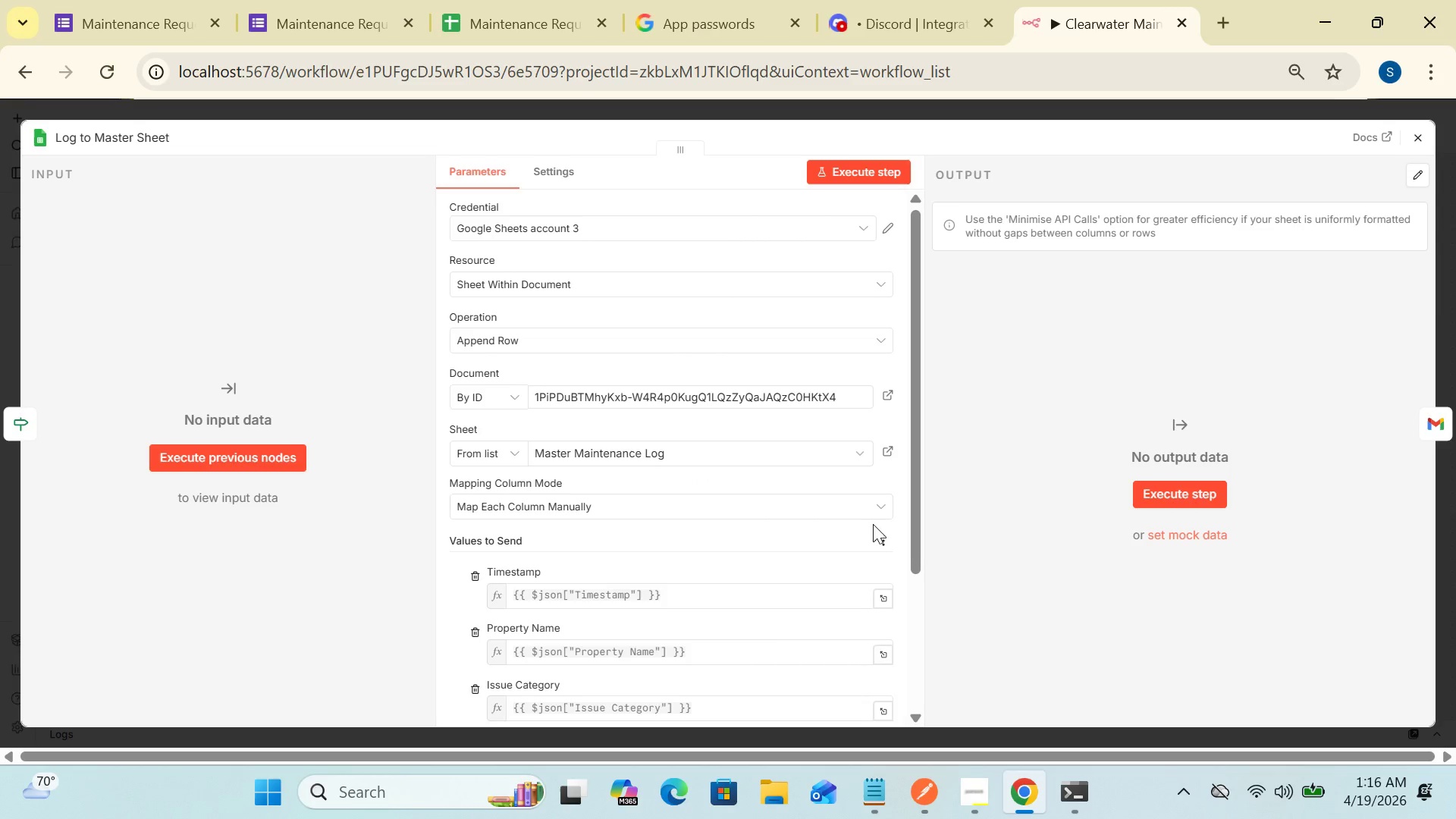 
left_click_drag(start_coordinate=[915, 541], to_coordinate=[920, 586])
 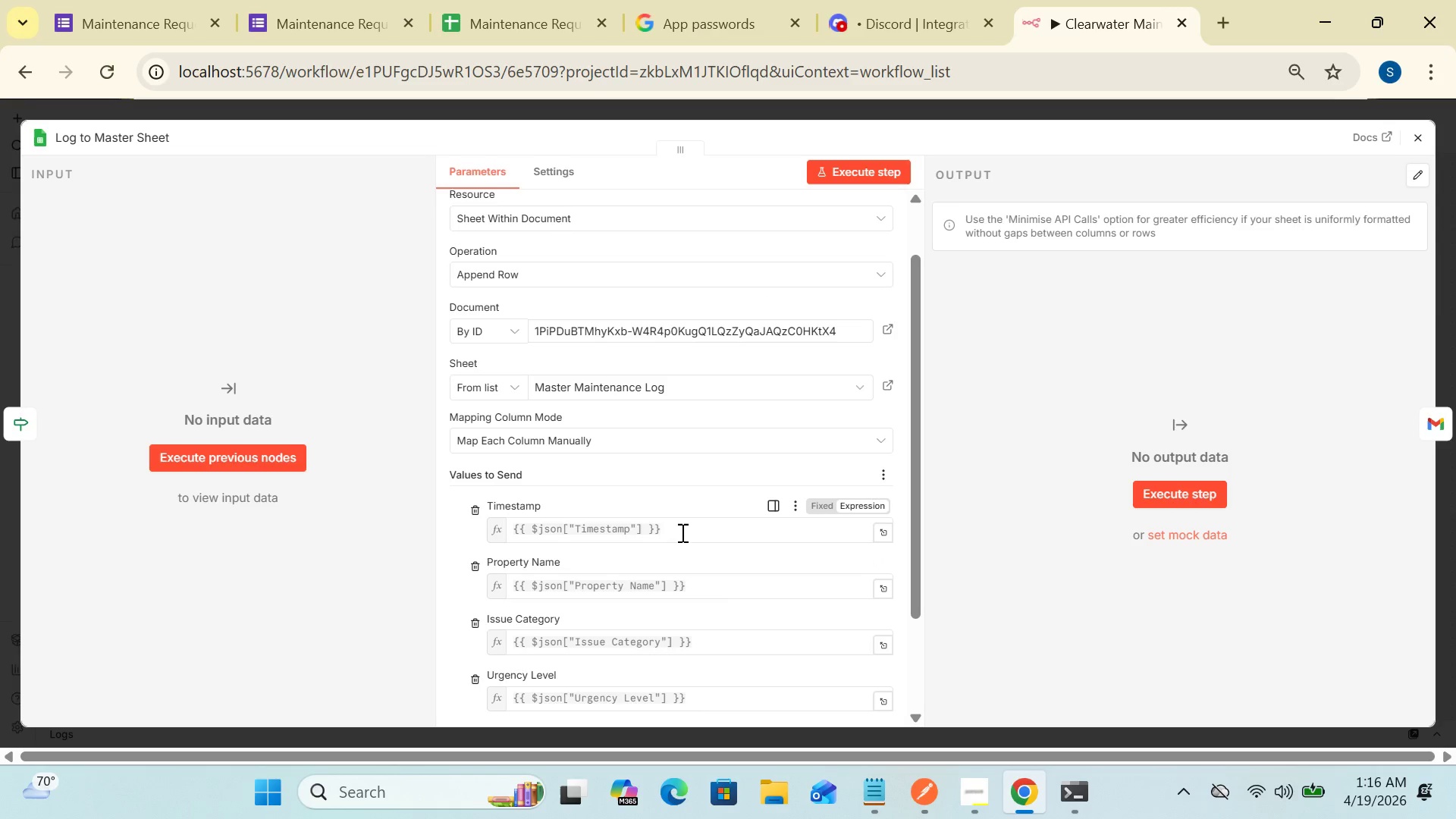 
left_click_drag(start_coordinate=[680, 532], to_coordinate=[444, 543])
 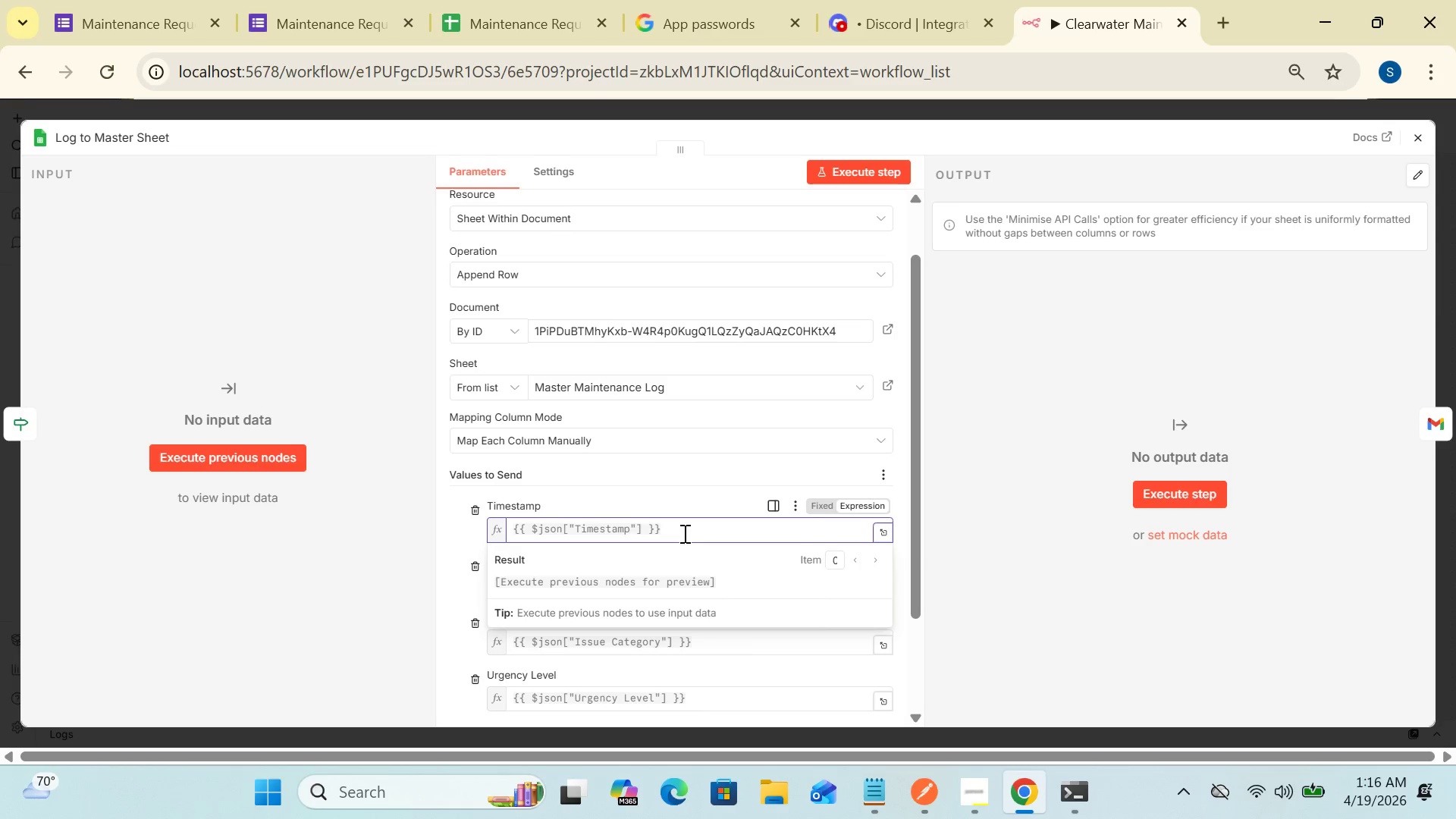 
key(Control+A)
 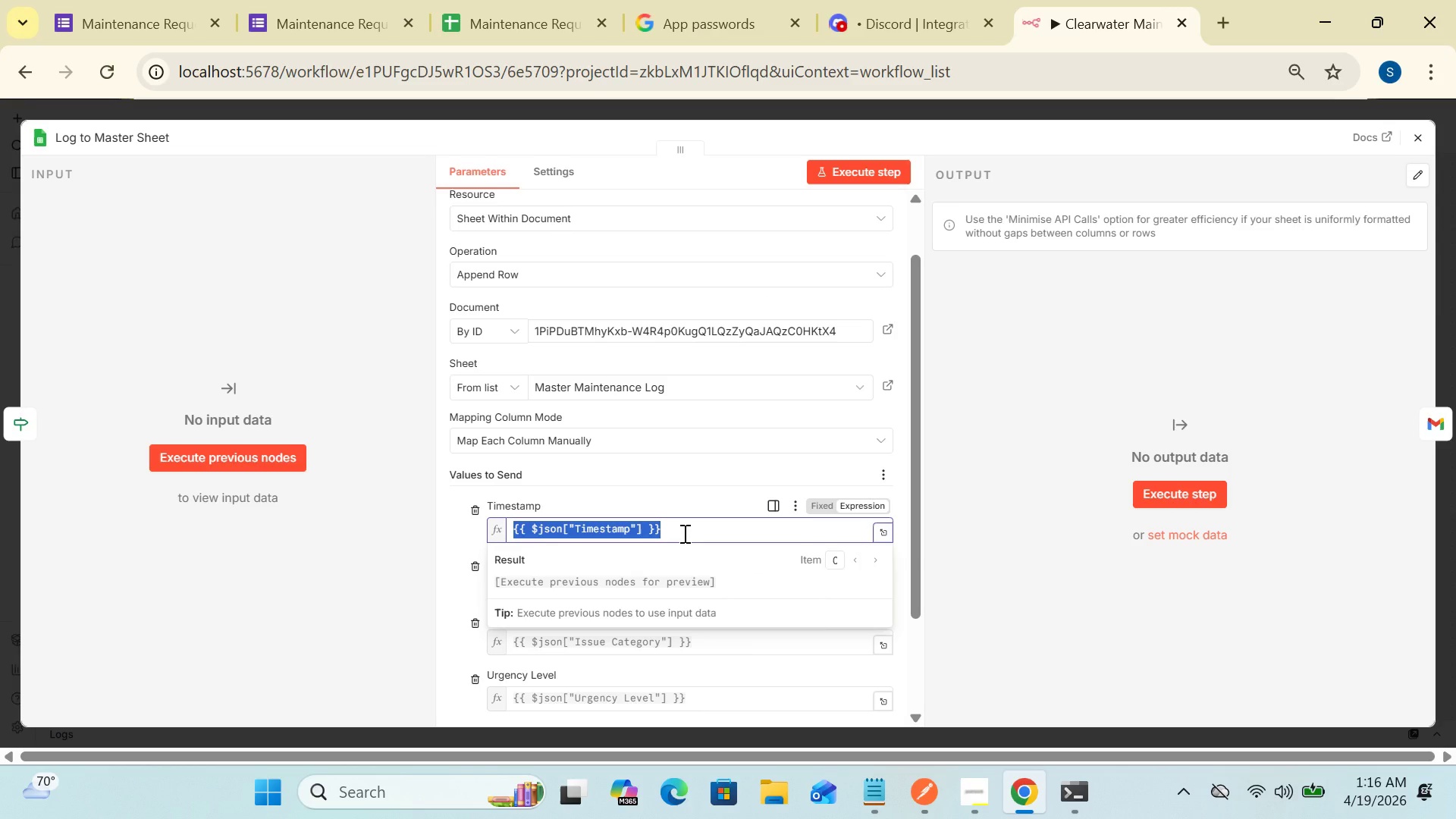 
hold_key(key=ControlLeft, duration=2.33)
 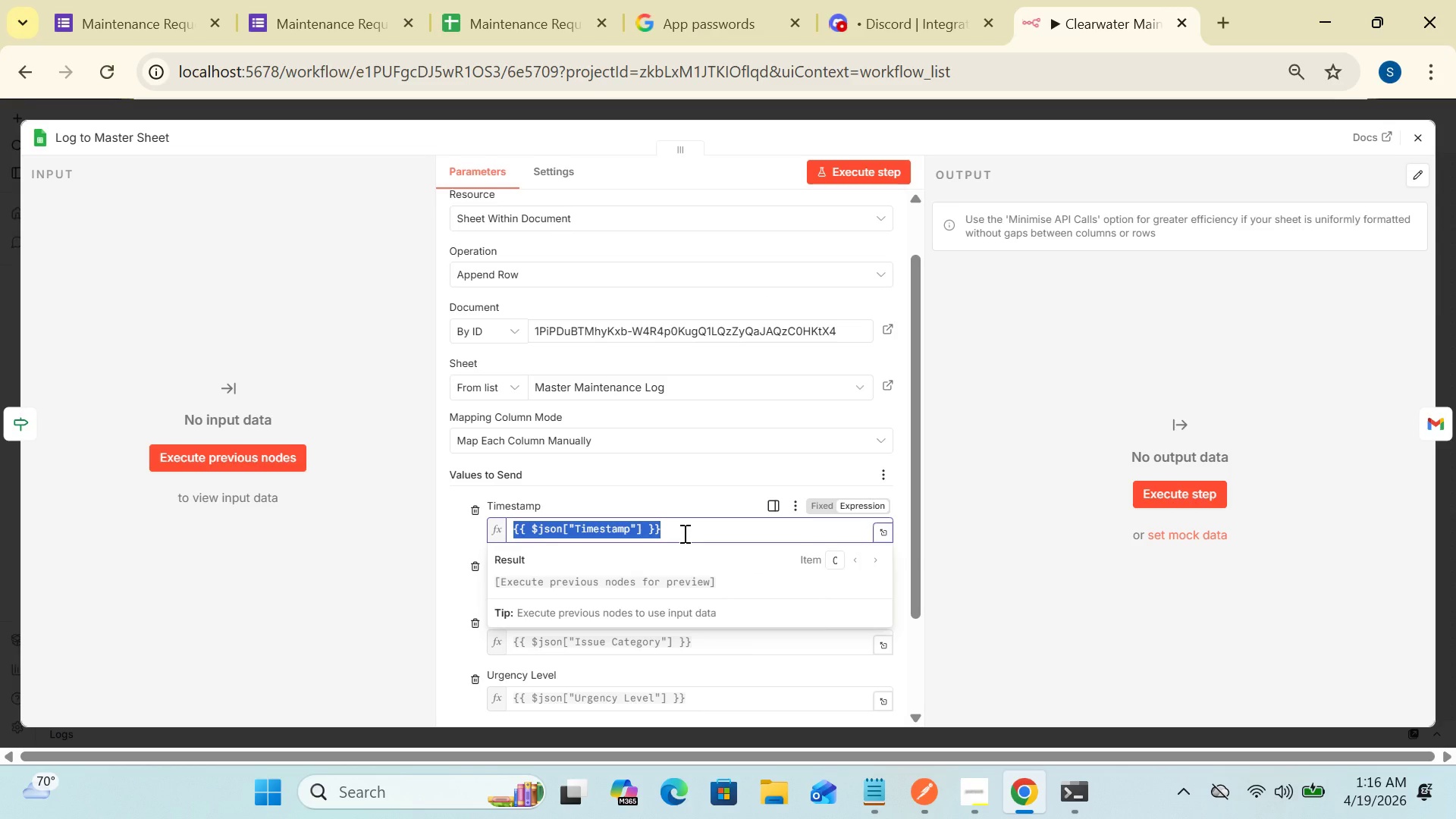 
hold_key(key=C, duration=0.5)
 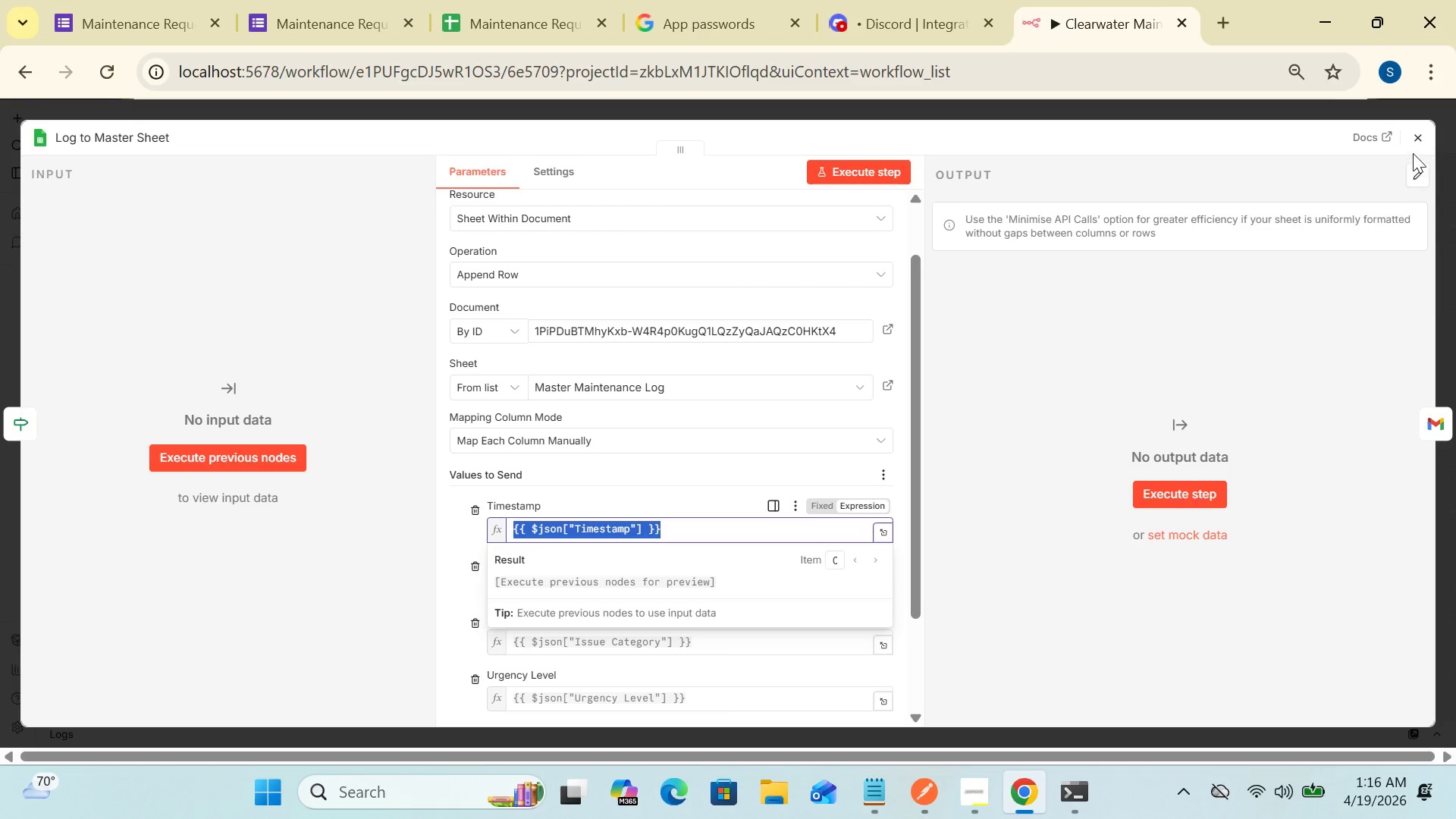 
left_click([1417, 140])
 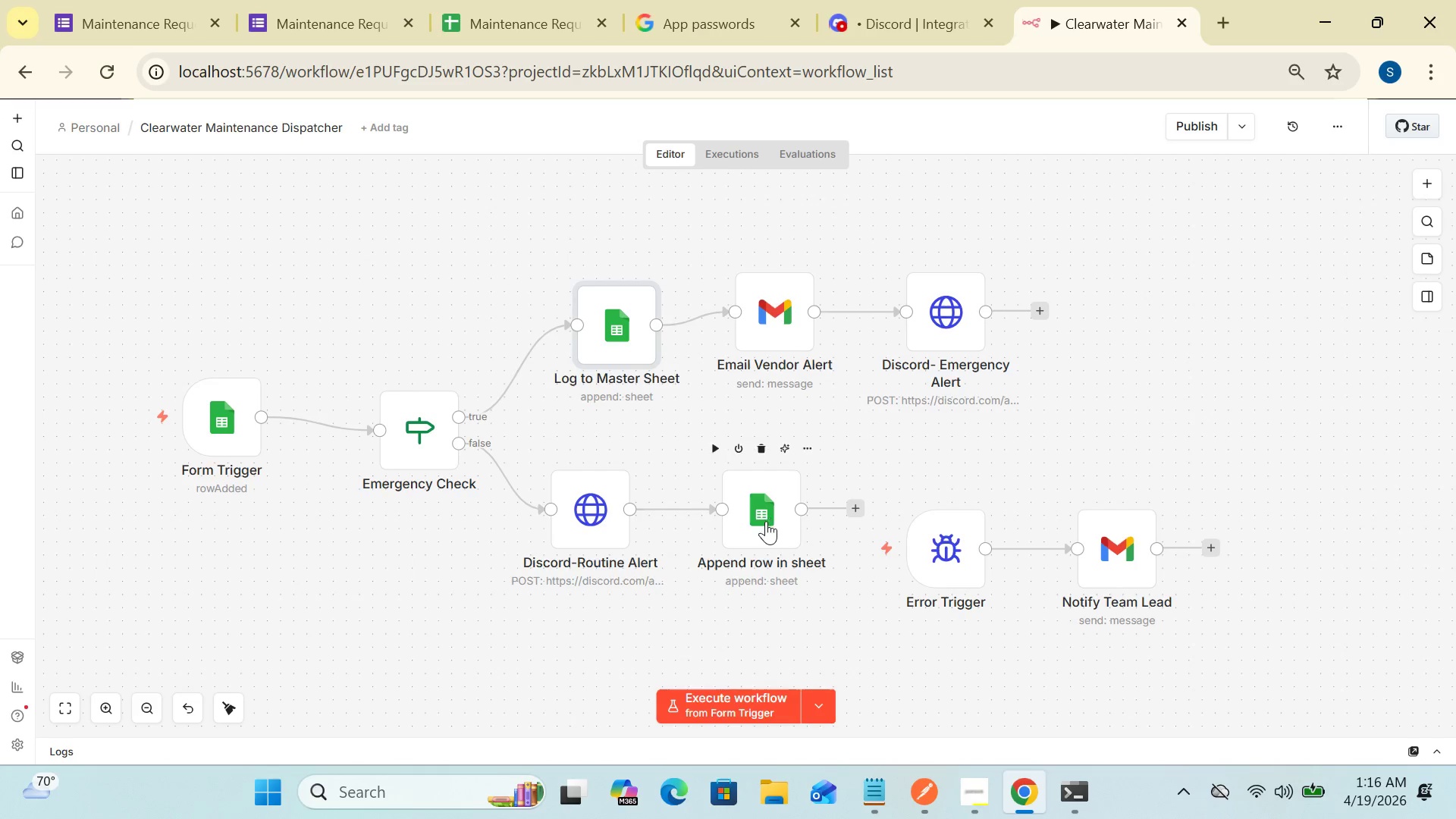 
double_click([767, 519])
 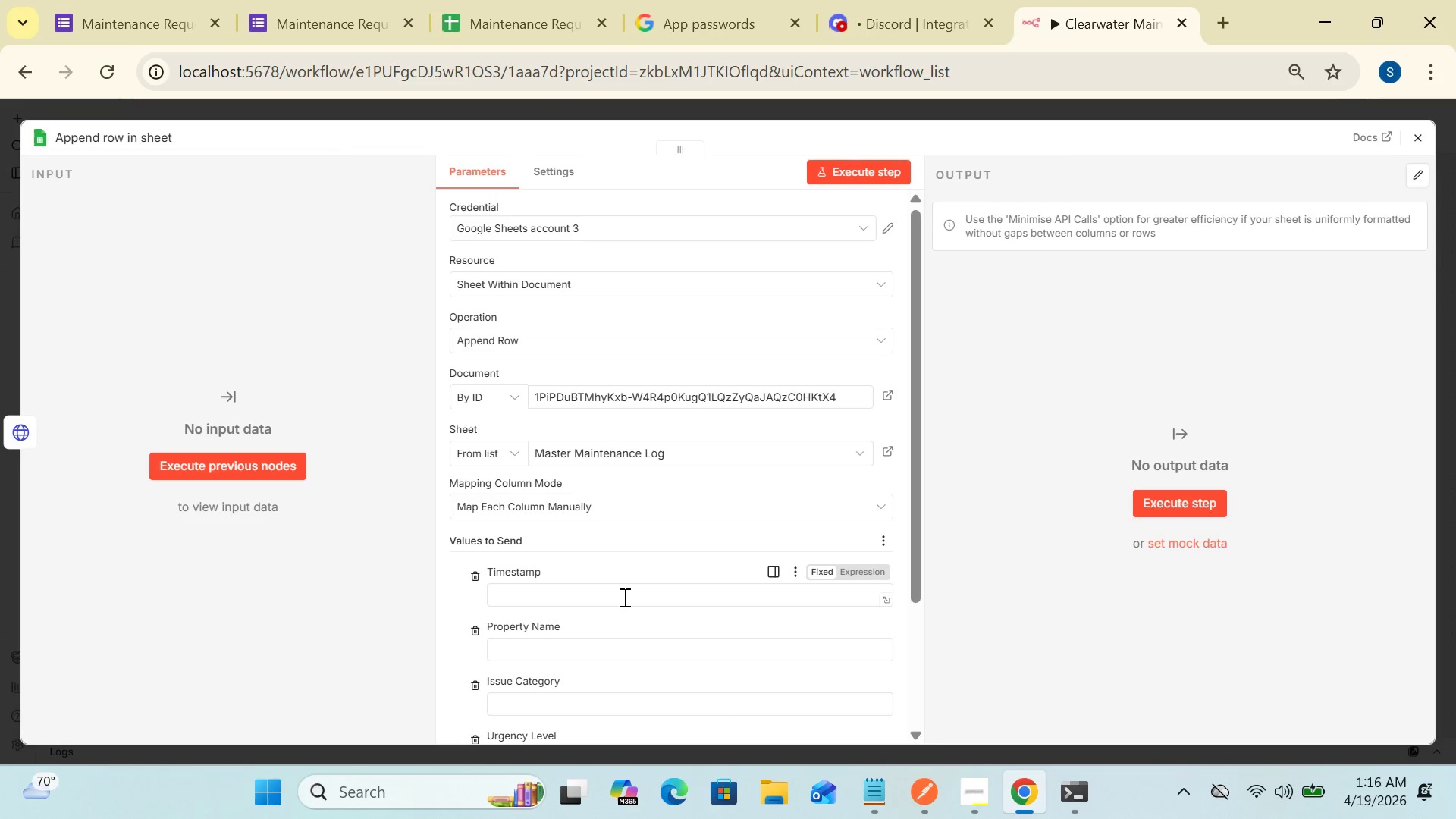 
left_click([623, 596])
 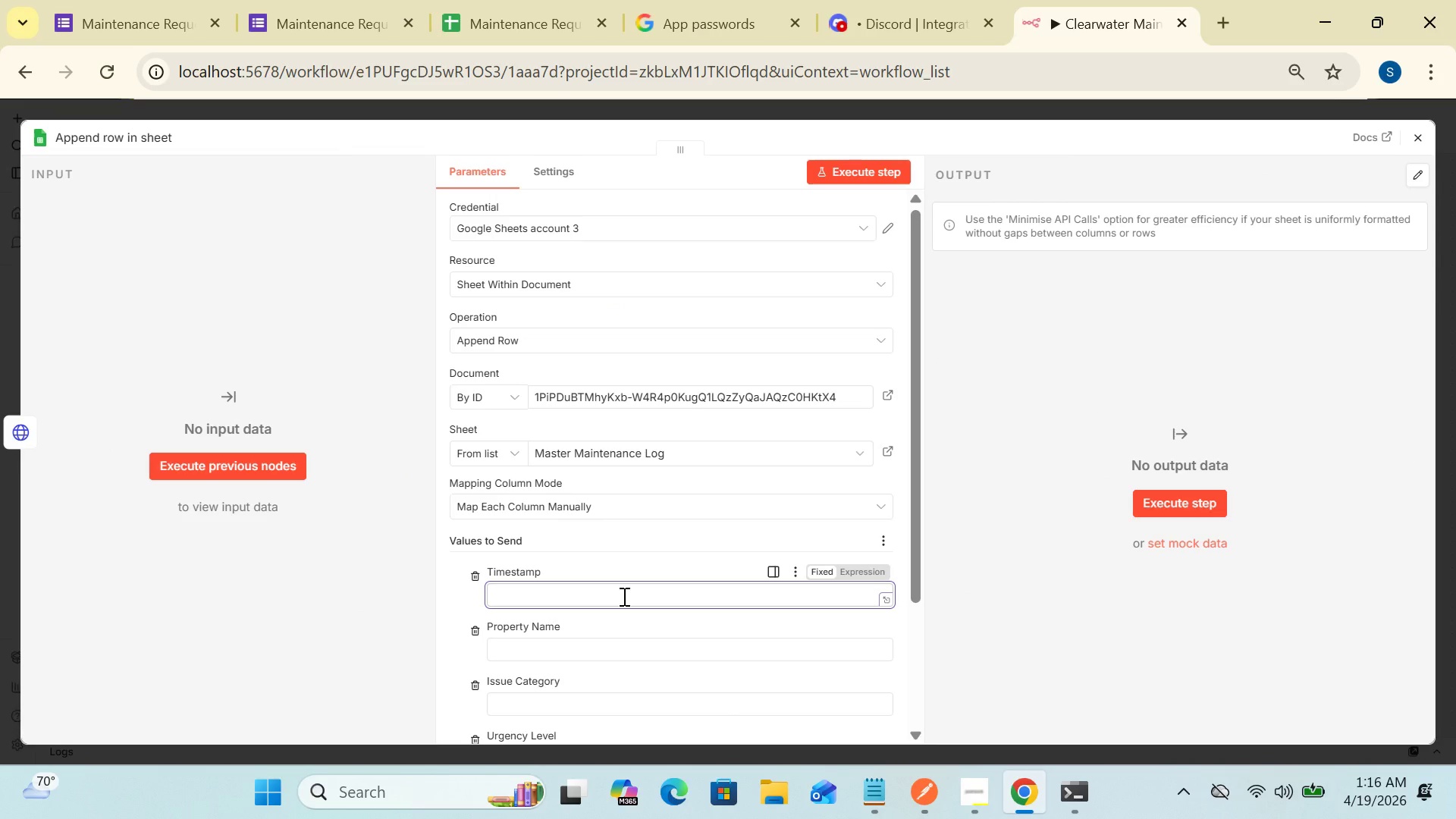 
key(Control+V)
 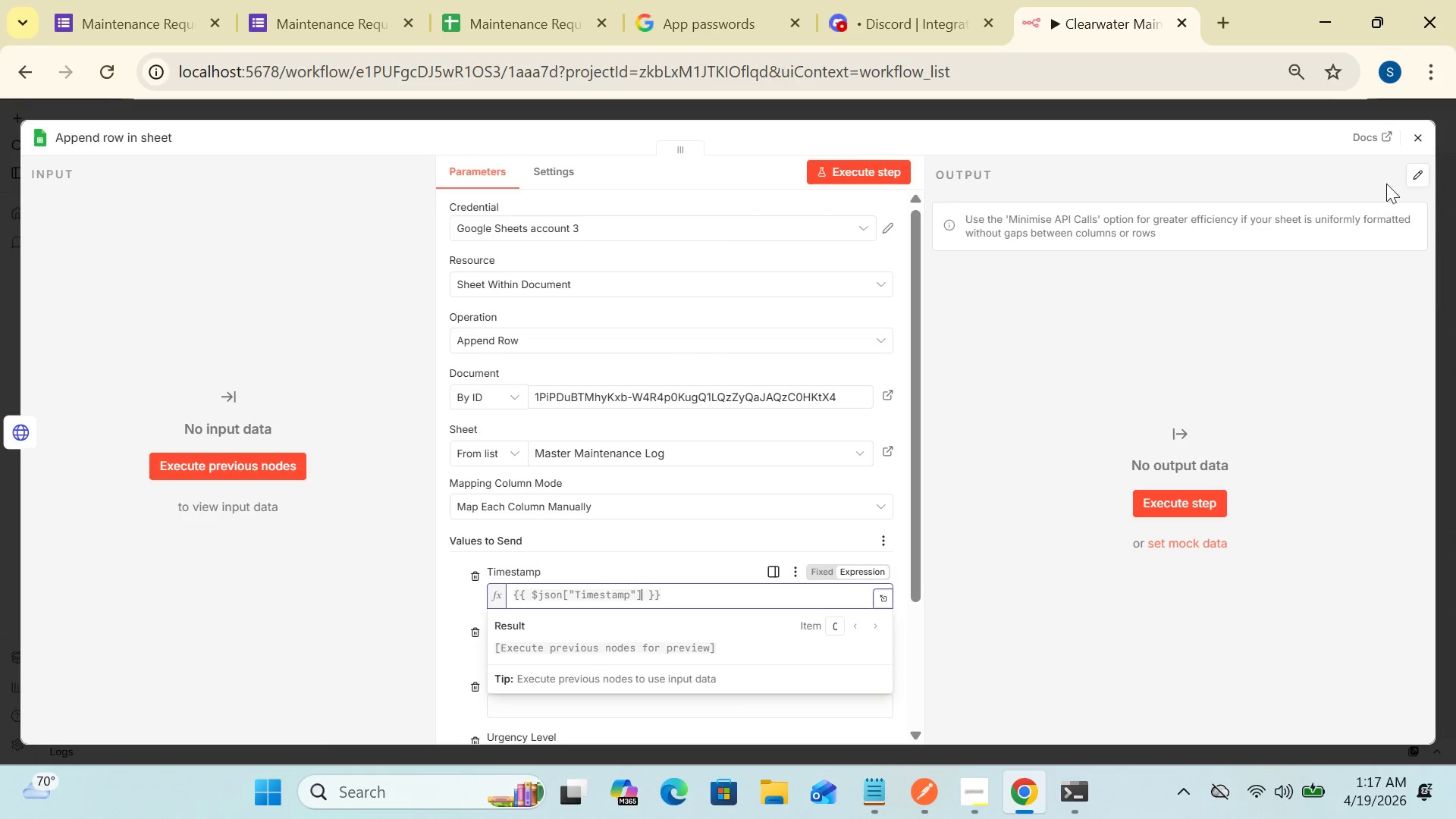 
left_click([1425, 137])
 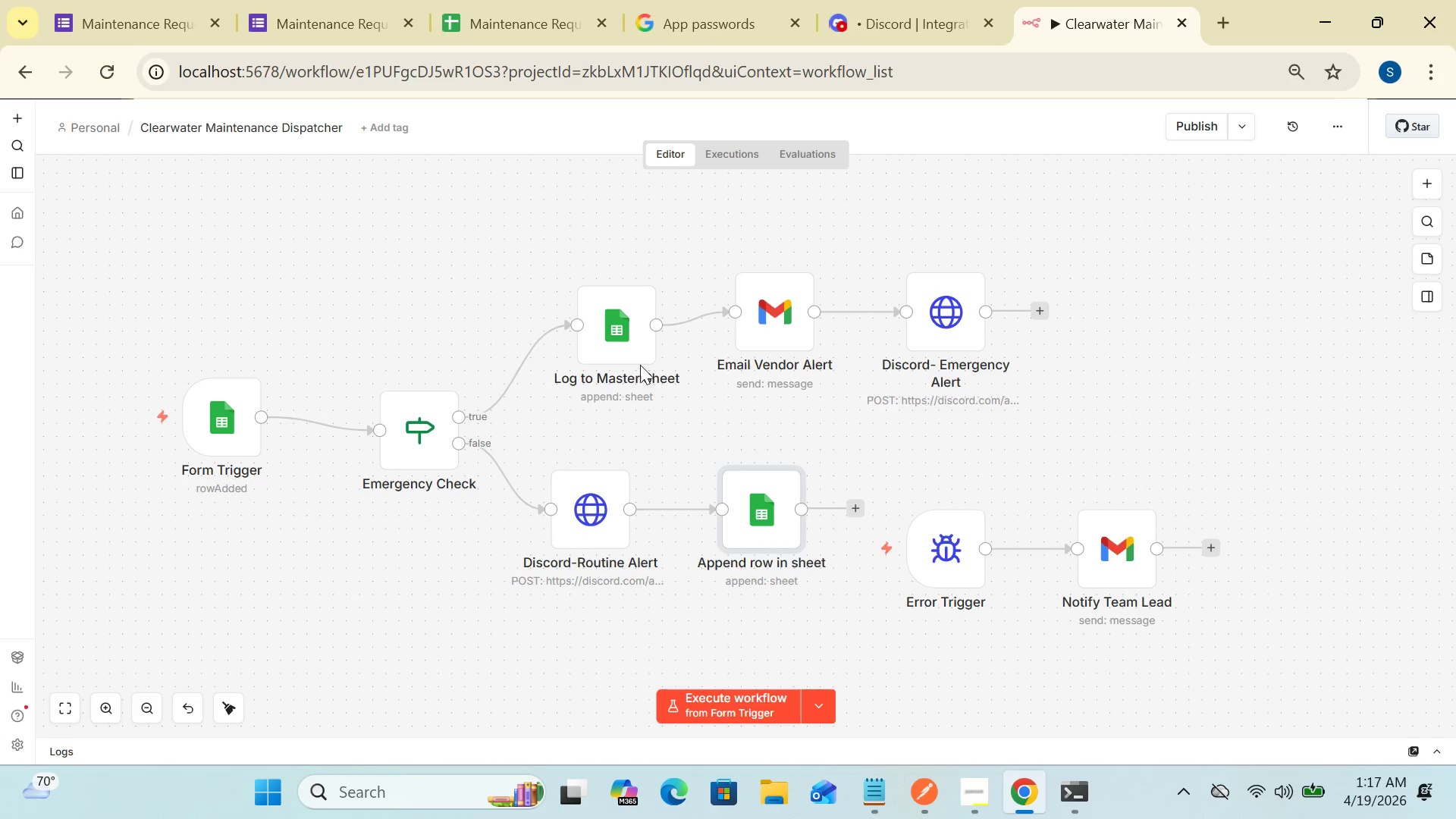 
double_click([626, 344])
 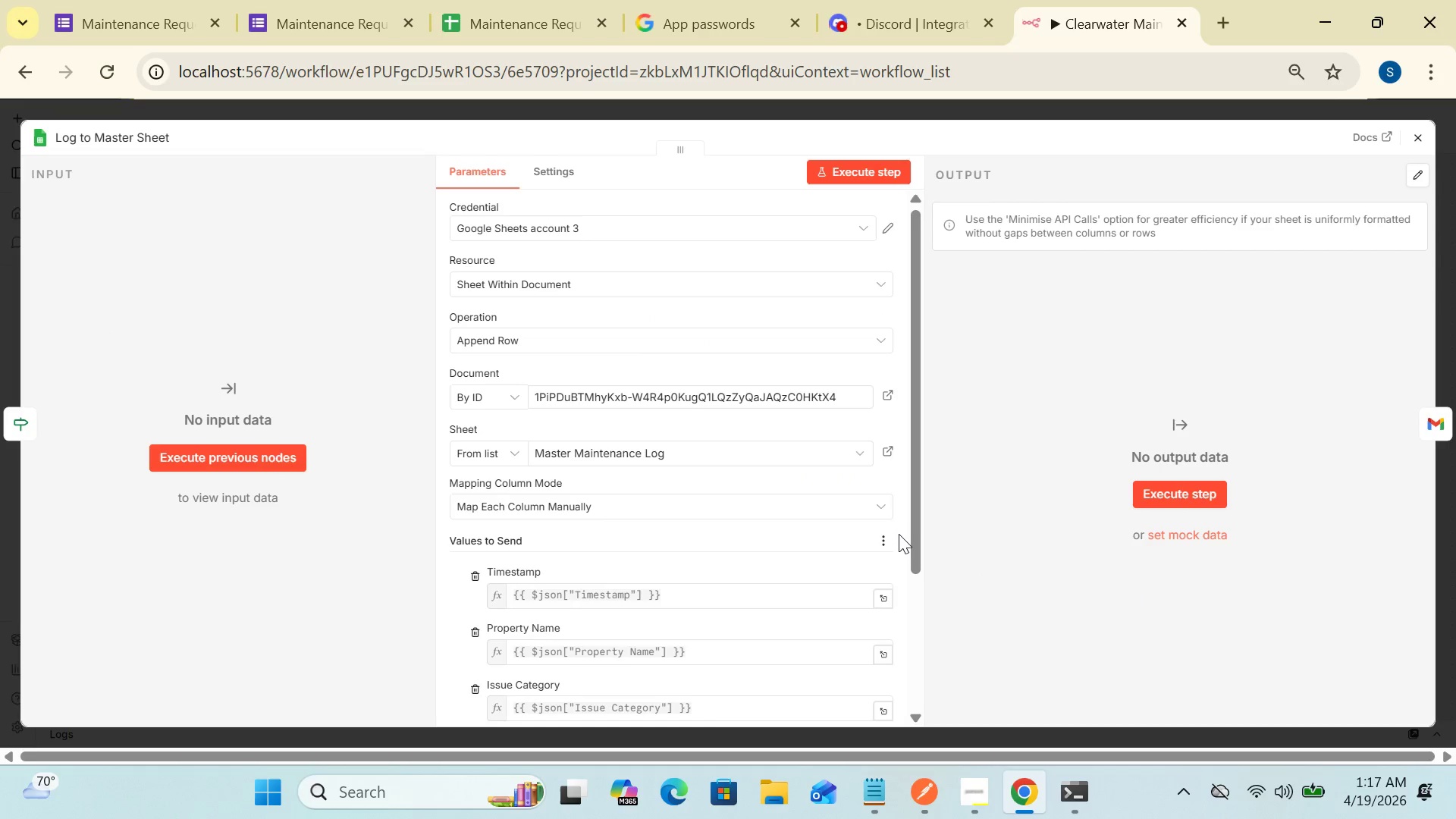 
left_click_drag(start_coordinate=[917, 540], to_coordinate=[917, 616])
 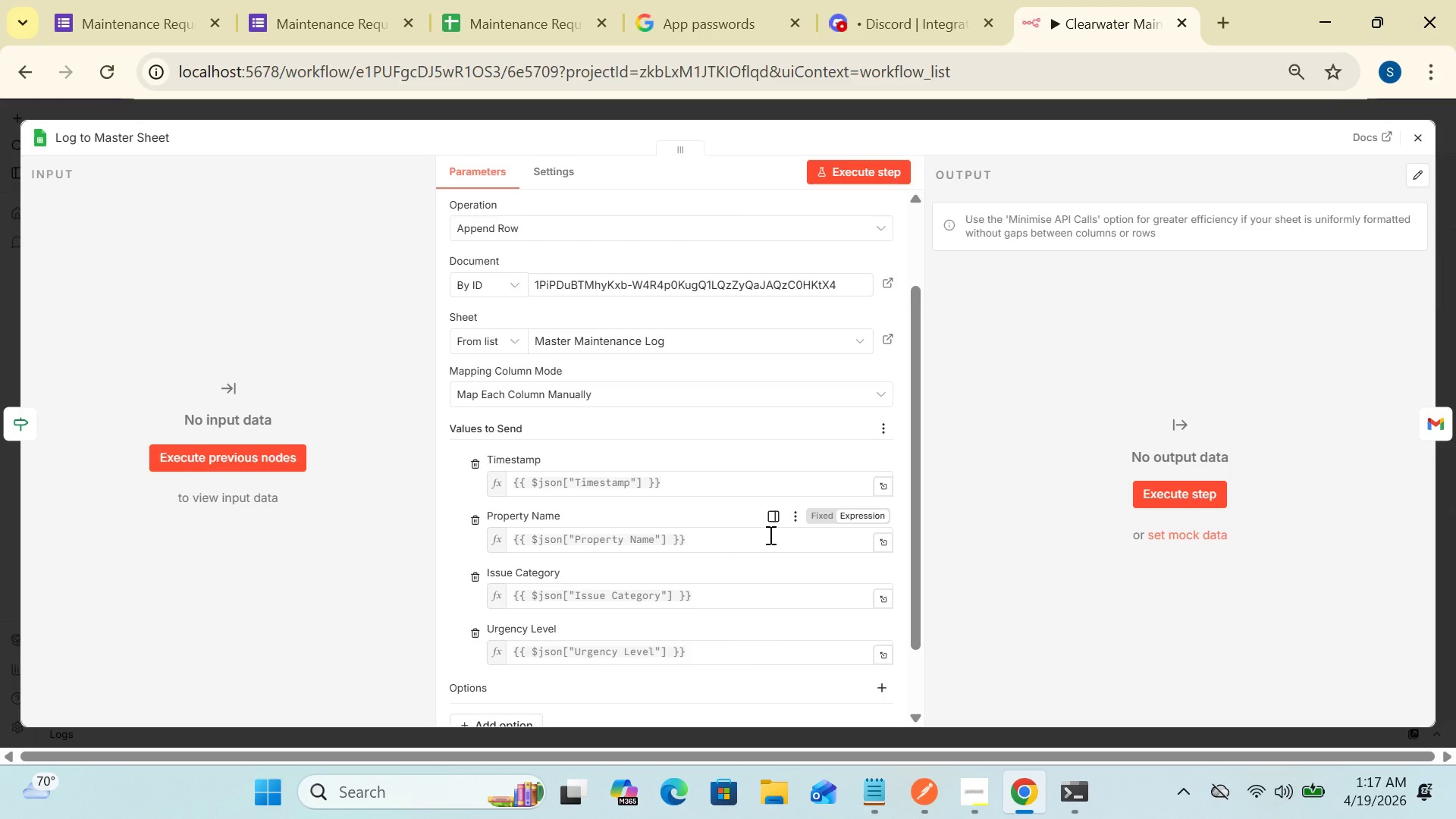 
left_click([769, 535])
 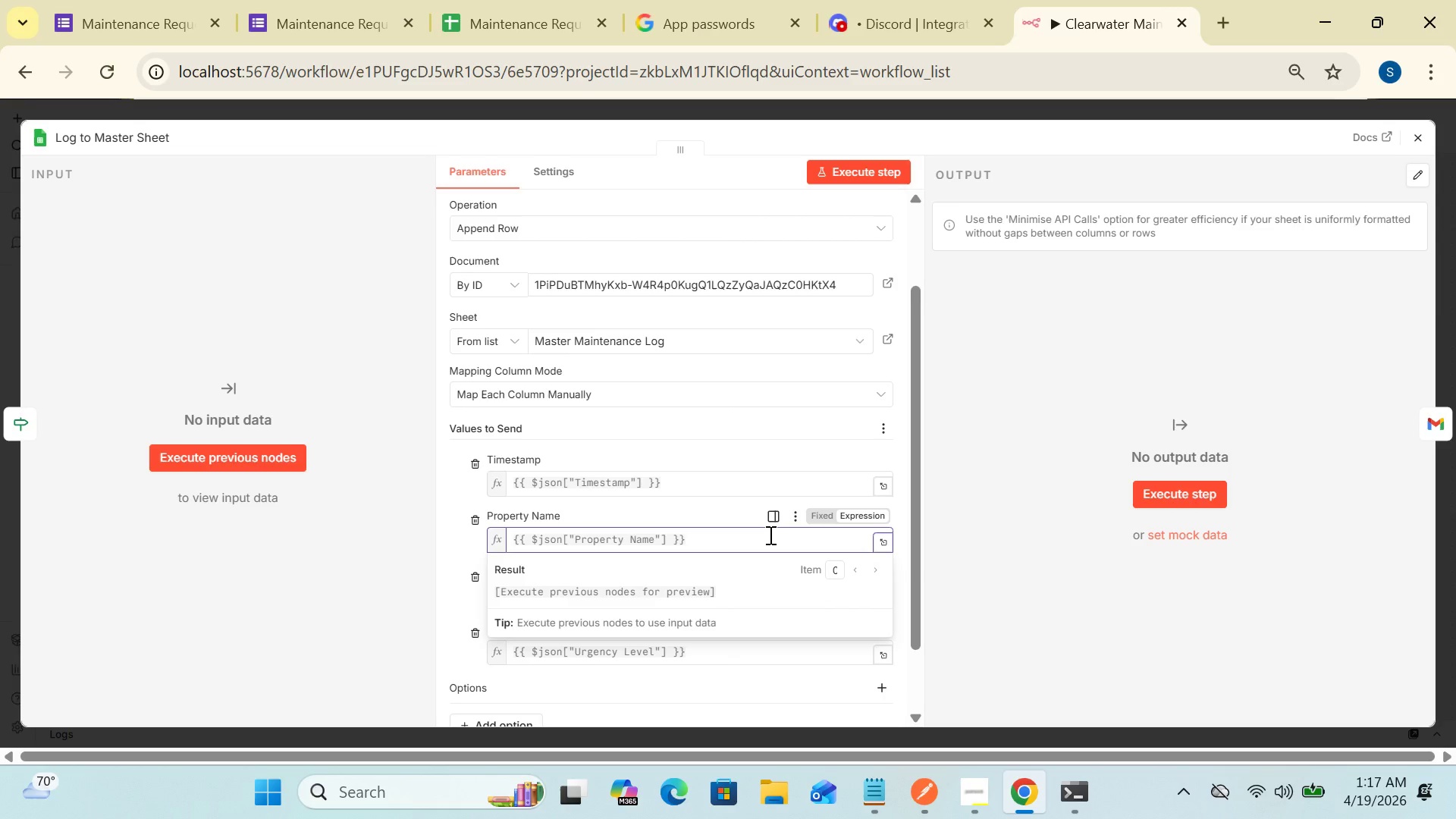 
key(Control+A)
 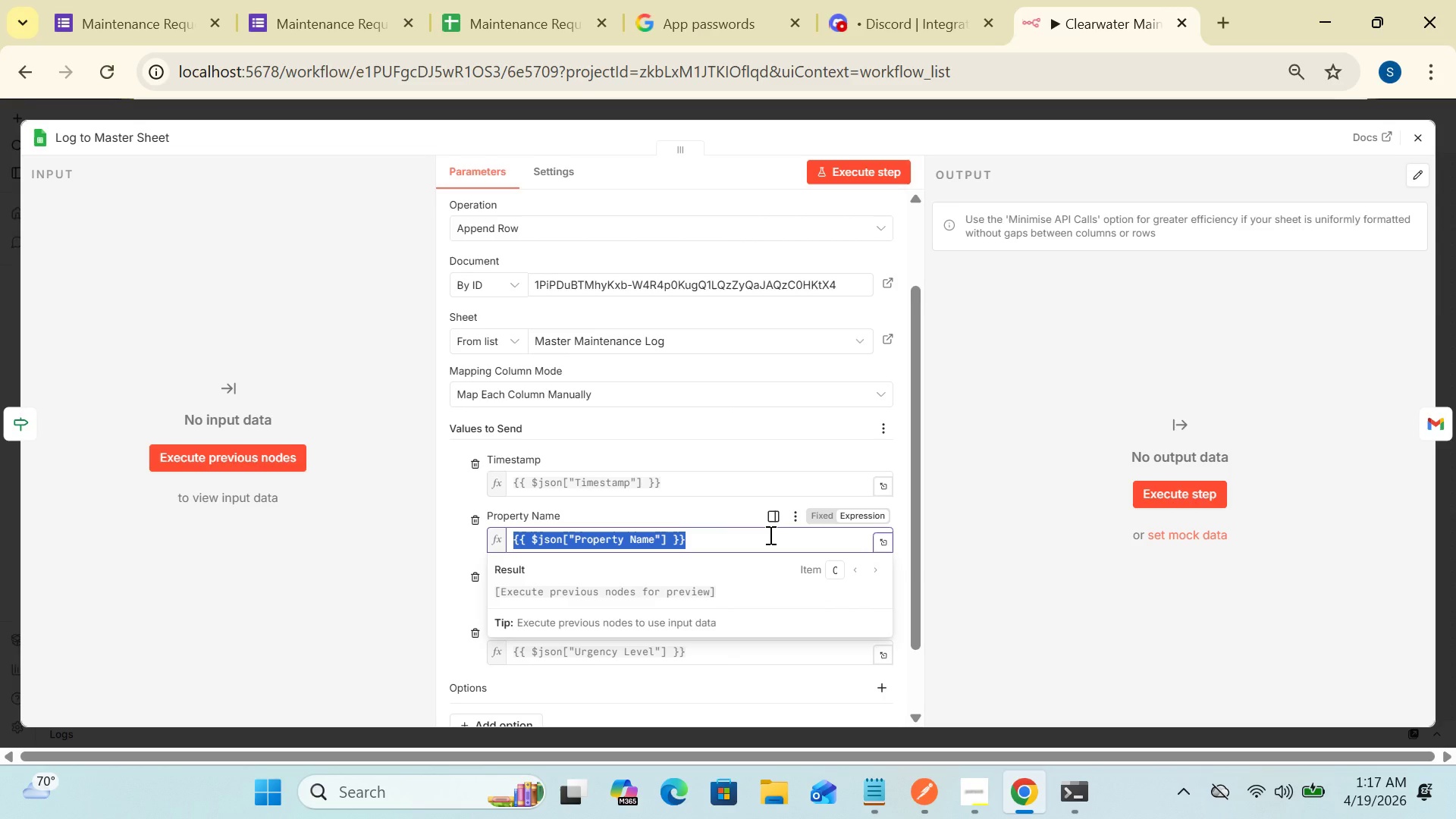 
hold_key(key=ControlLeft, duration=1.62)
 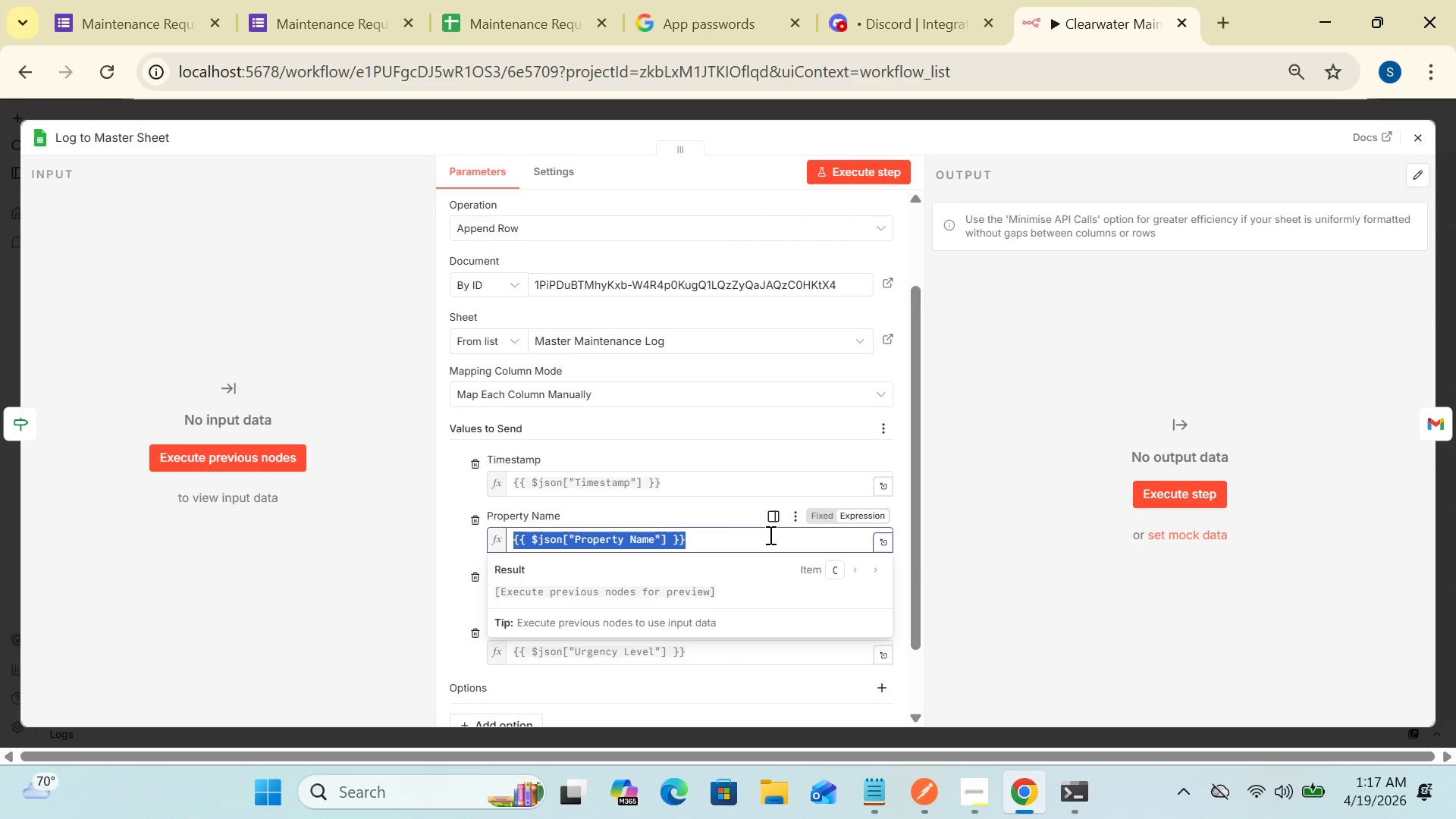 
hold_key(key=C, duration=0.44)
 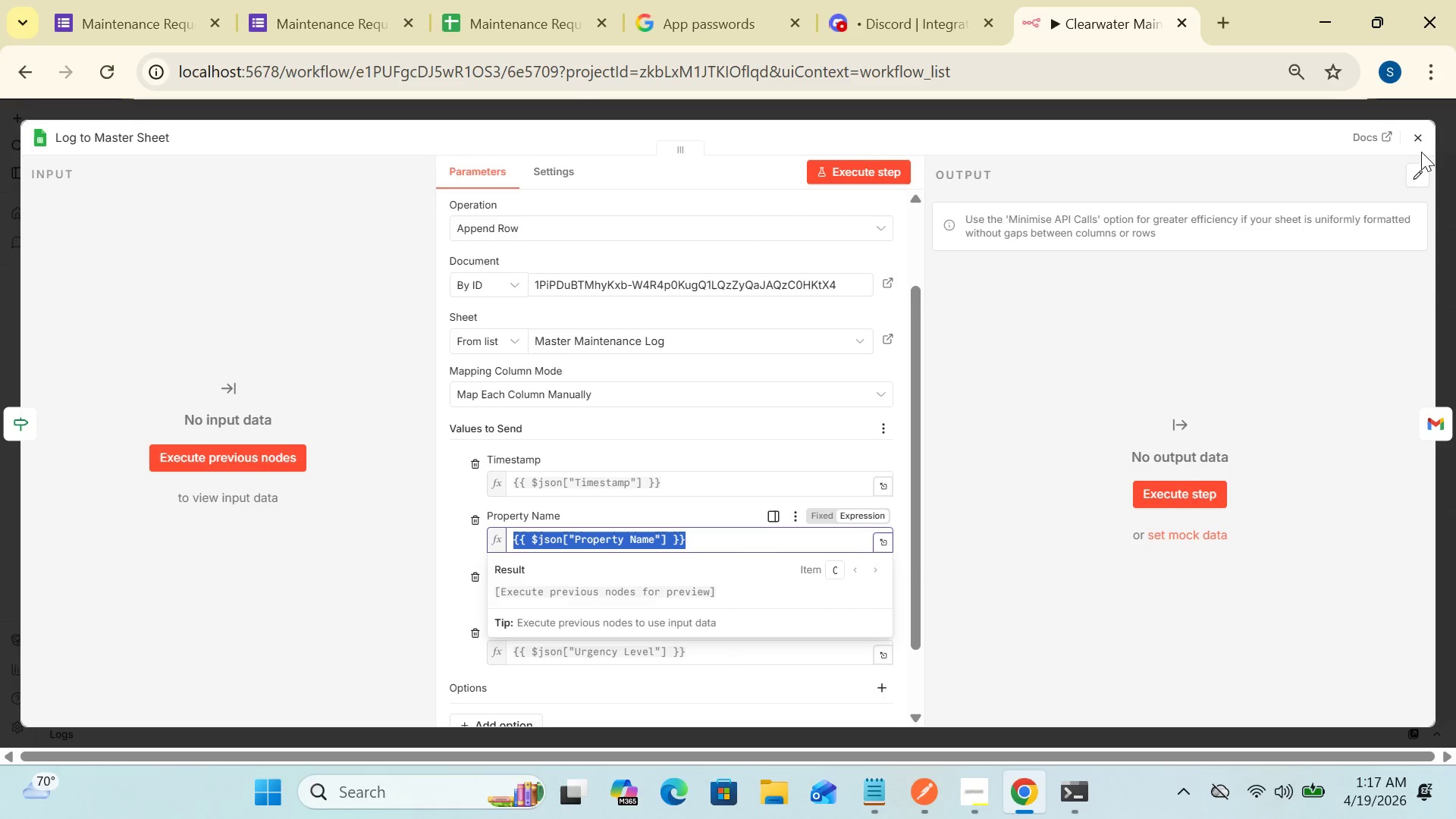 
left_click([1421, 141])
 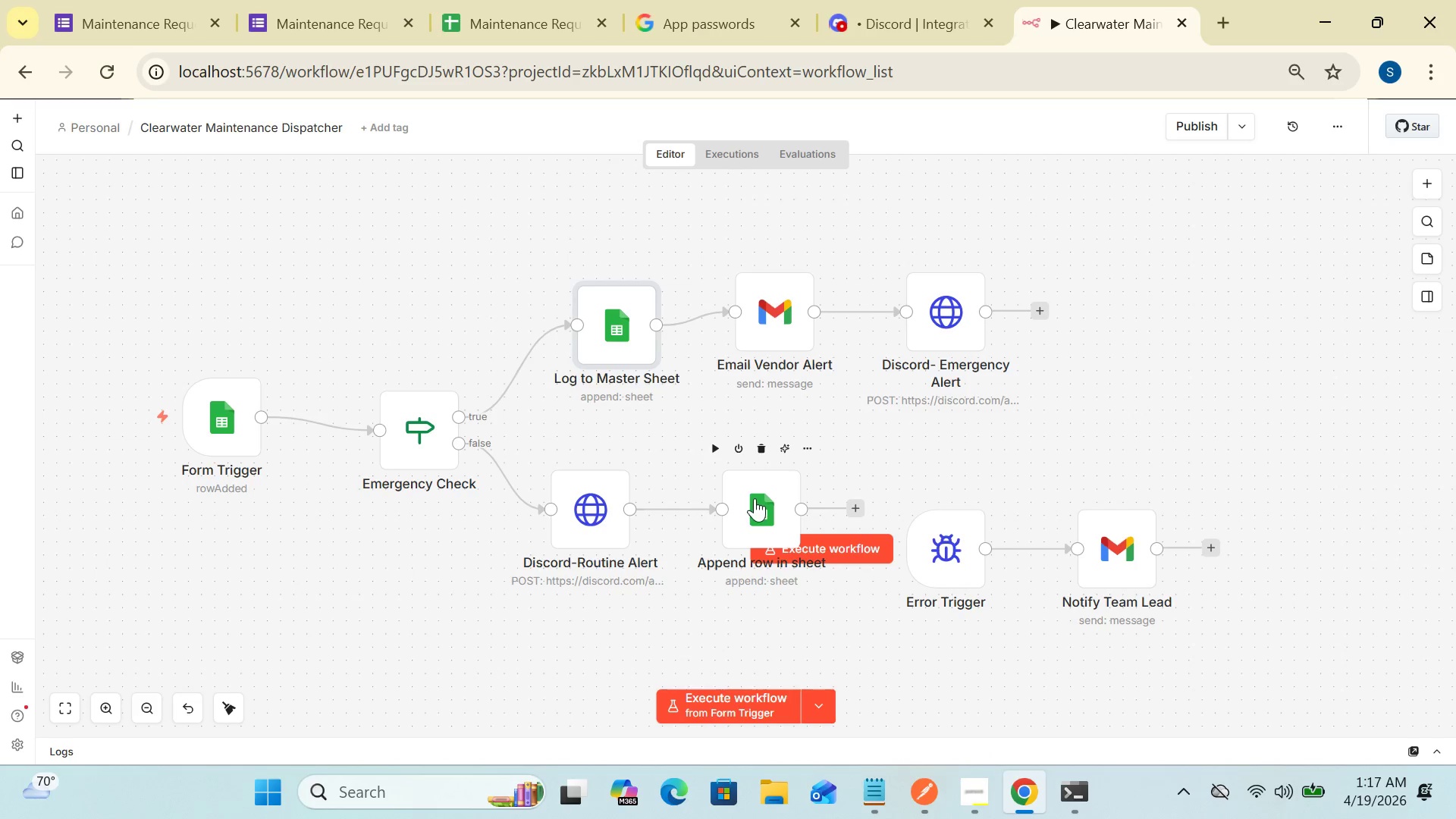 
double_click([756, 500])
 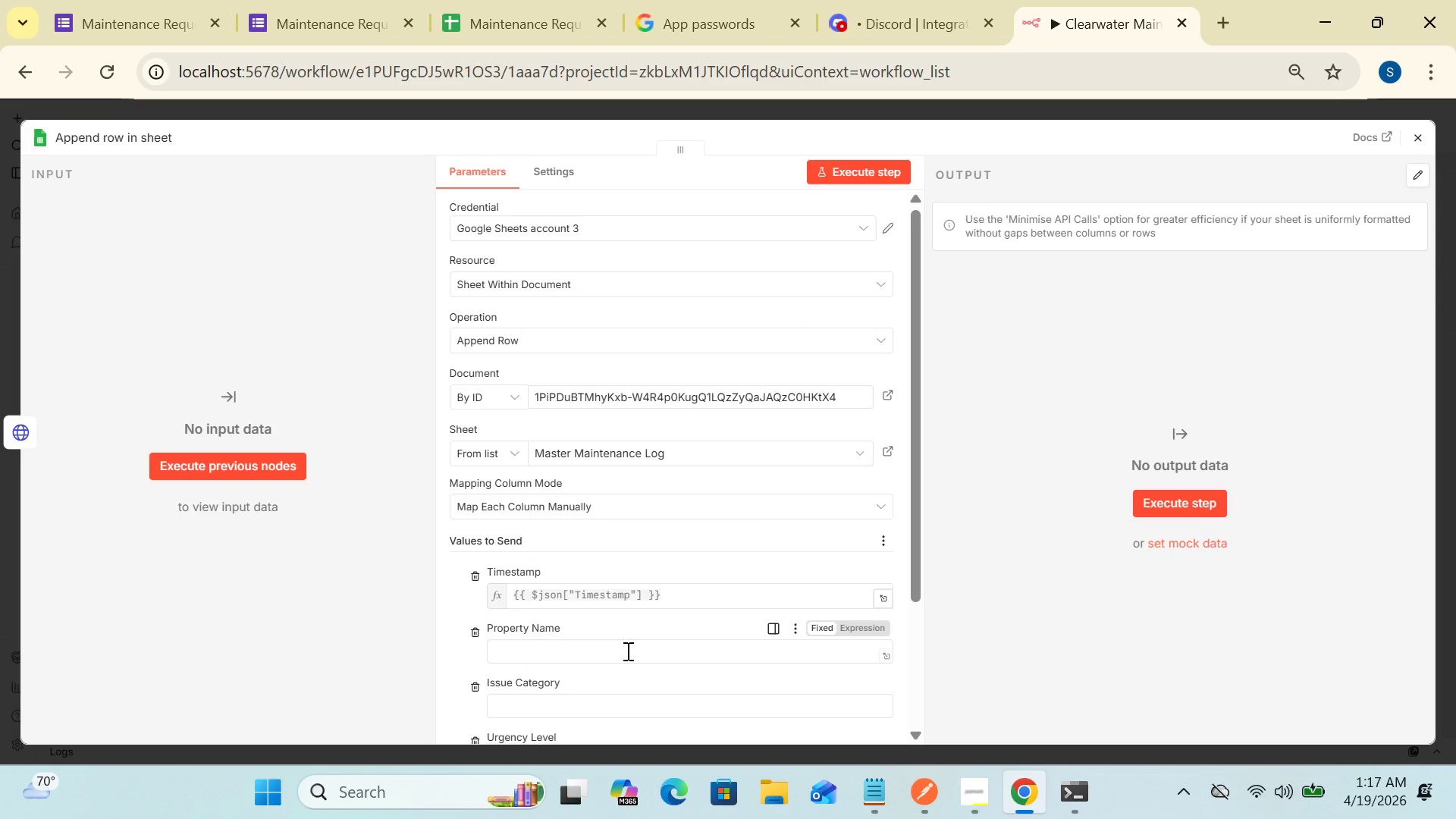 
left_click([614, 646])
 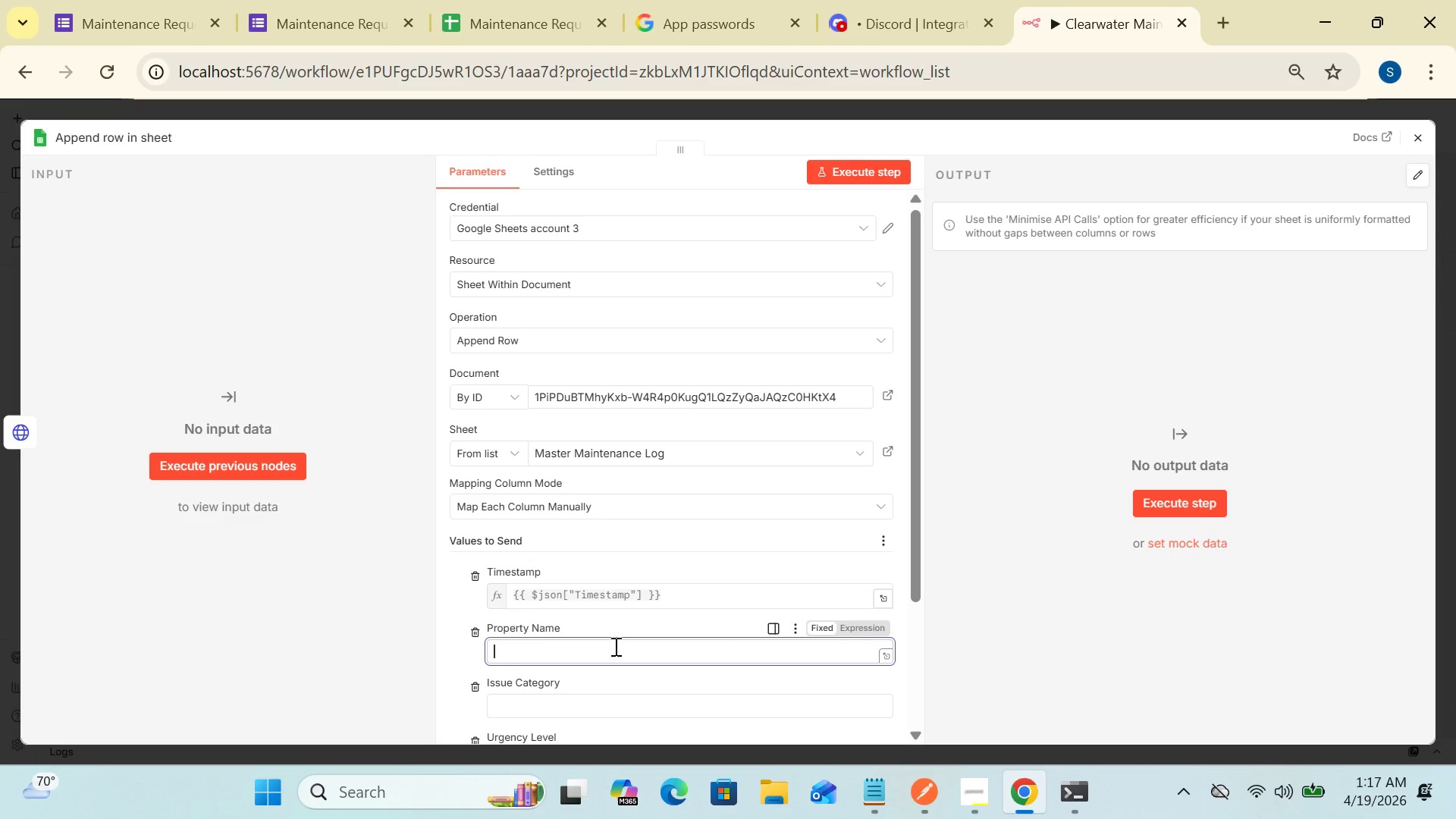 
key(Control+V)
 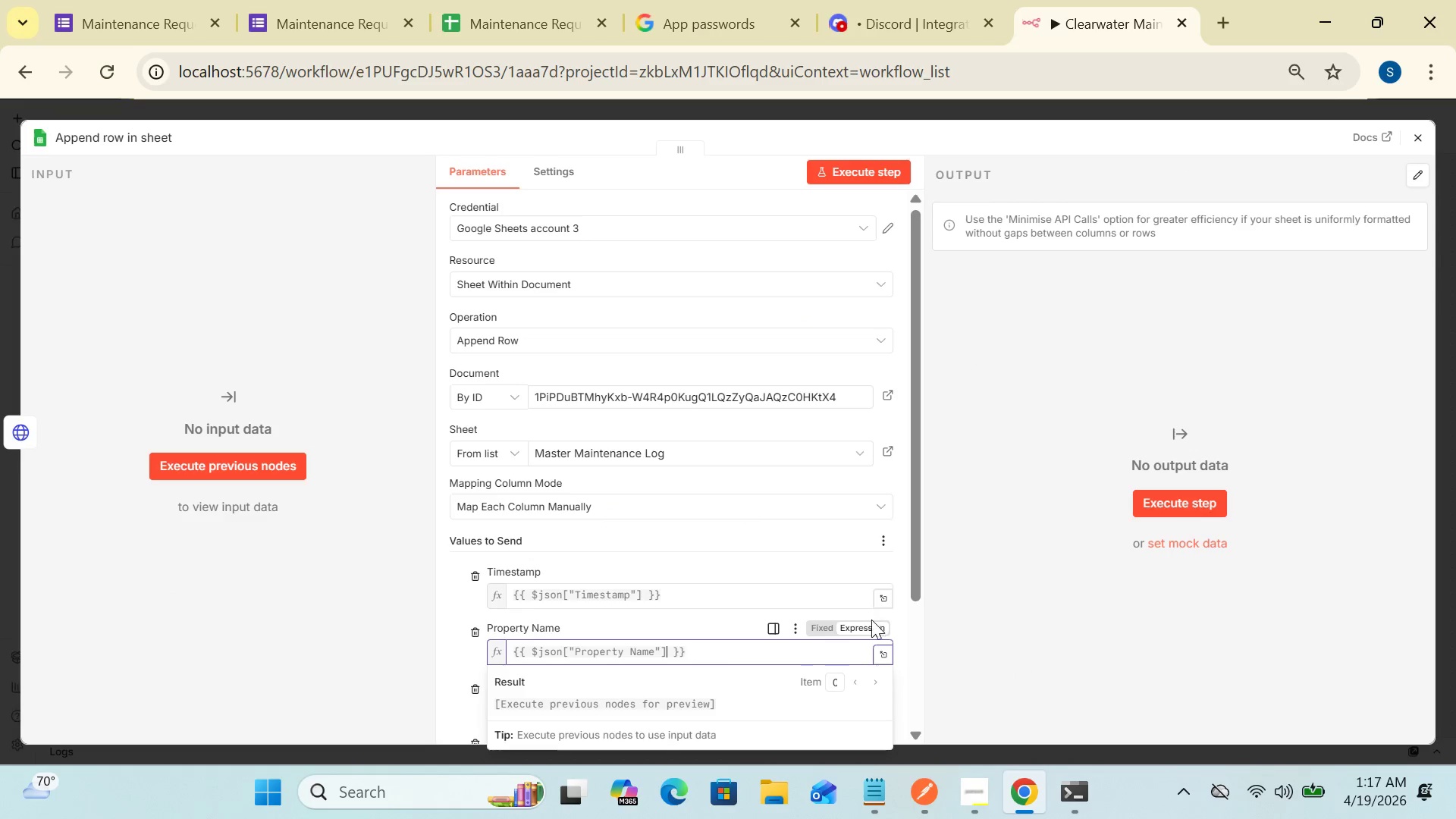 
left_click([869, 623])
 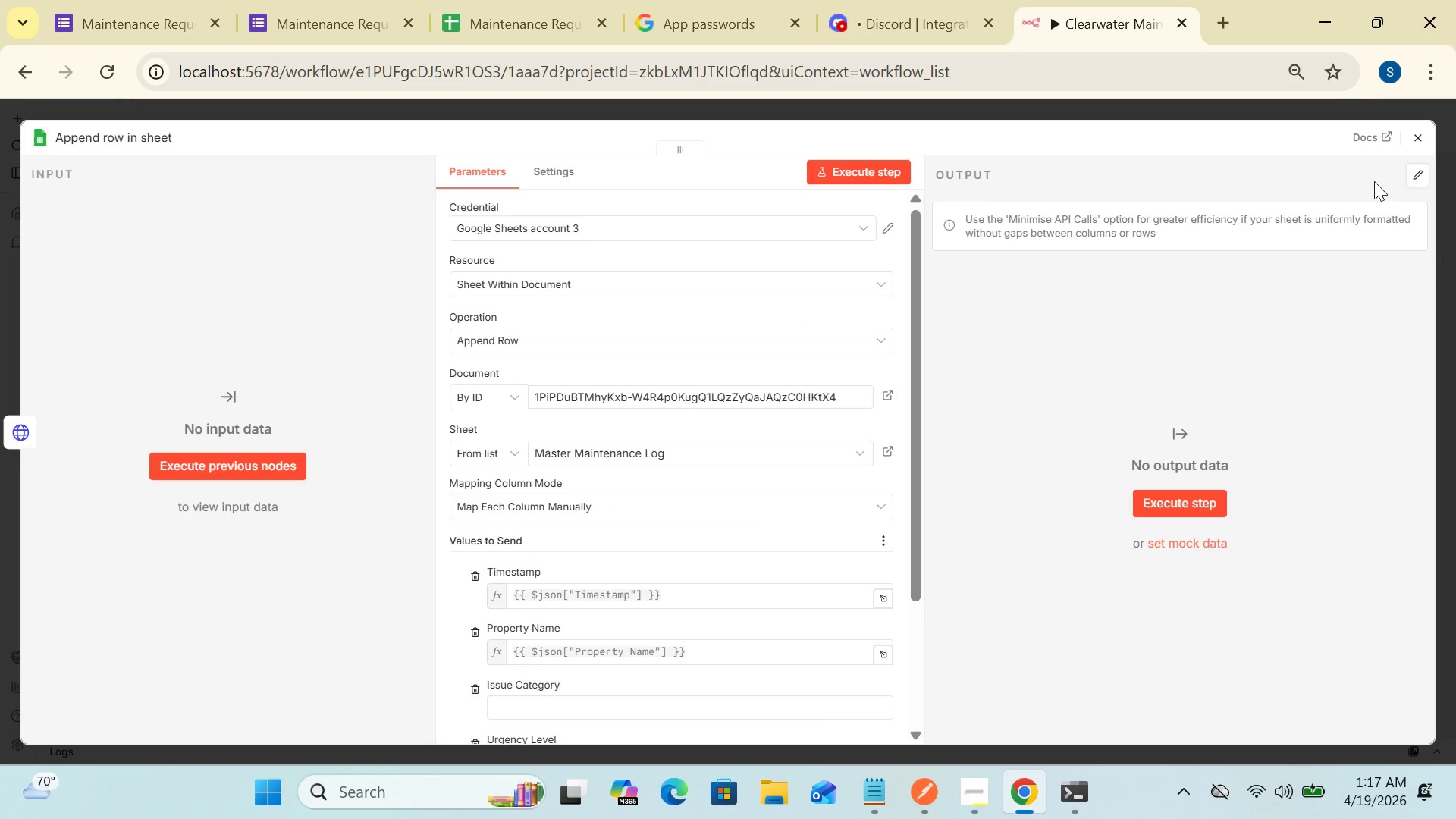 
left_click([1420, 140])
 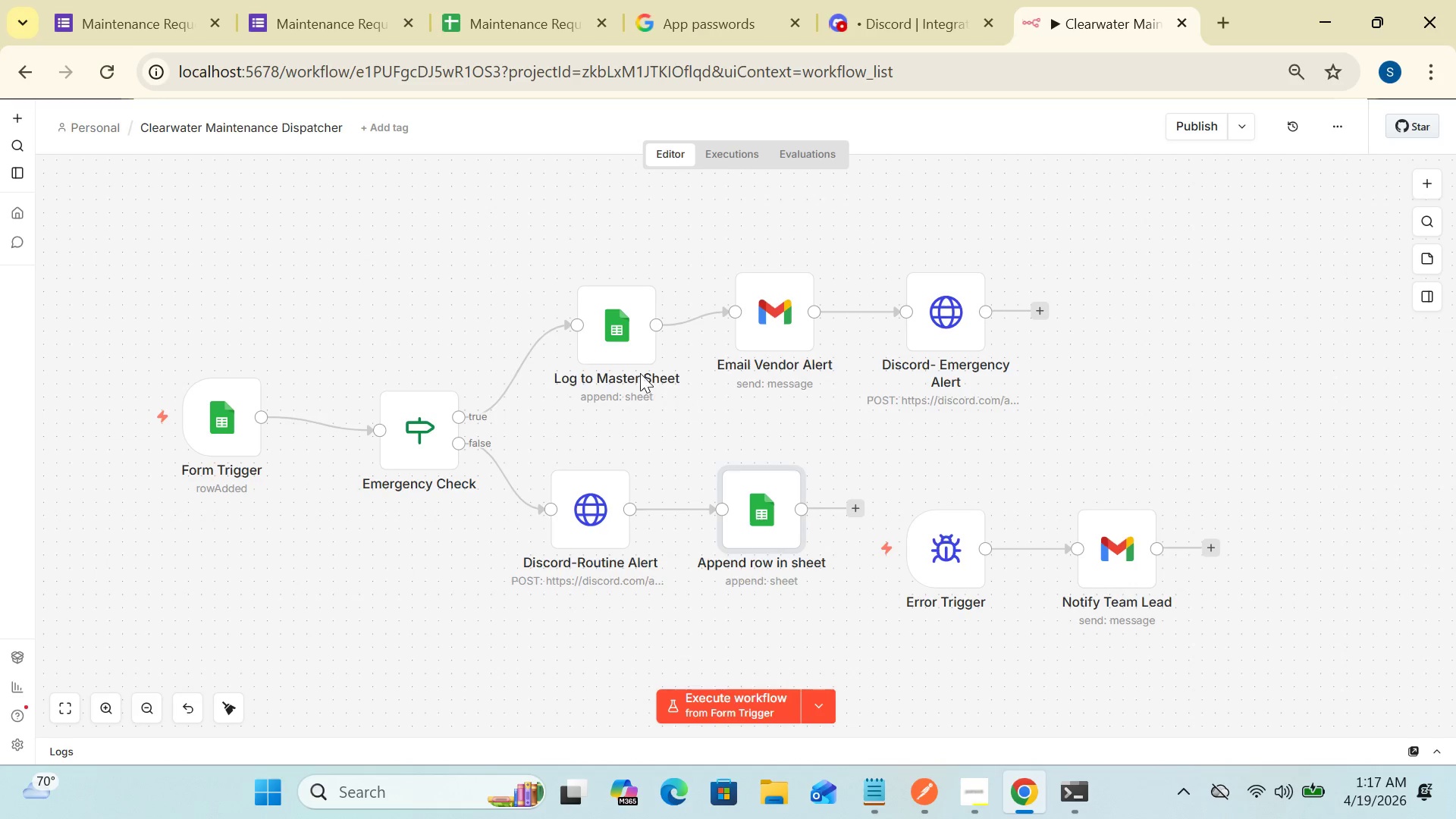 
double_click([622, 354])
 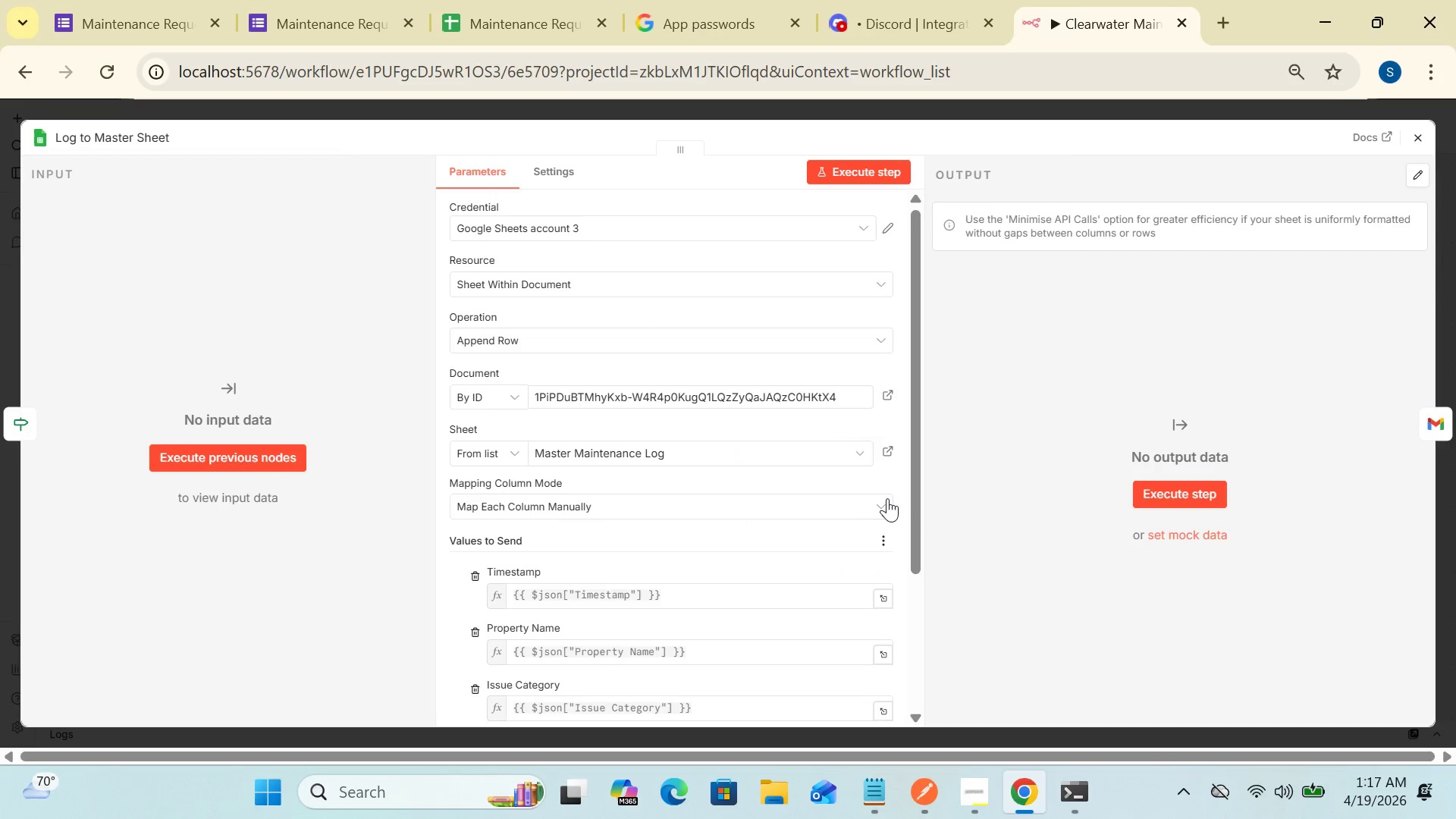 
left_click_drag(start_coordinate=[914, 515], to_coordinate=[918, 639])
 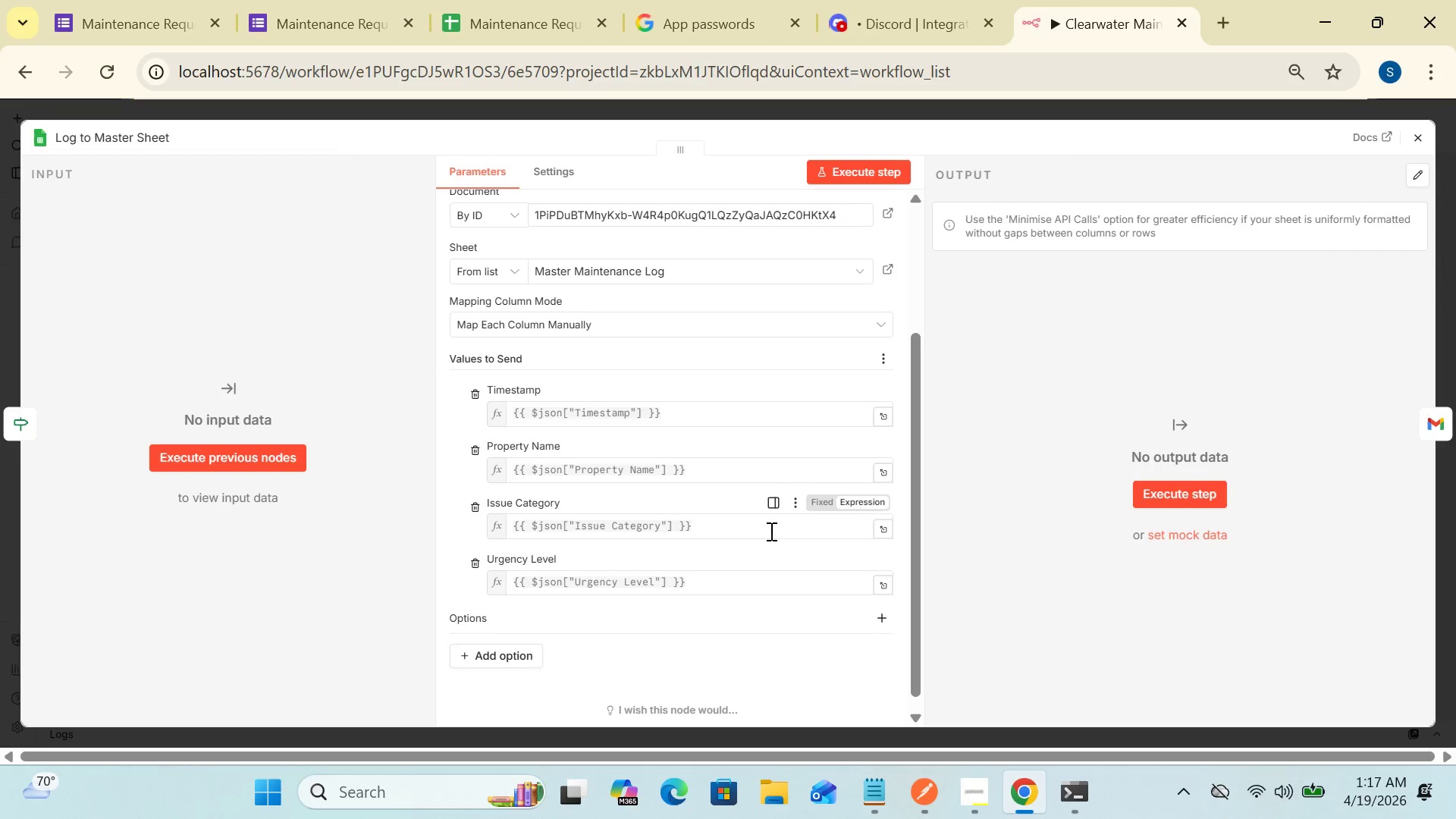 
left_click([769, 529])
 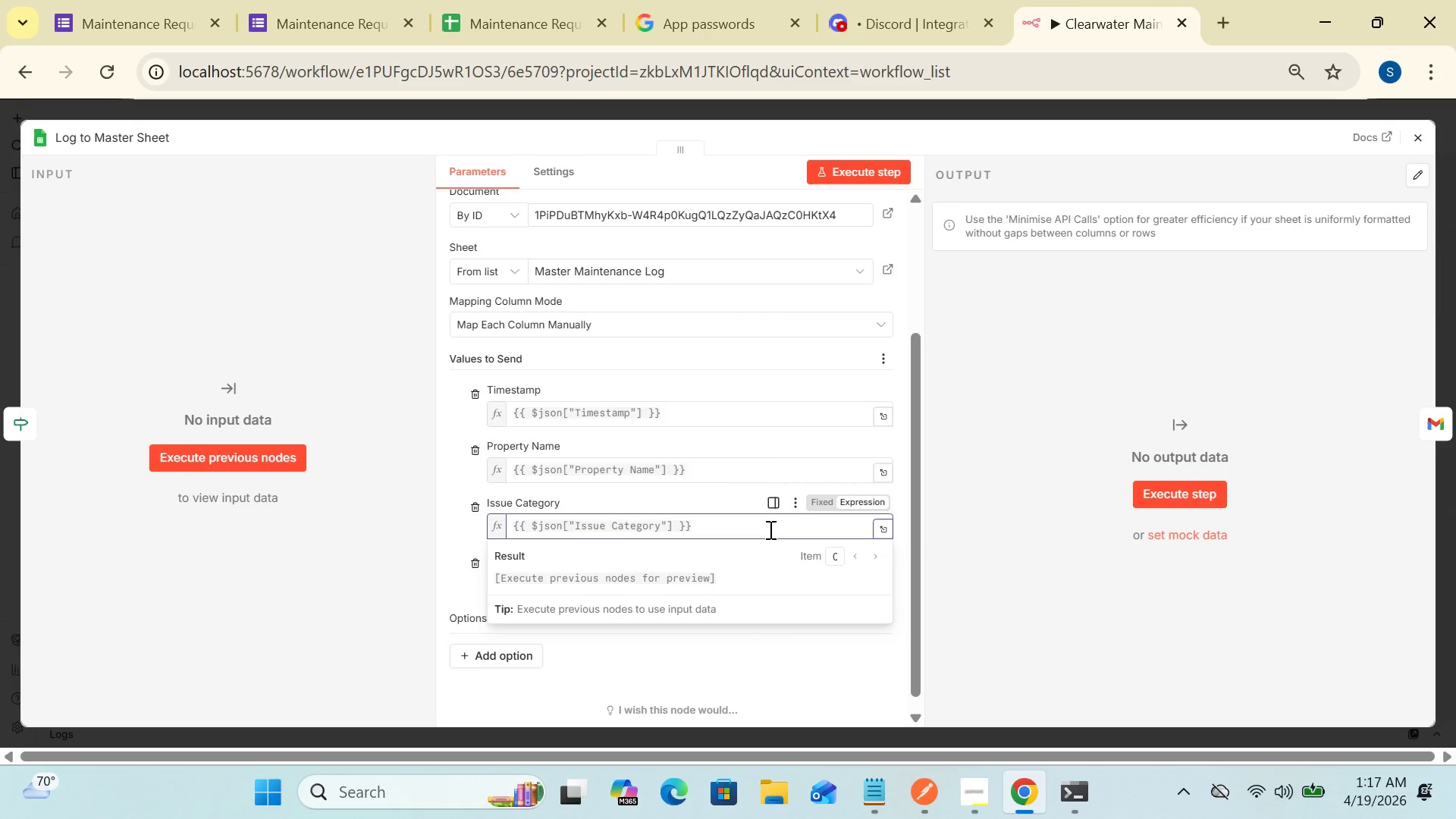 
key(Control+A)
 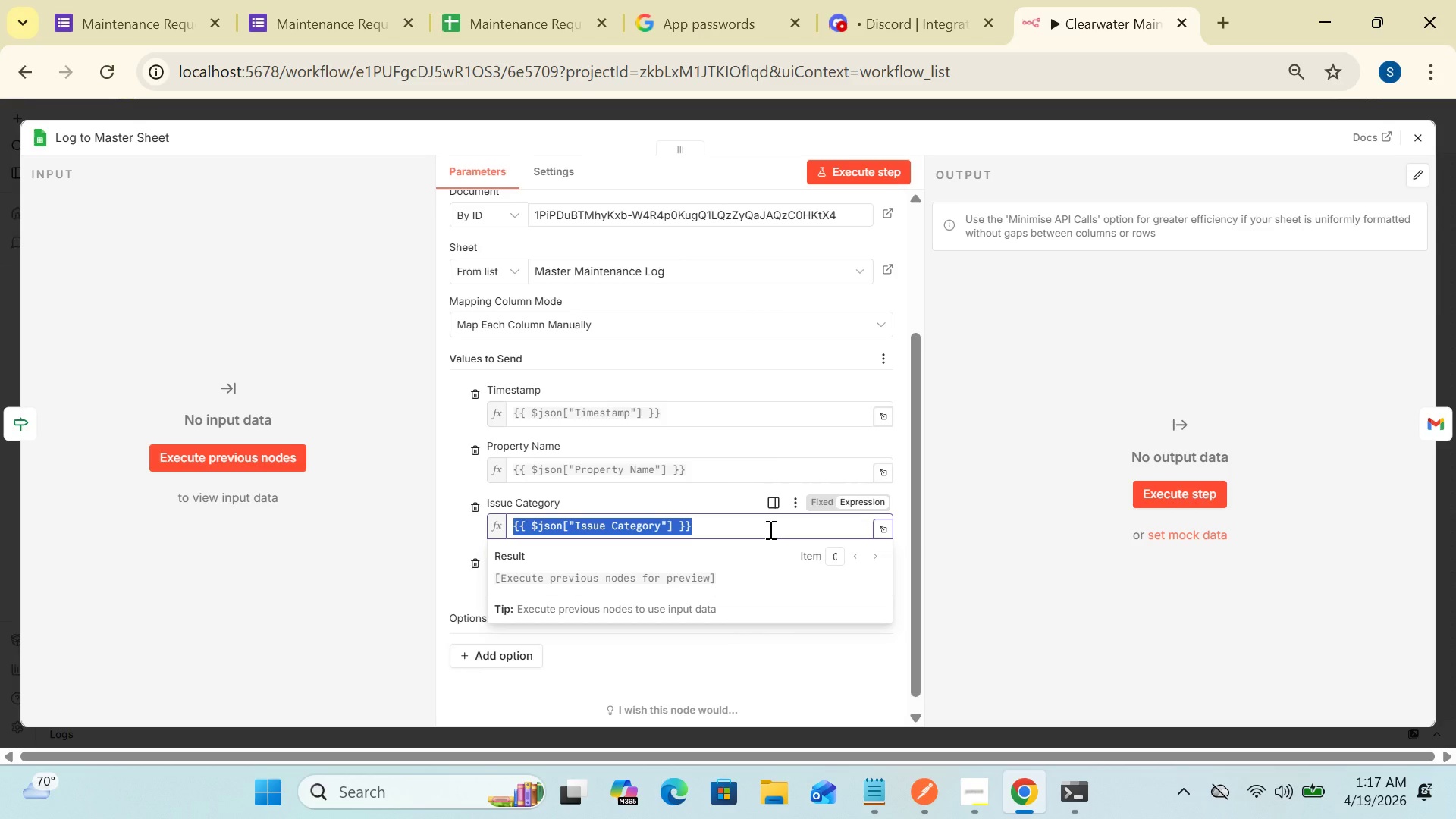 
hold_key(key=ControlLeft, duration=2.47)
 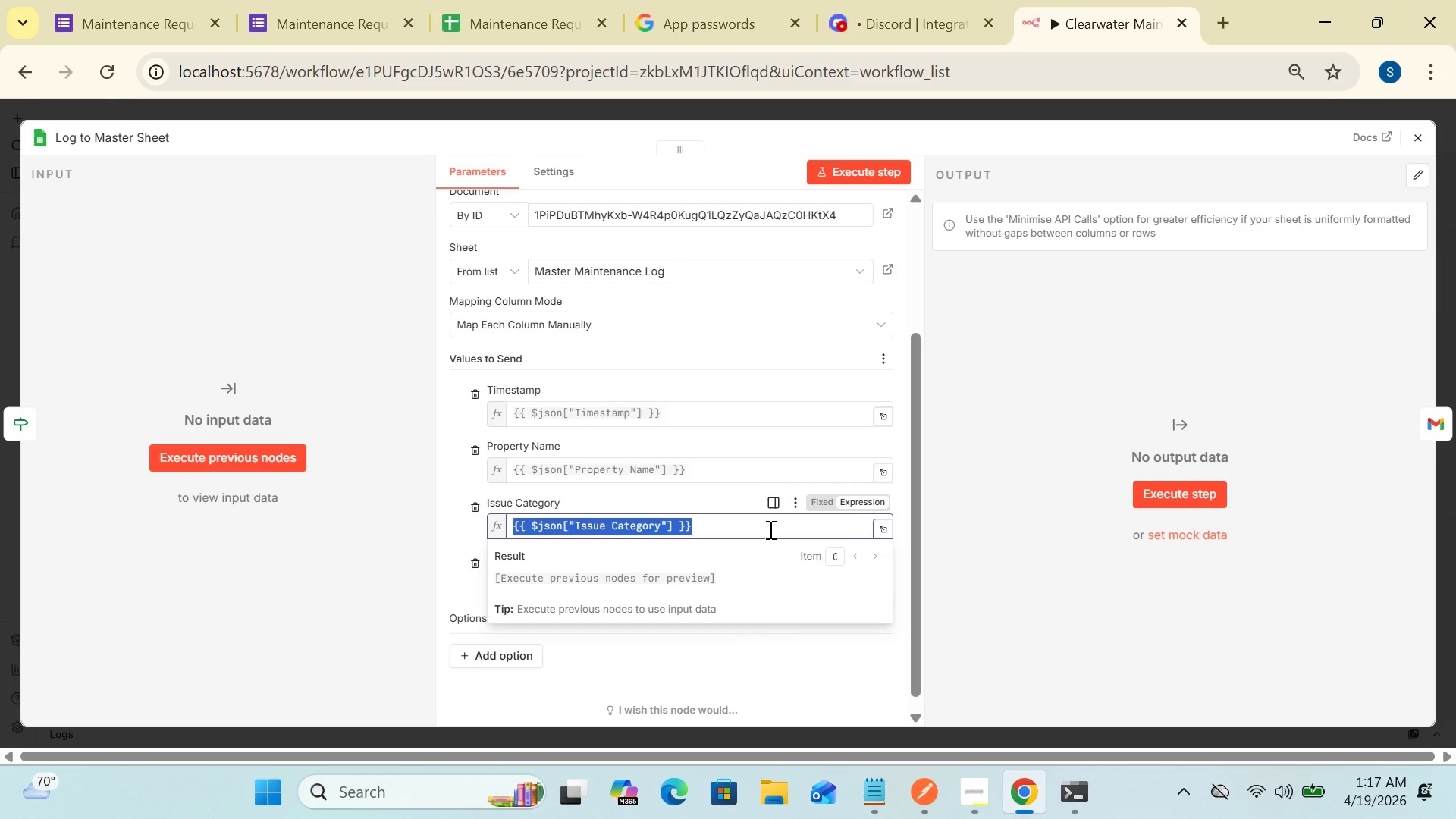 
hold_key(key=C, duration=0.31)
 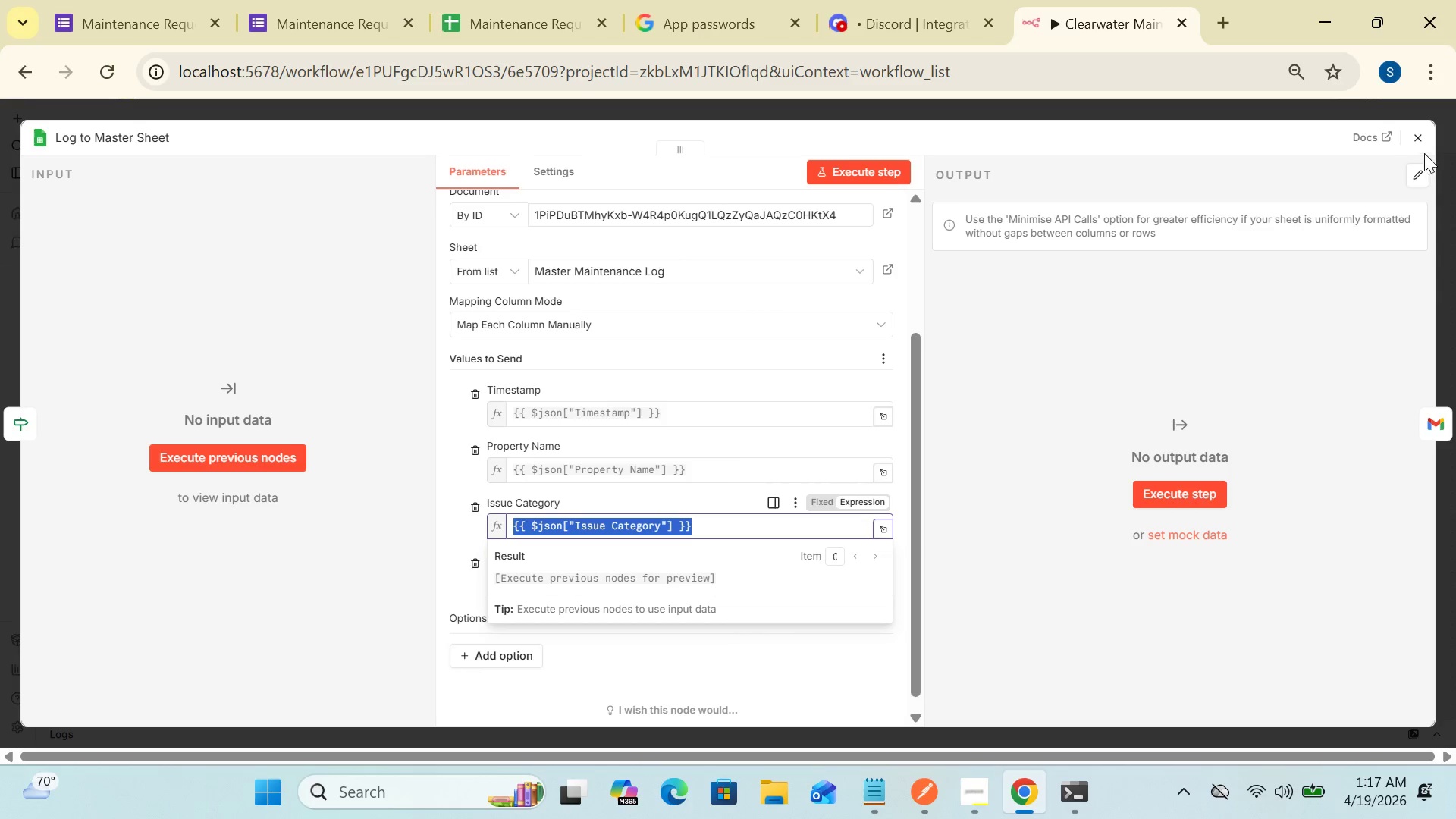 
left_click([1420, 143])
 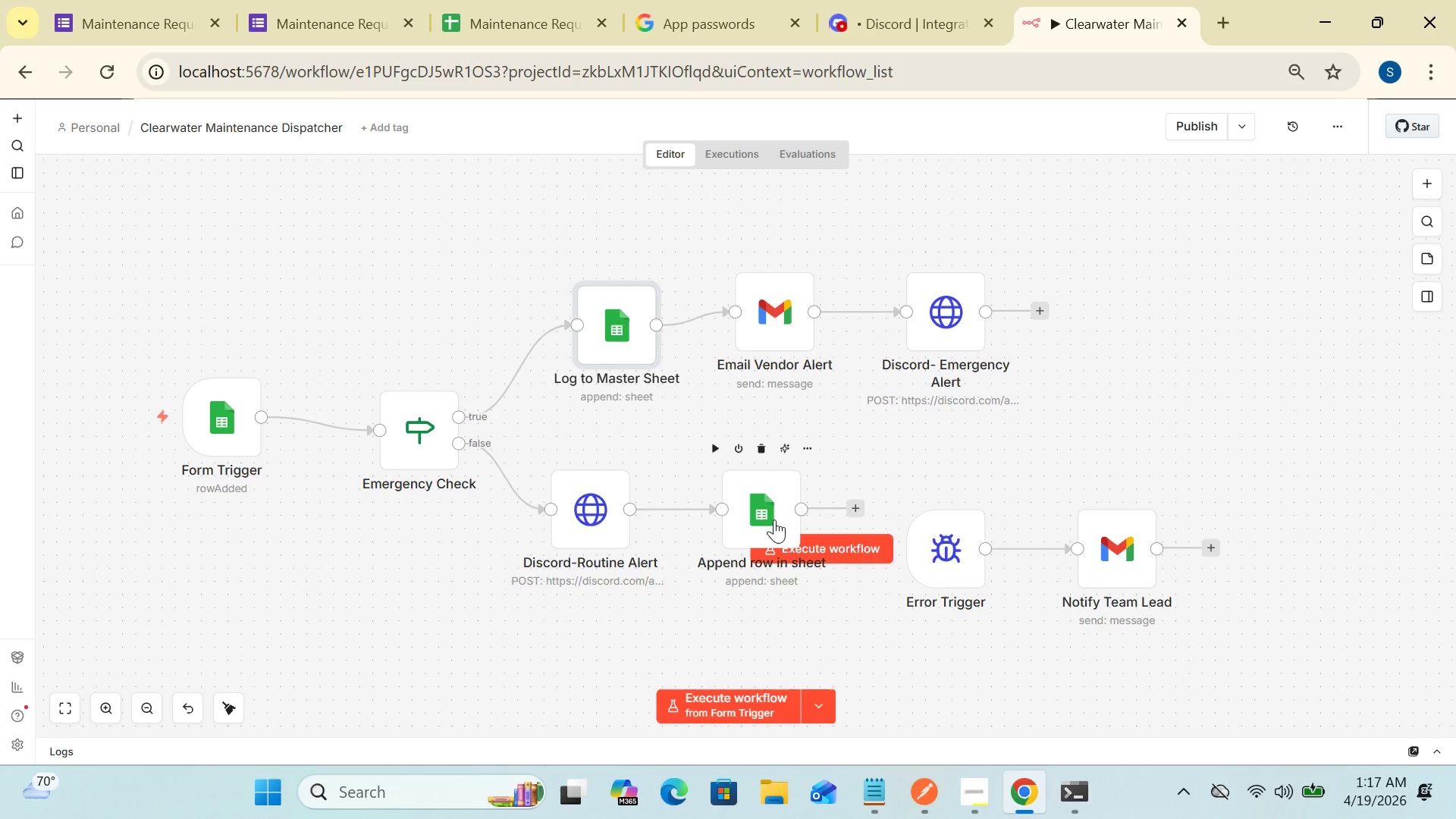 
double_click([770, 523])
 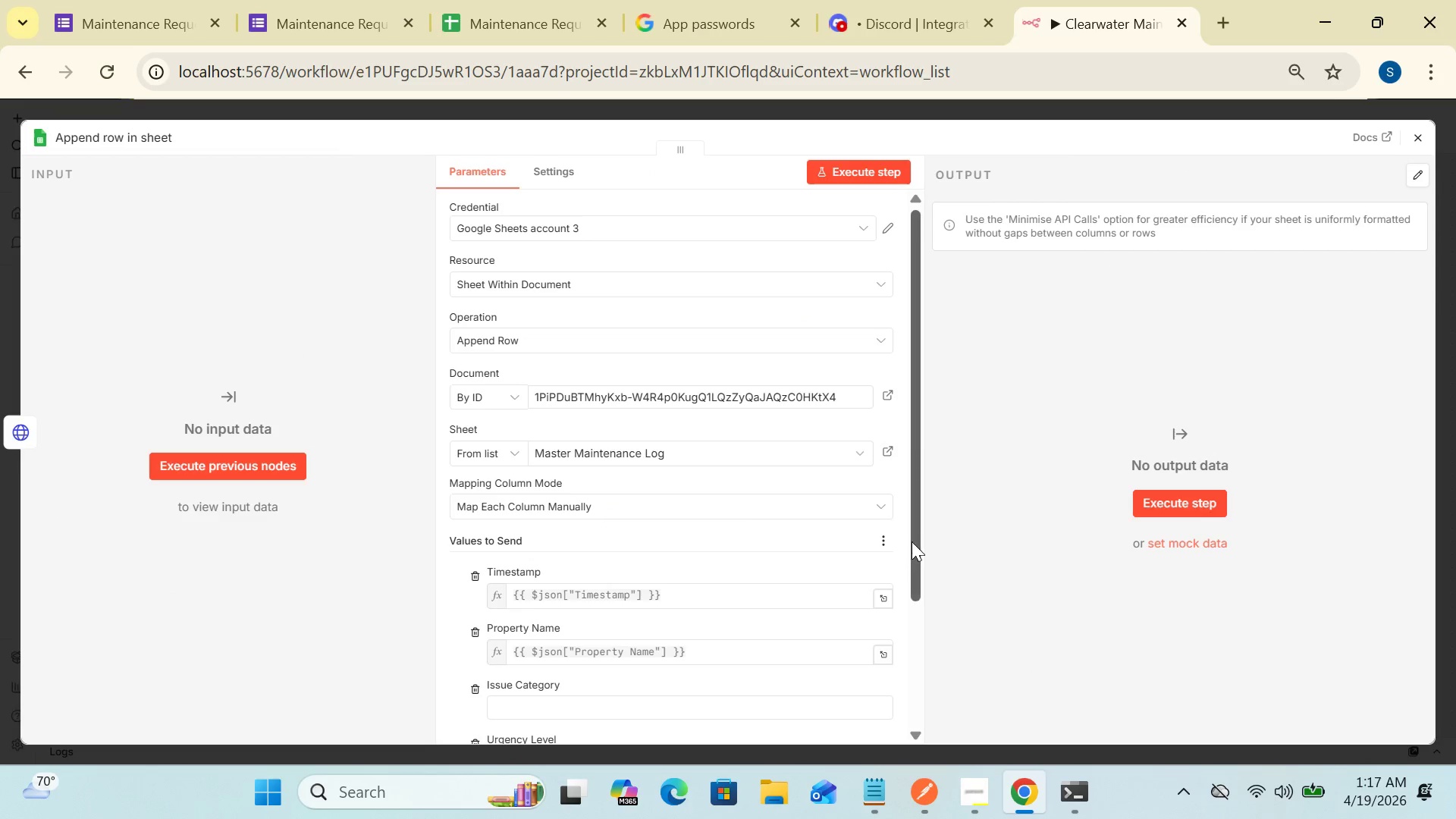 
left_click_drag(start_coordinate=[914, 541], to_coordinate=[913, 623])
 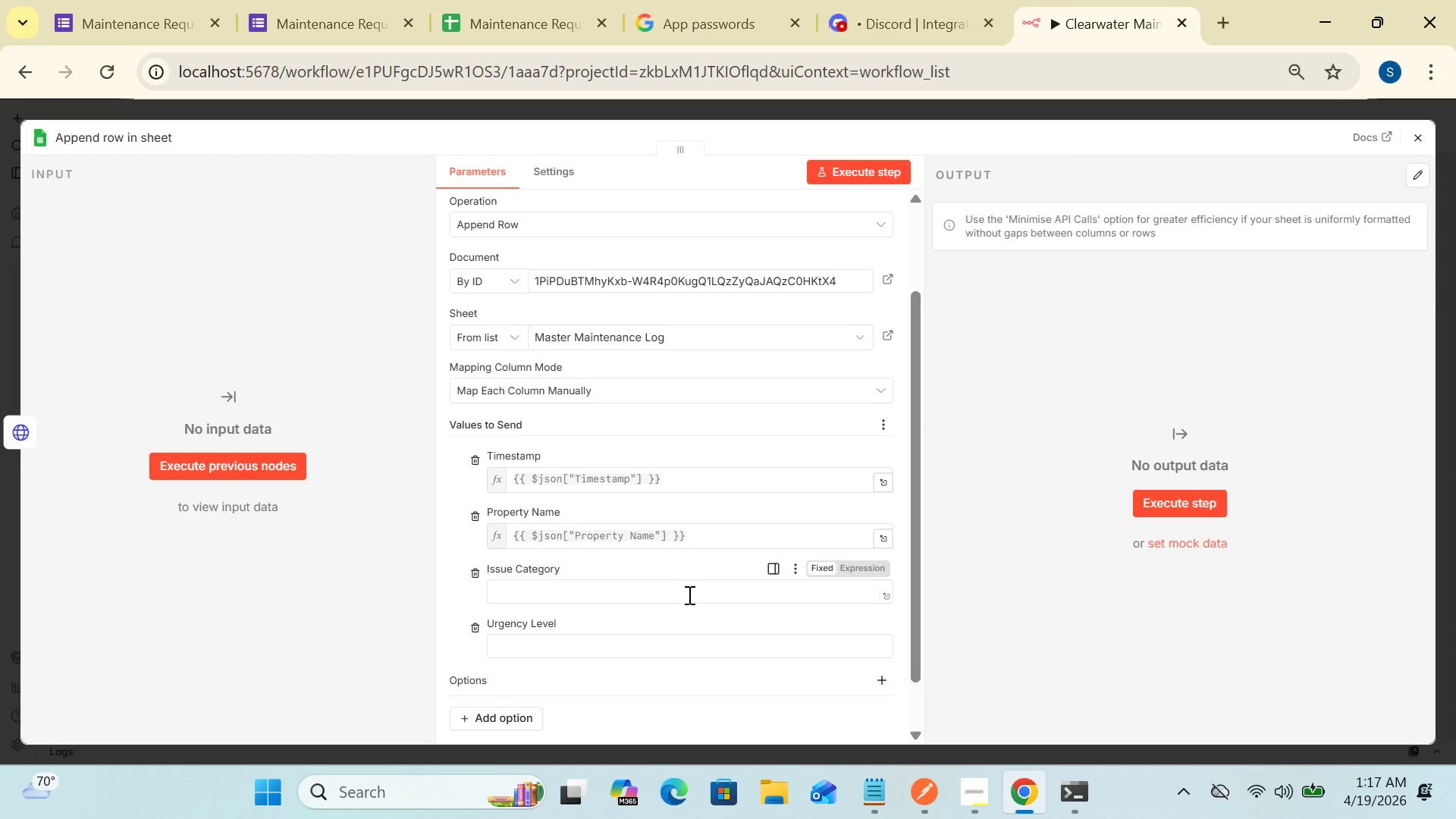 
left_click([688, 595])
 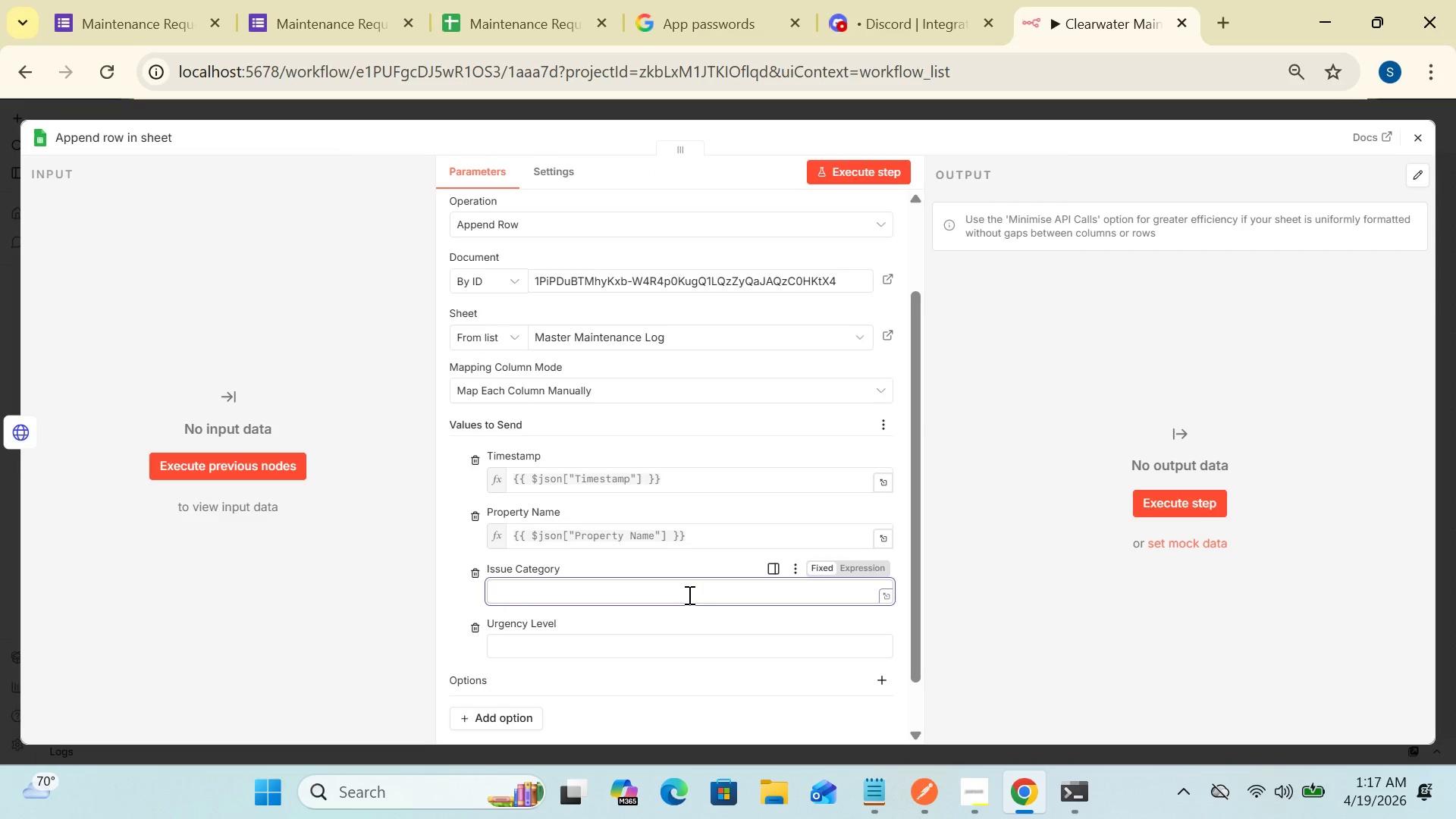 
key(Control+V)
 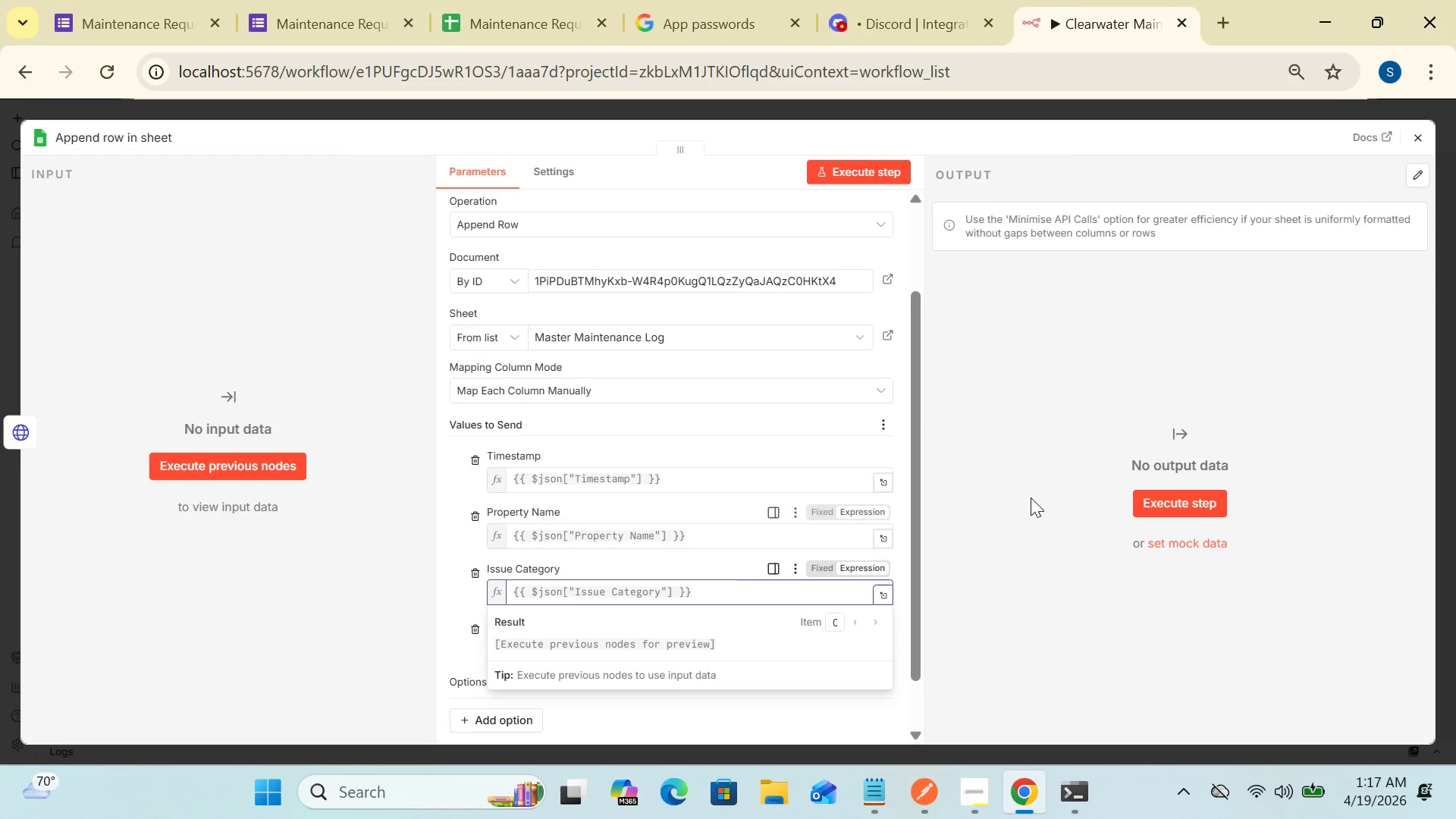 
left_click([1037, 498])
 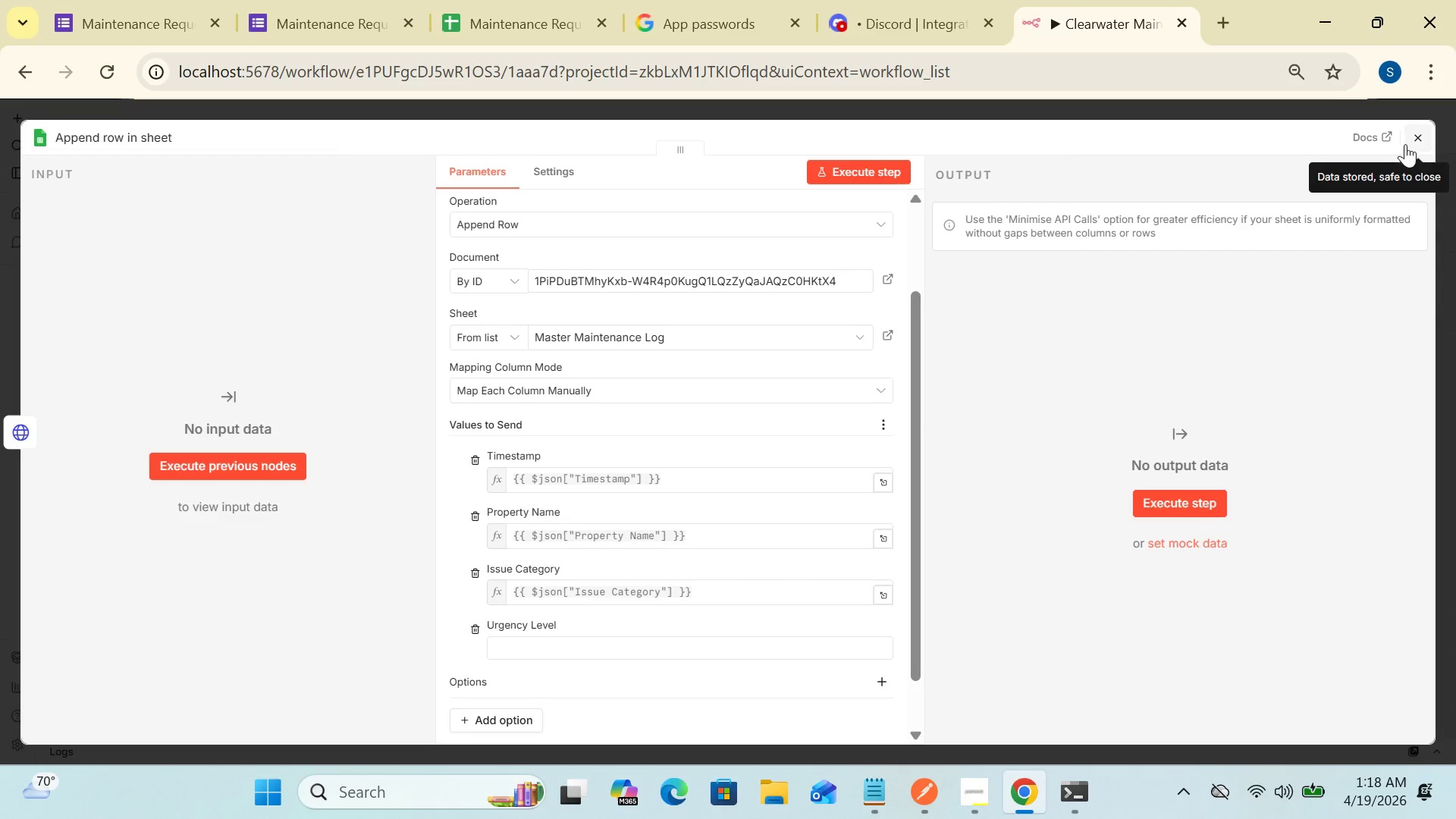 
left_click([1411, 141])
 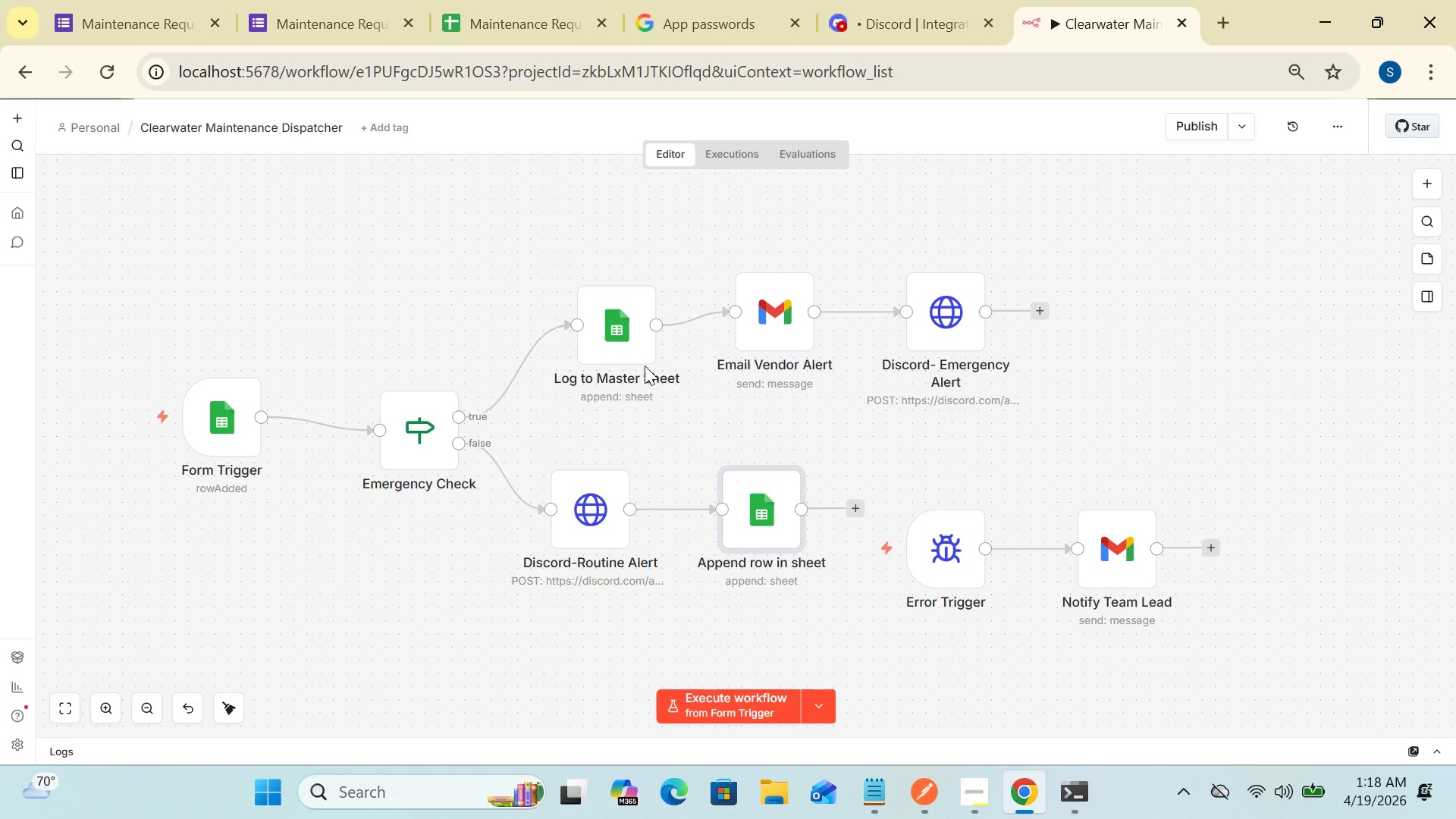 
double_click([642, 363])
 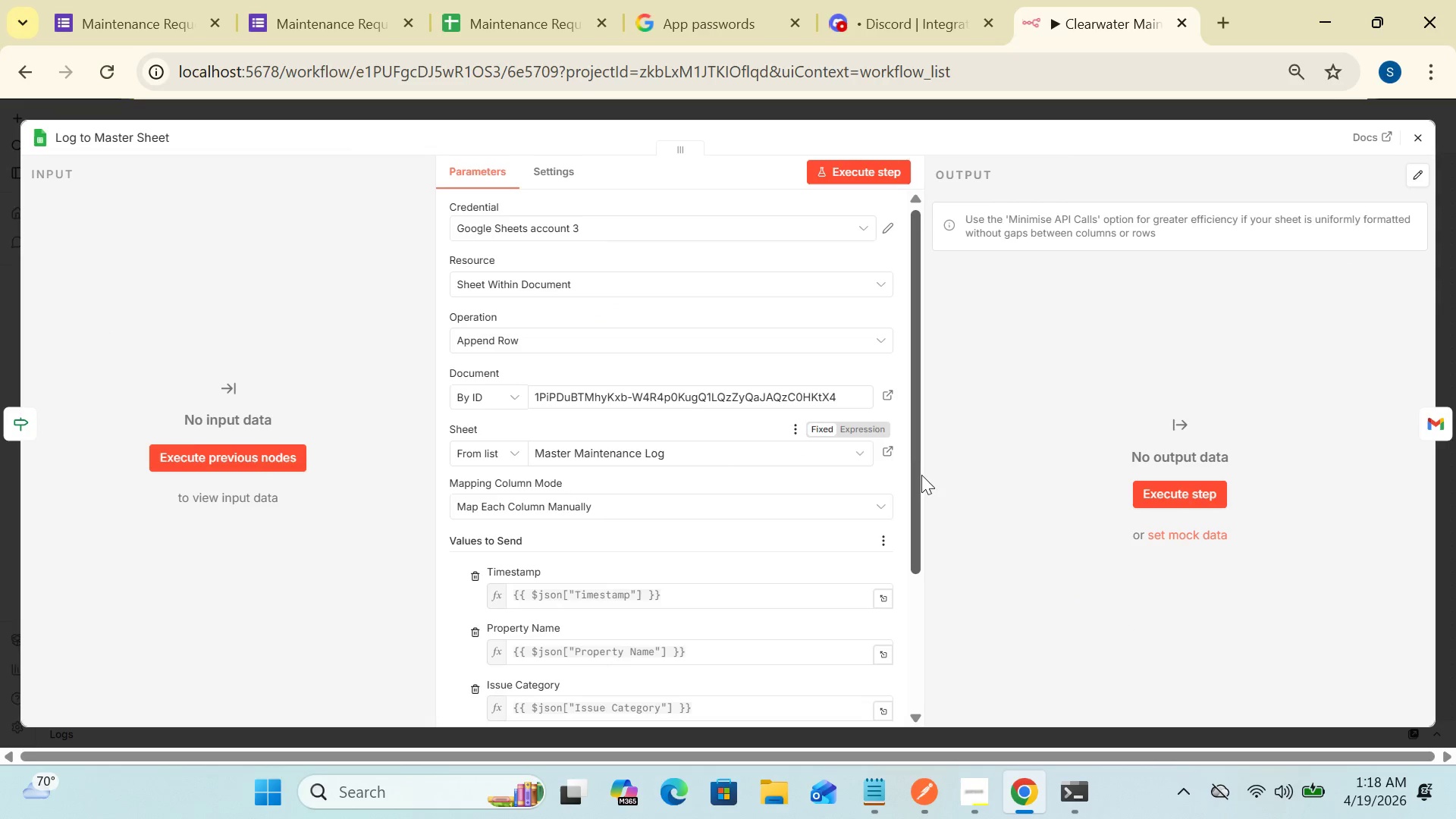 
left_click_drag(start_coordinate=[921, 477], to_coordinate=[926, 616])
 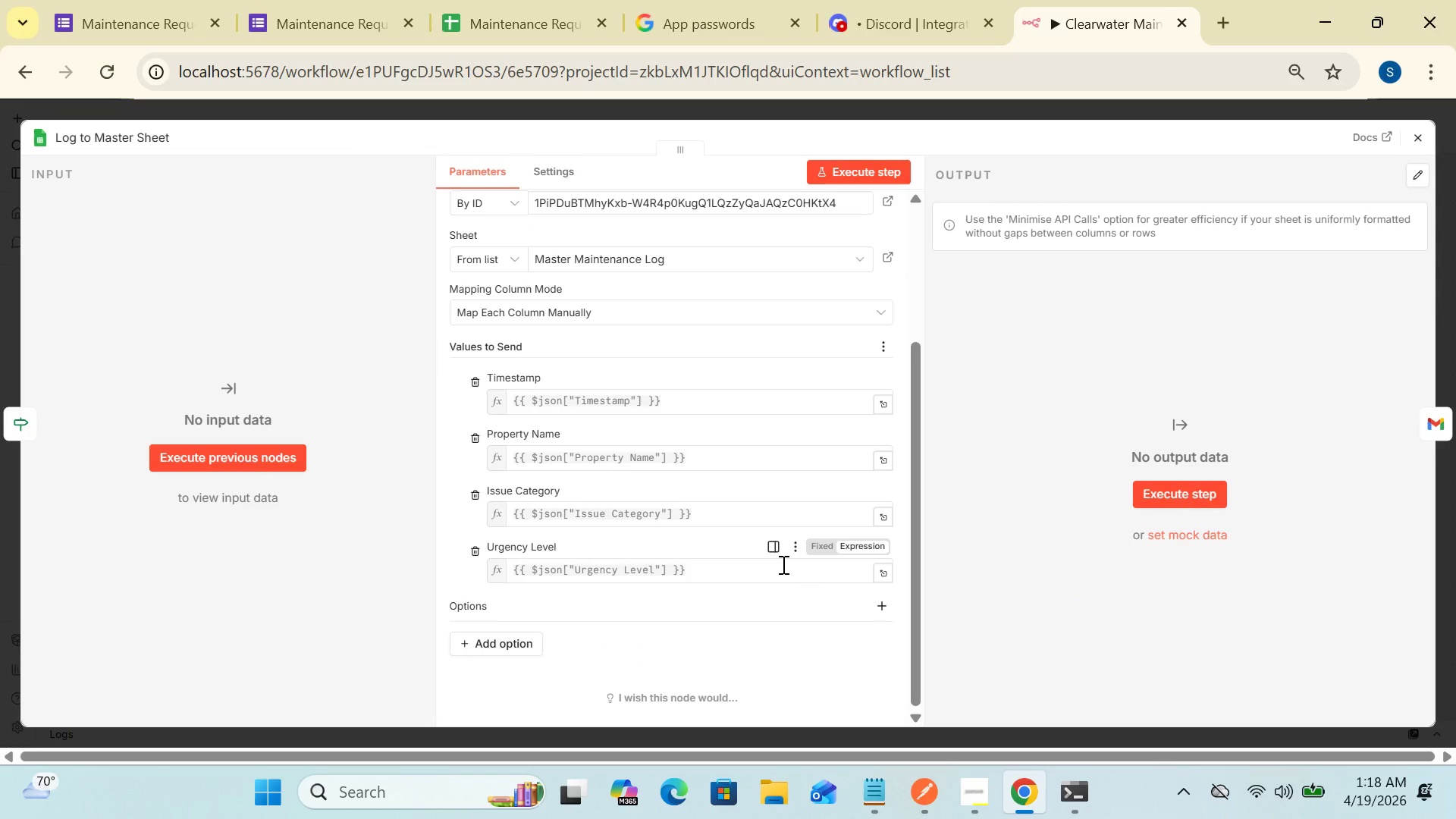 
left_click([782, 564])
 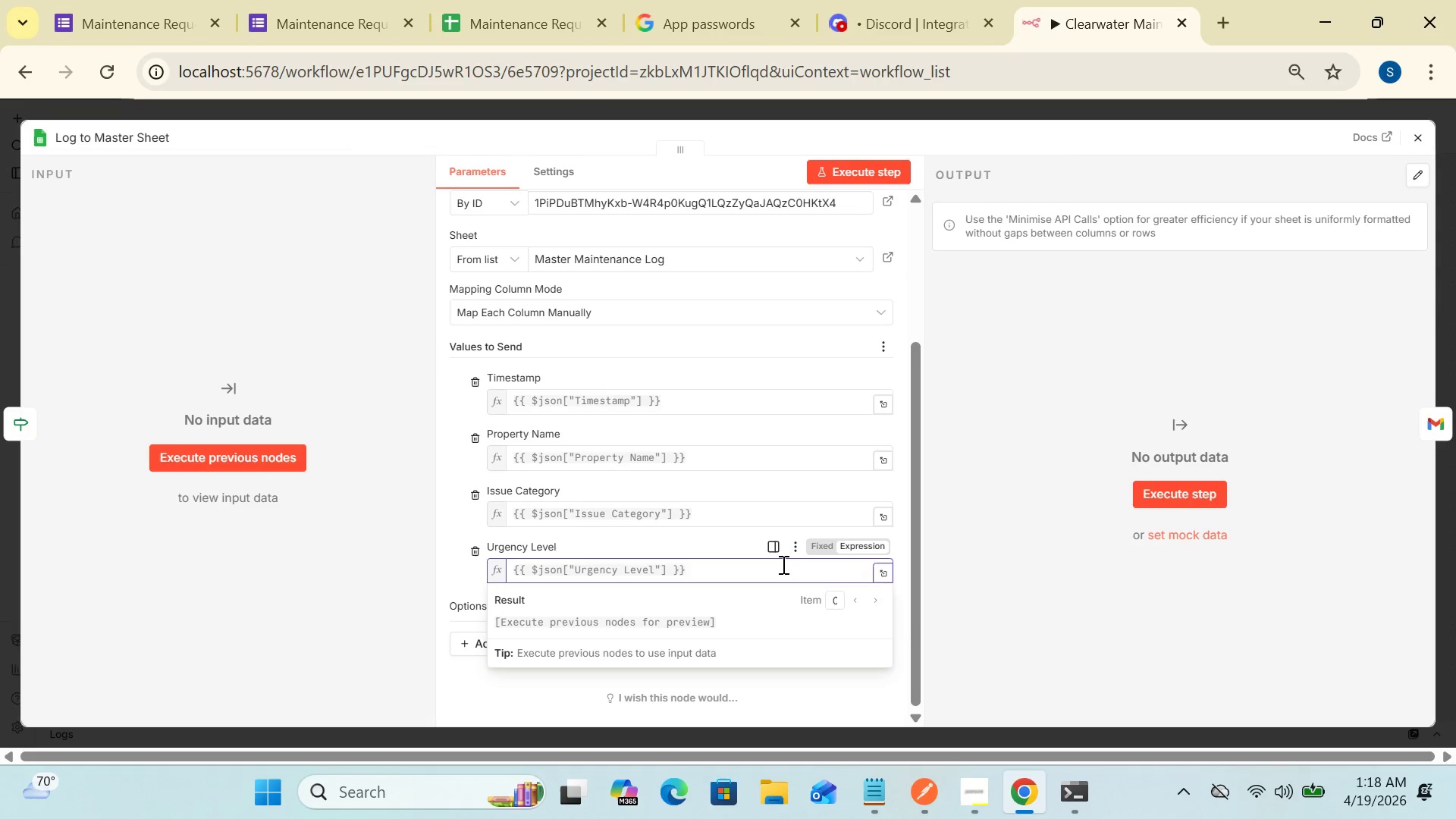 
hold_key(key=ControlLeft, duration=1.73)
 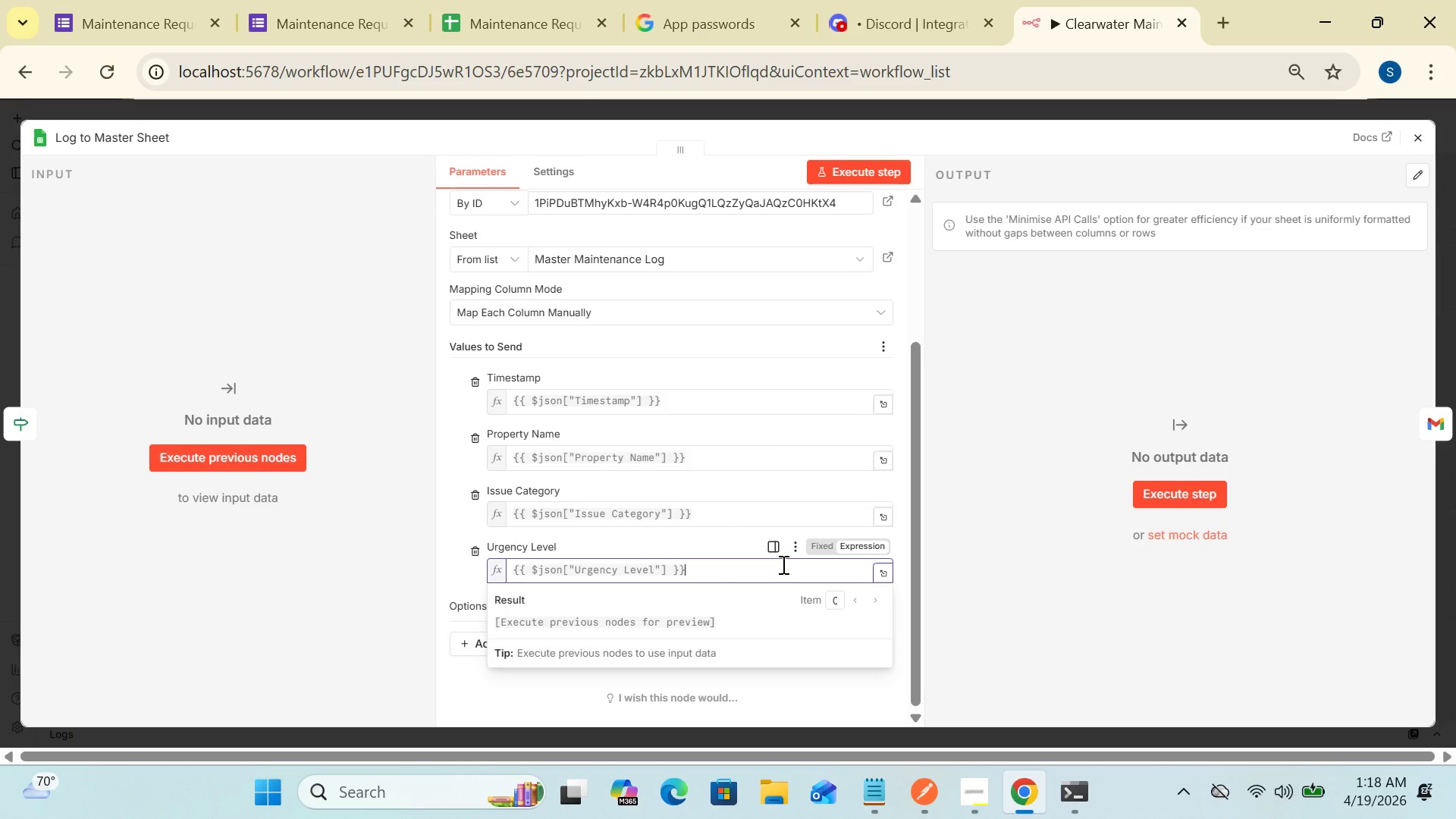 
hold_key(key=ControlLeft, duration=0.66)
 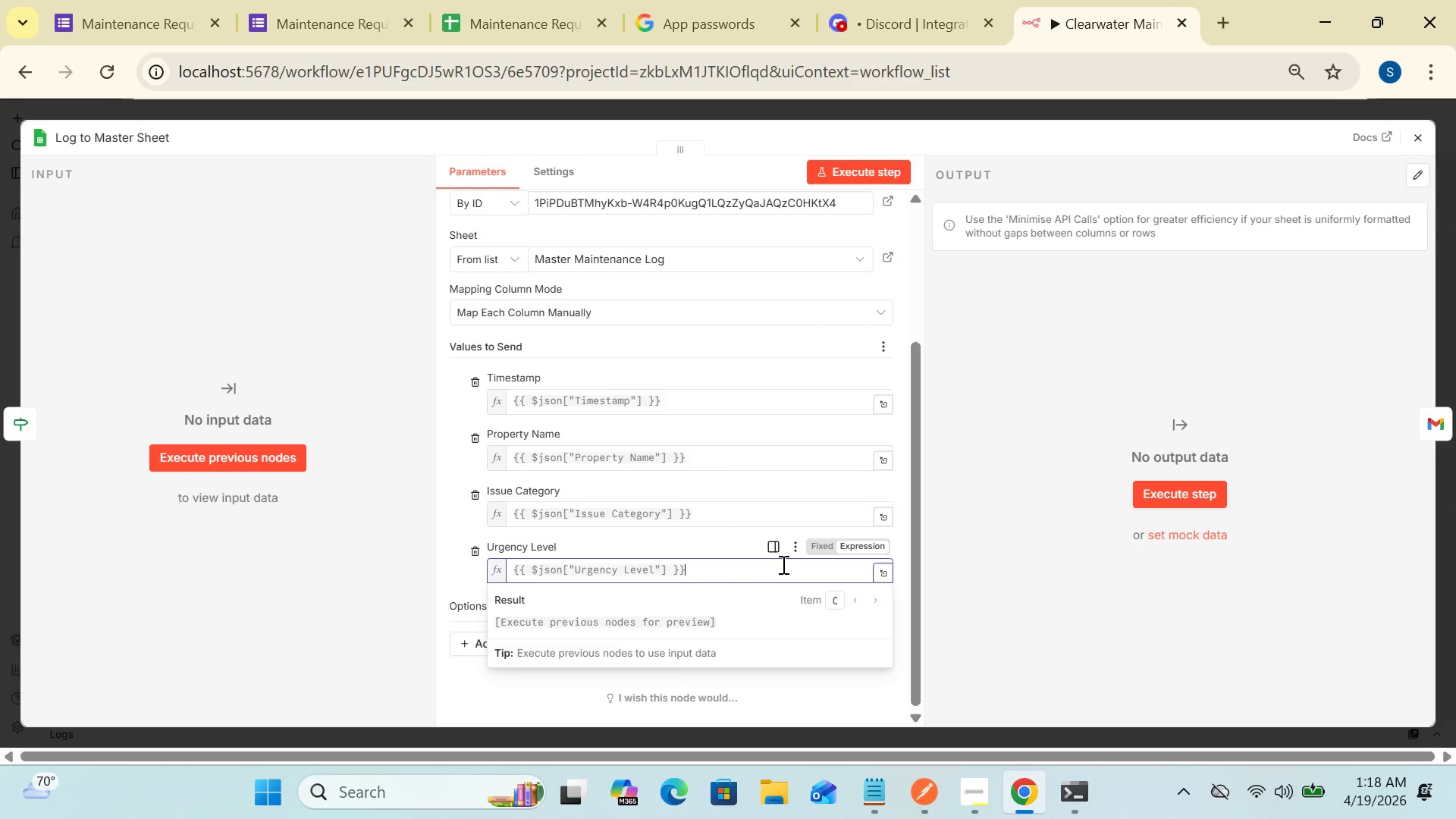 
key(Control+A)
 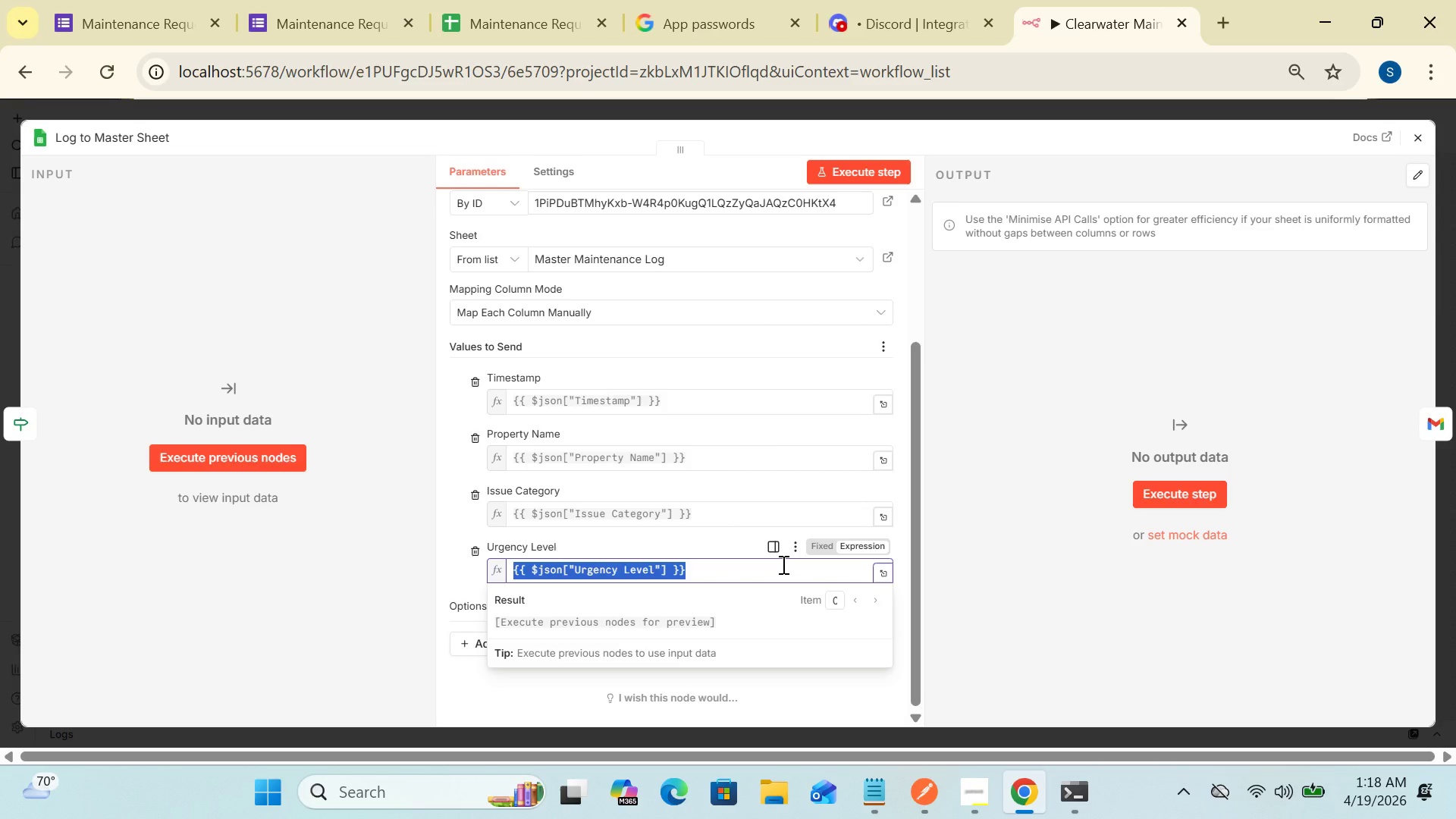 
hold_key(key=ControlLeft, duration=1.05)
 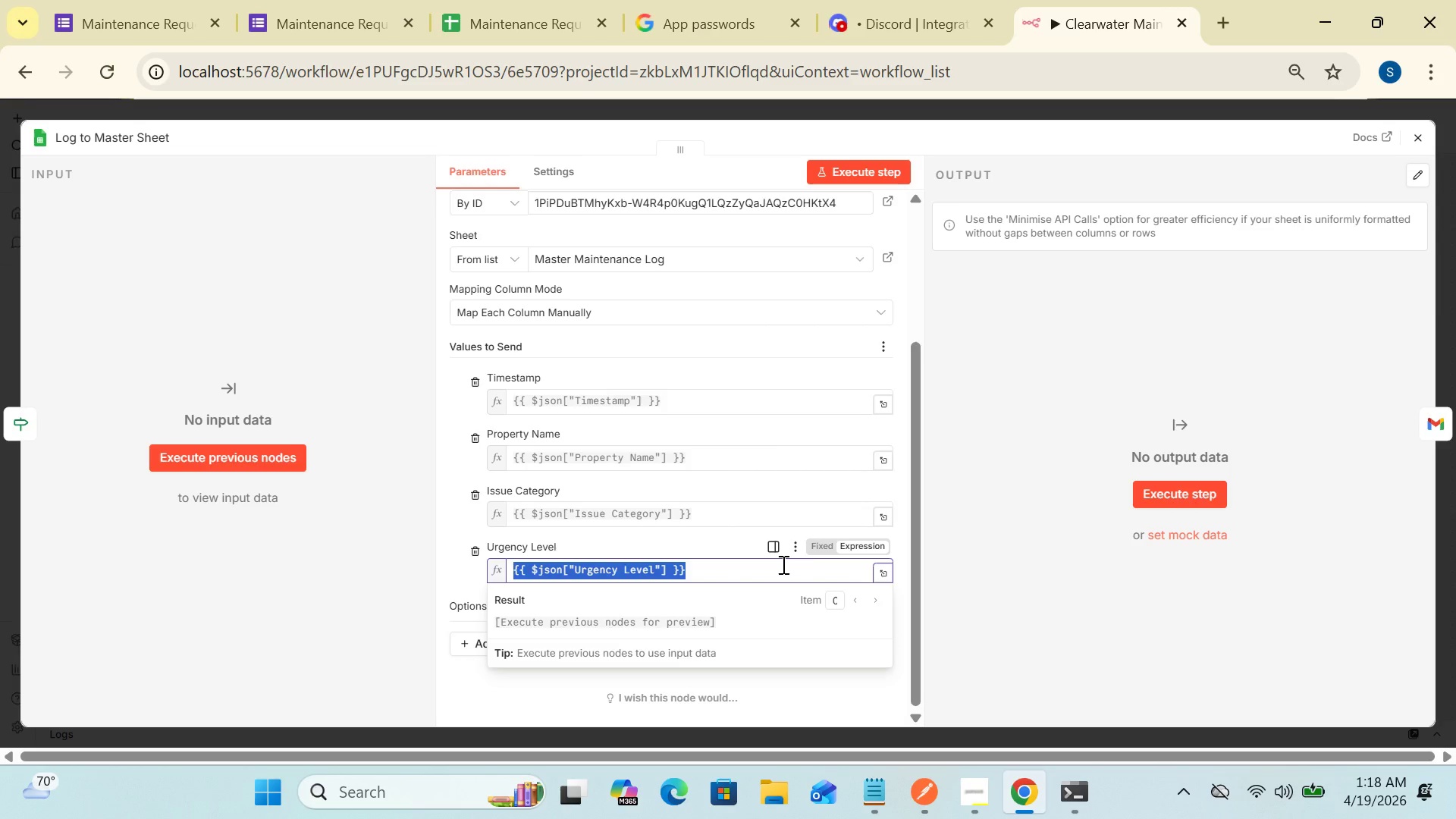 
hold_key(key=C, duration=0.42)
 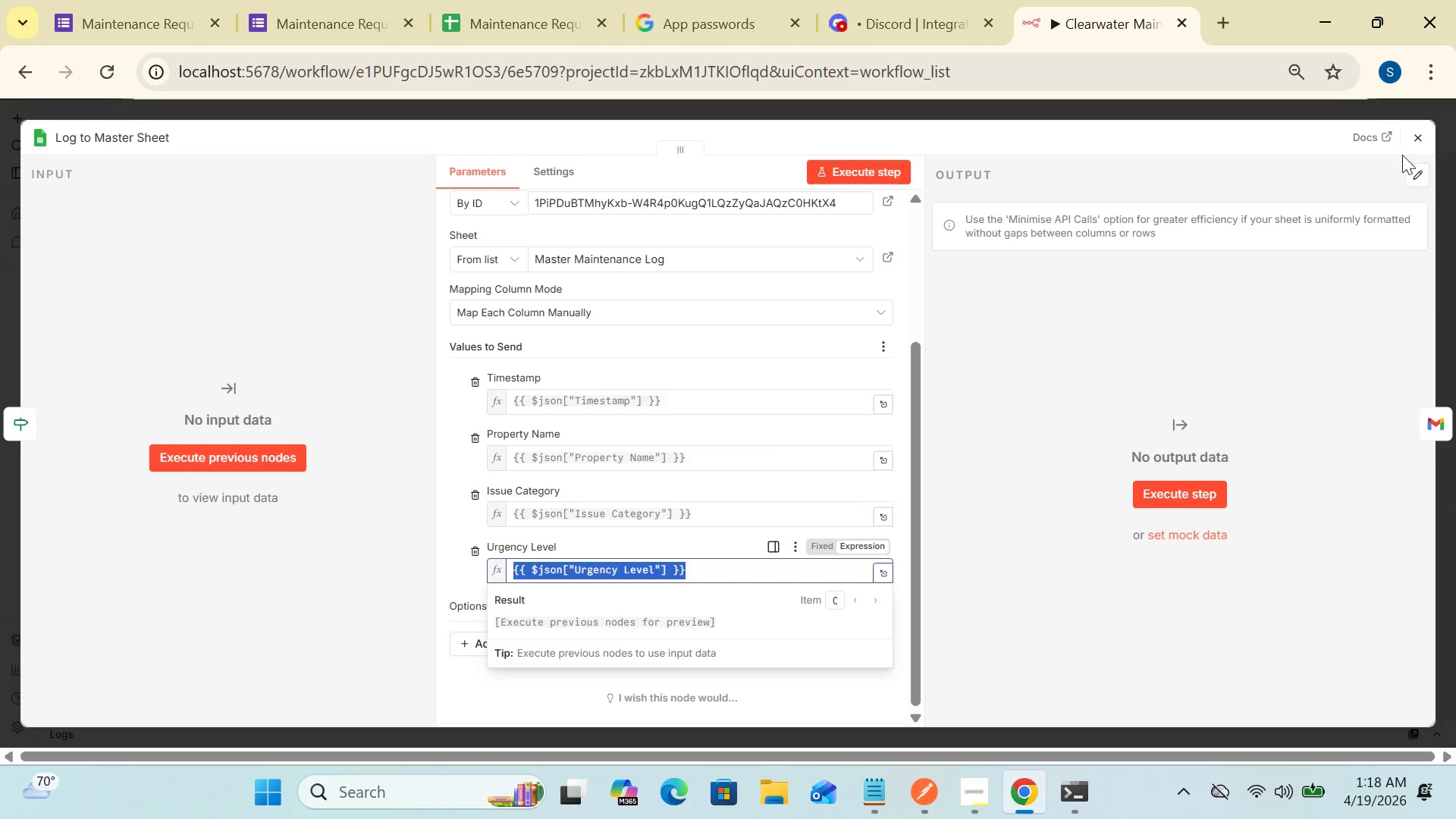 
left_click([1422, 136])
 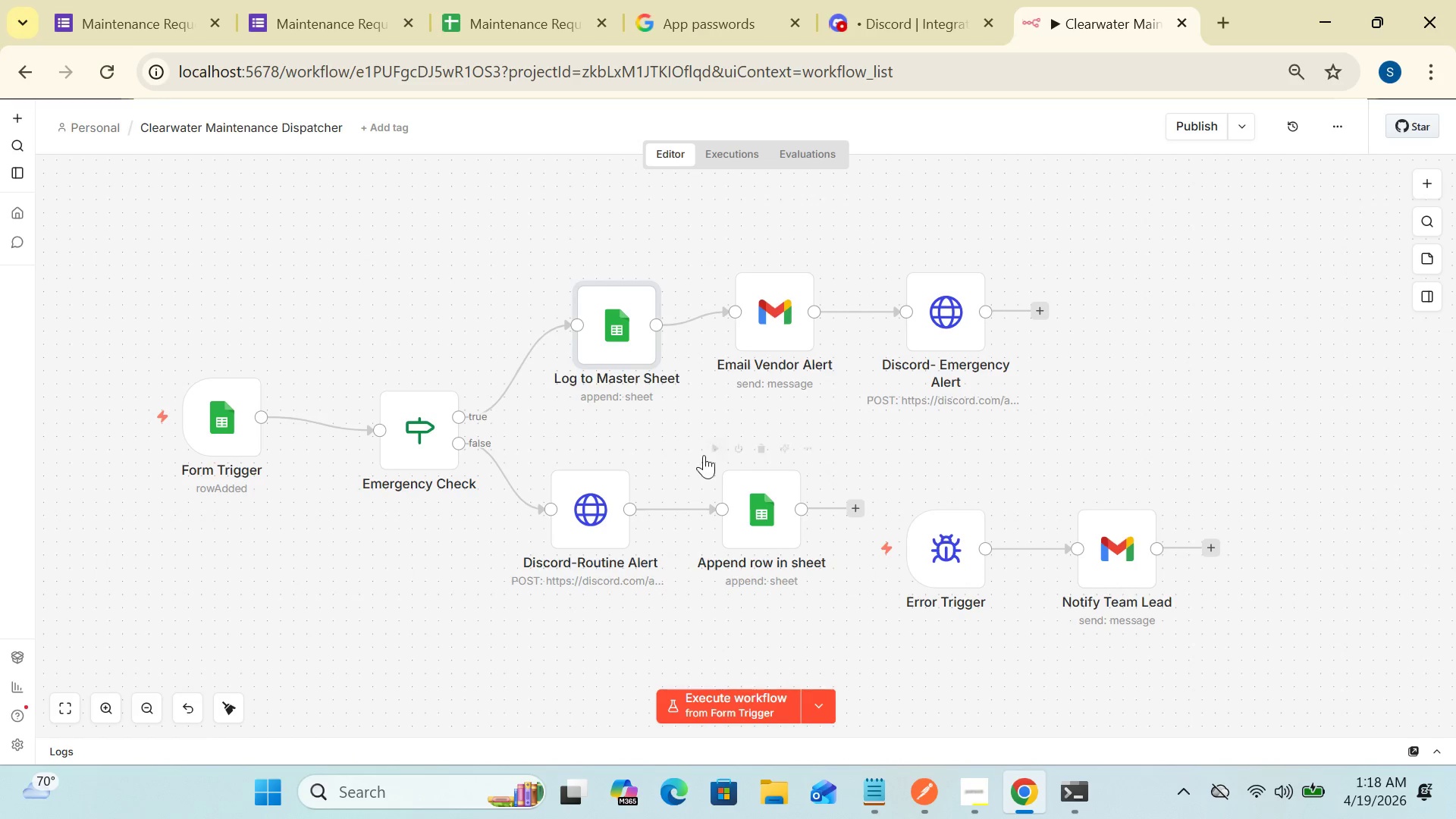 
double_click([752, 512])
 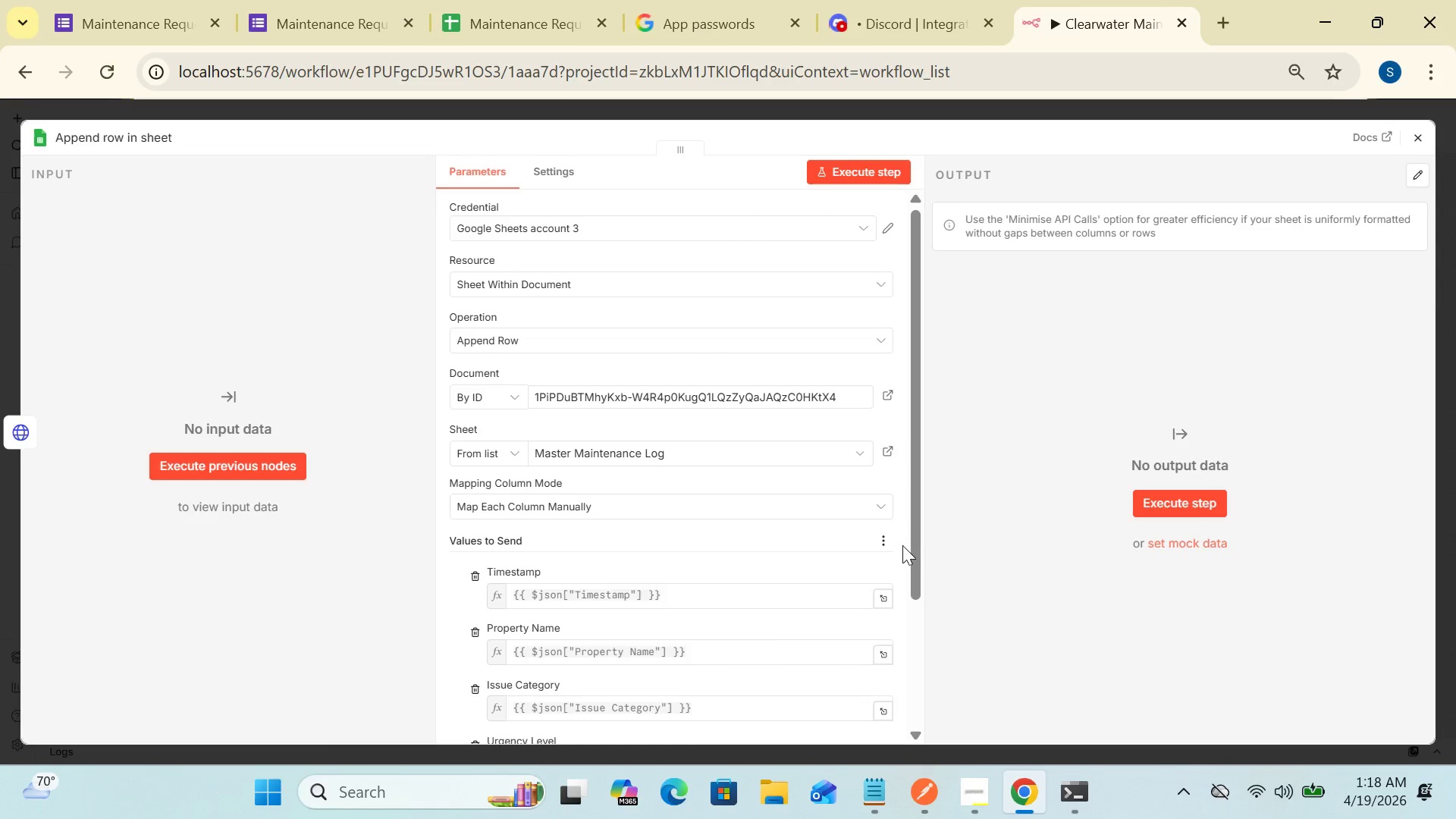 
left_click_drag(start_coordinate=[912, 550], to_coordinate=[901, 684])
 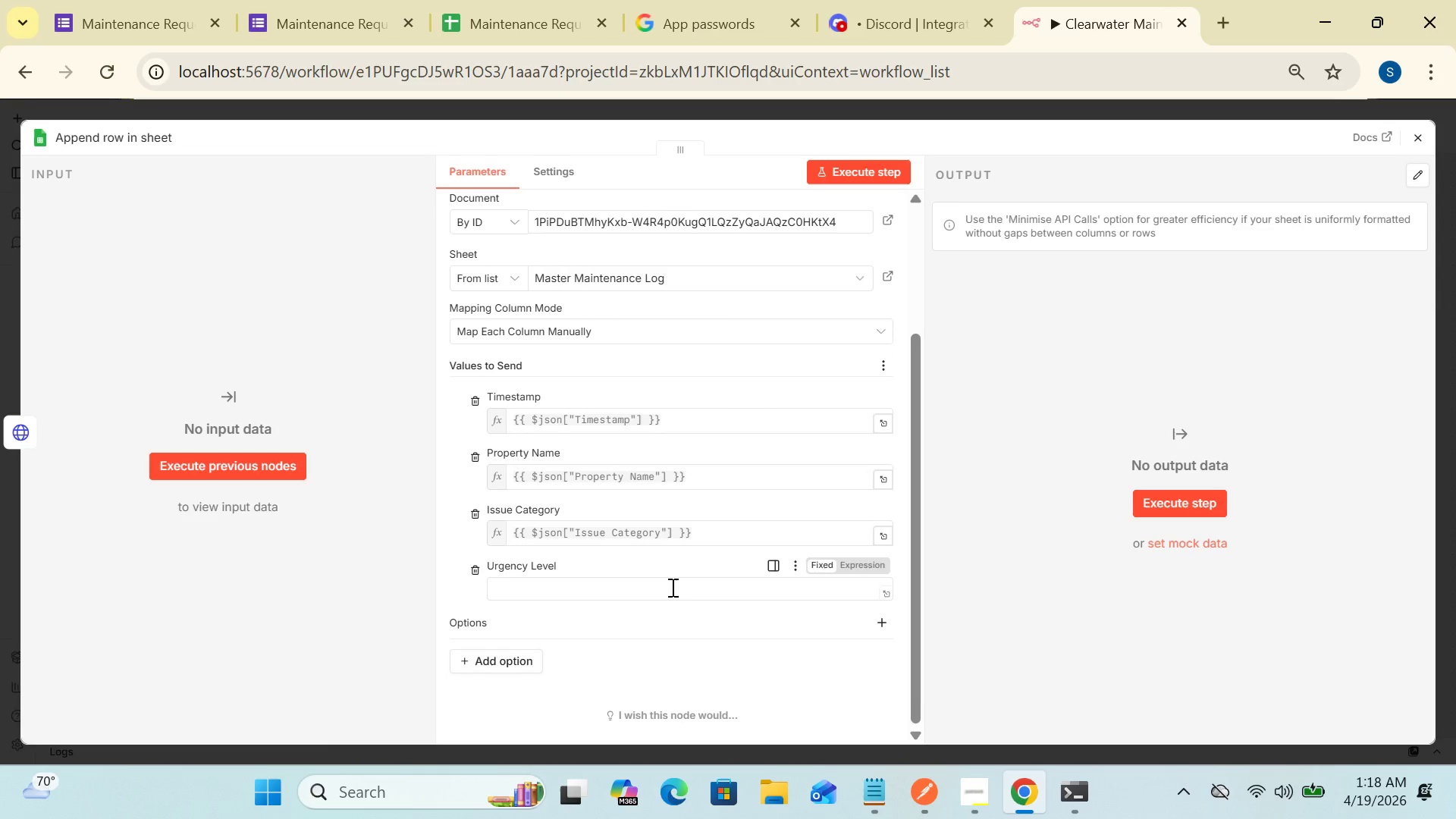 
left_click([671, 586])
 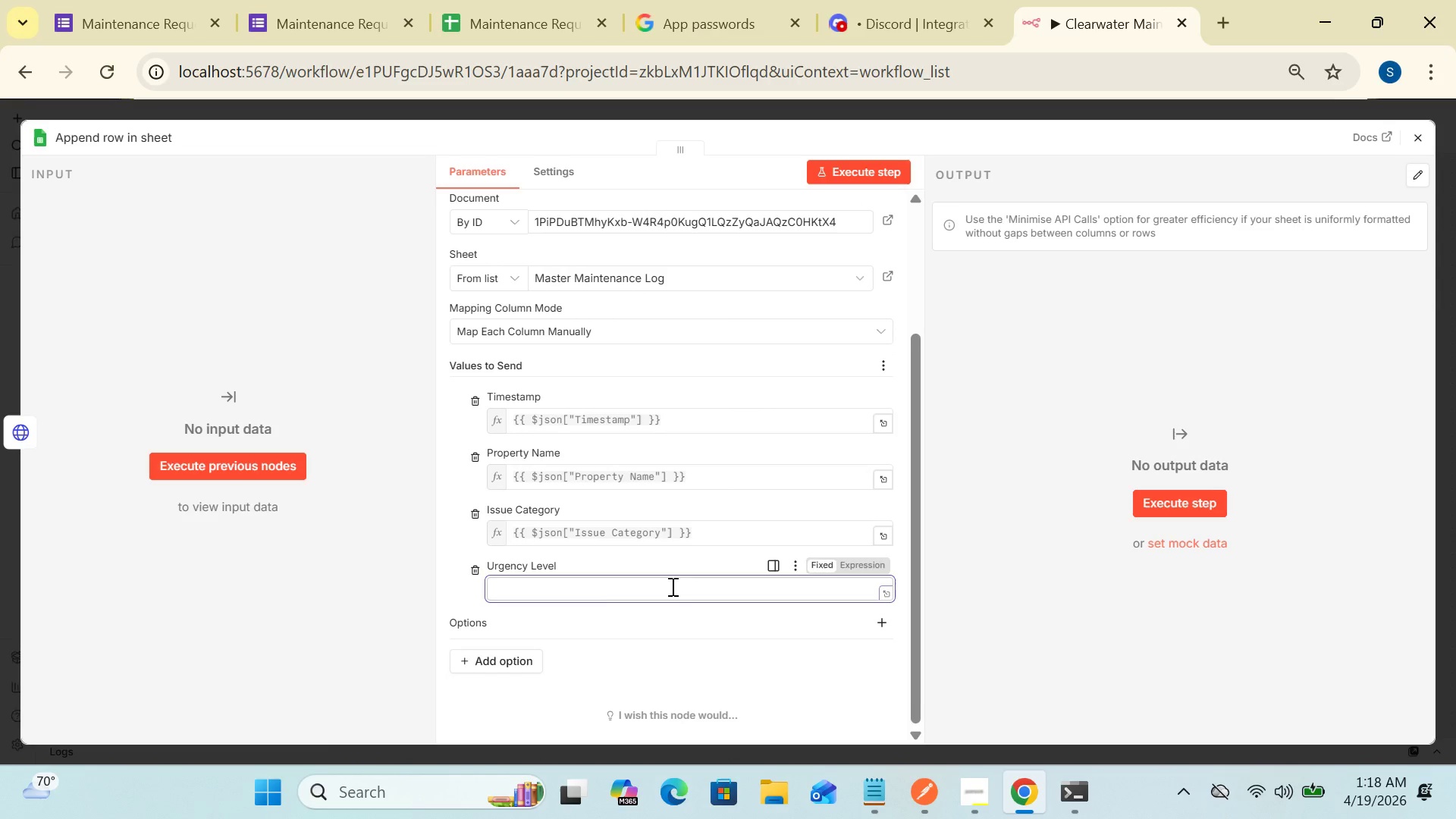 
key(Control+V)
 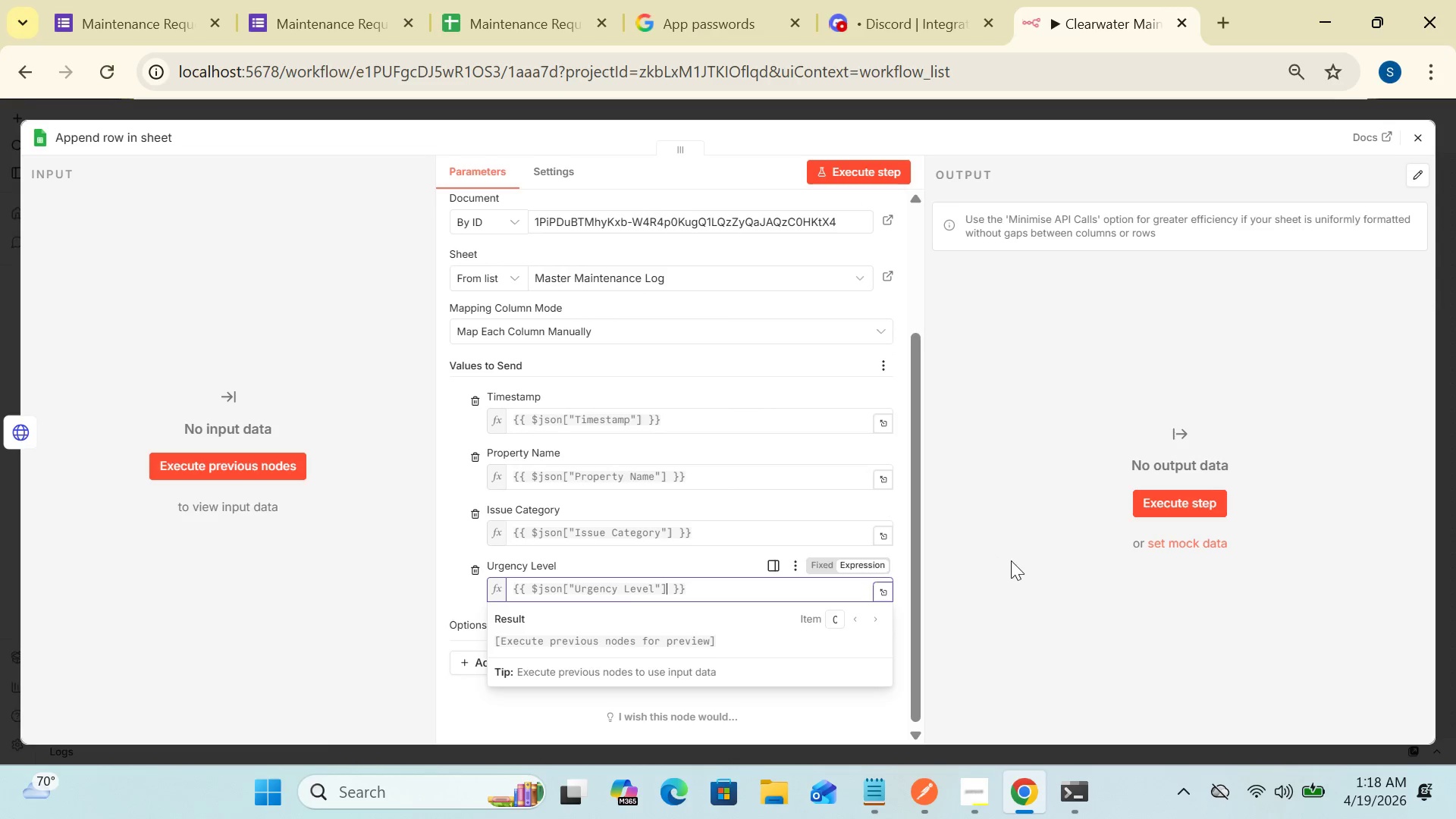 
left_click([1012, 561])
 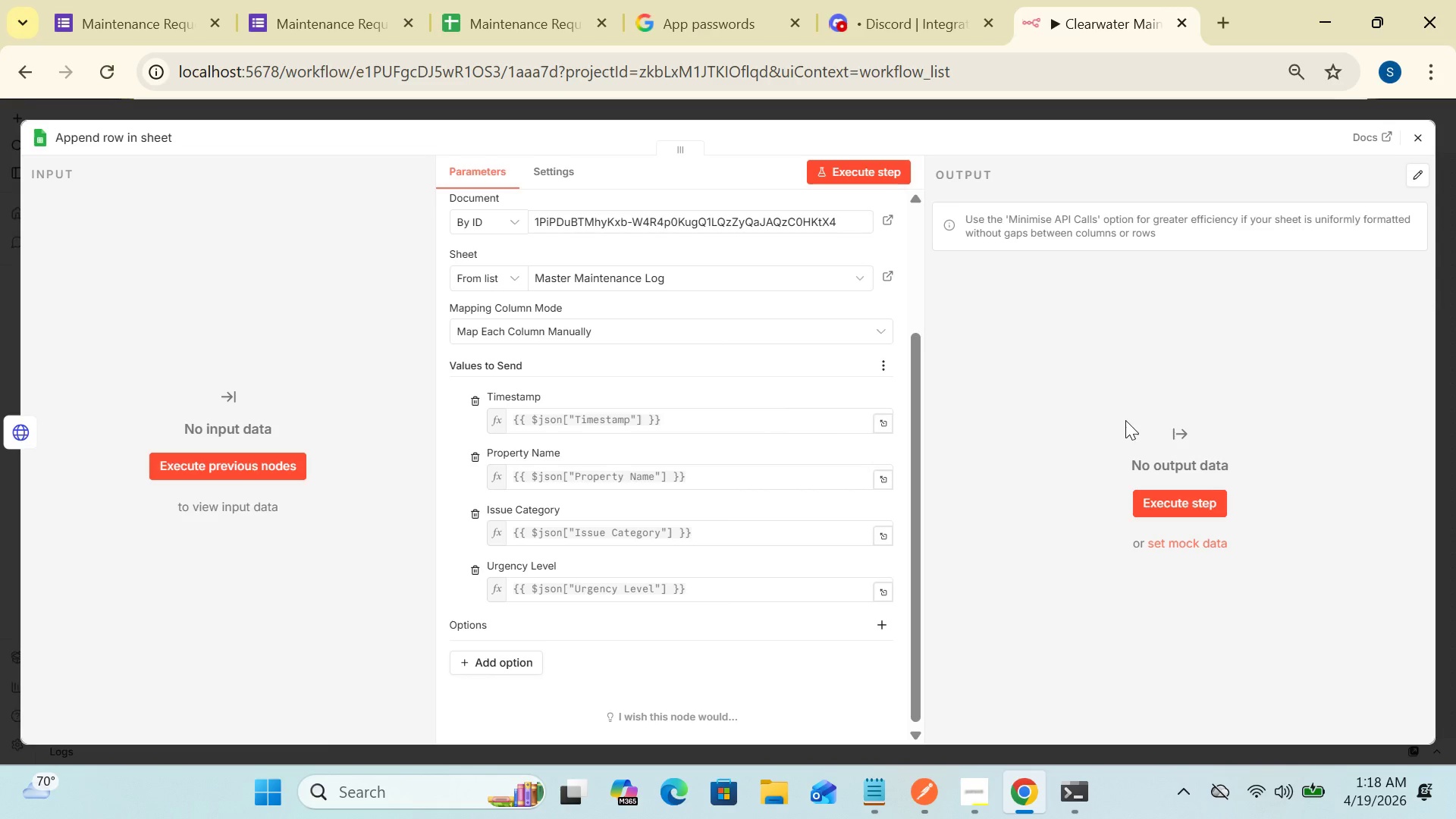 
wait(7.03)
 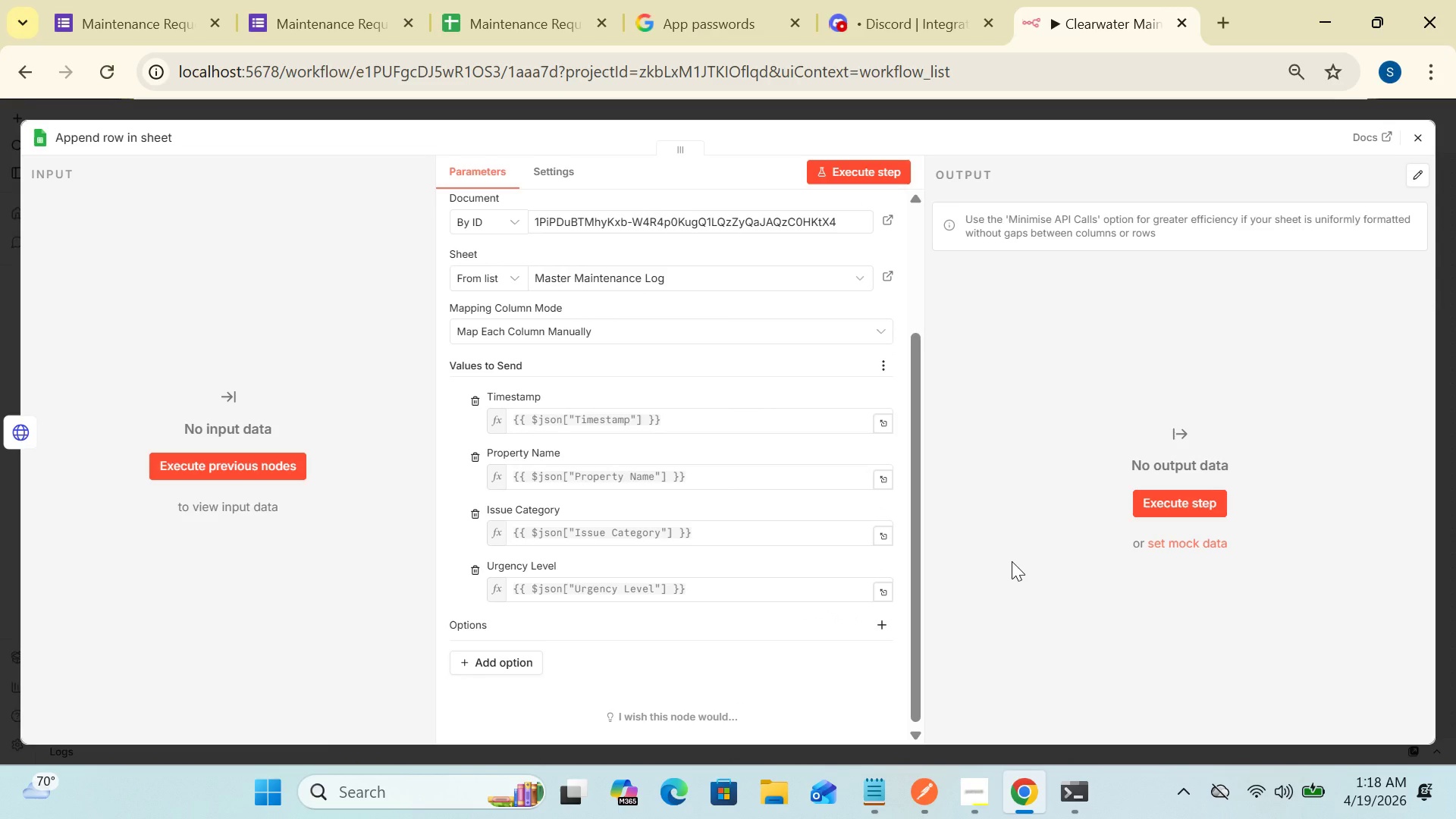 
left_click([1419, 139])
 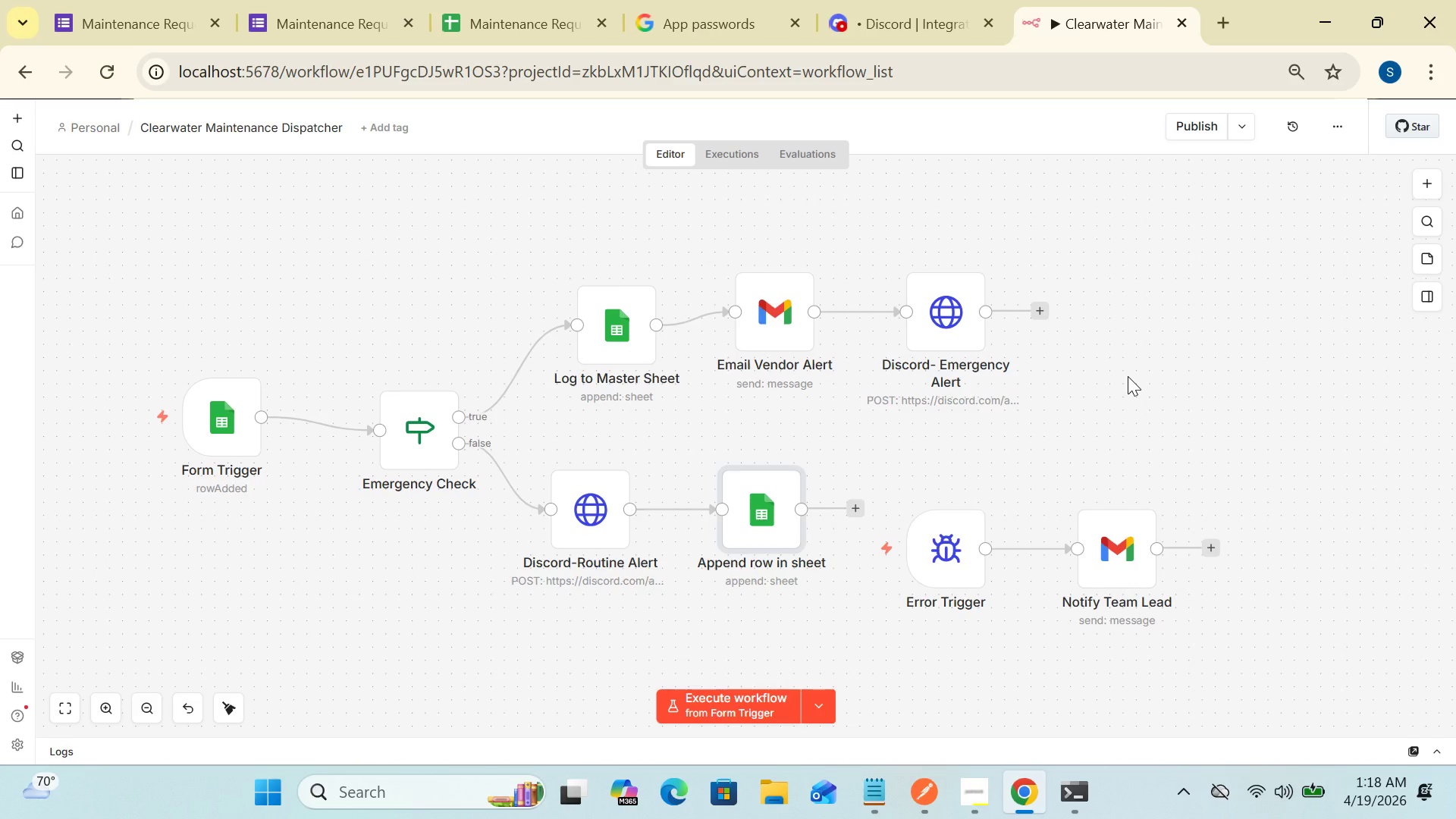 
wait(11.45)
 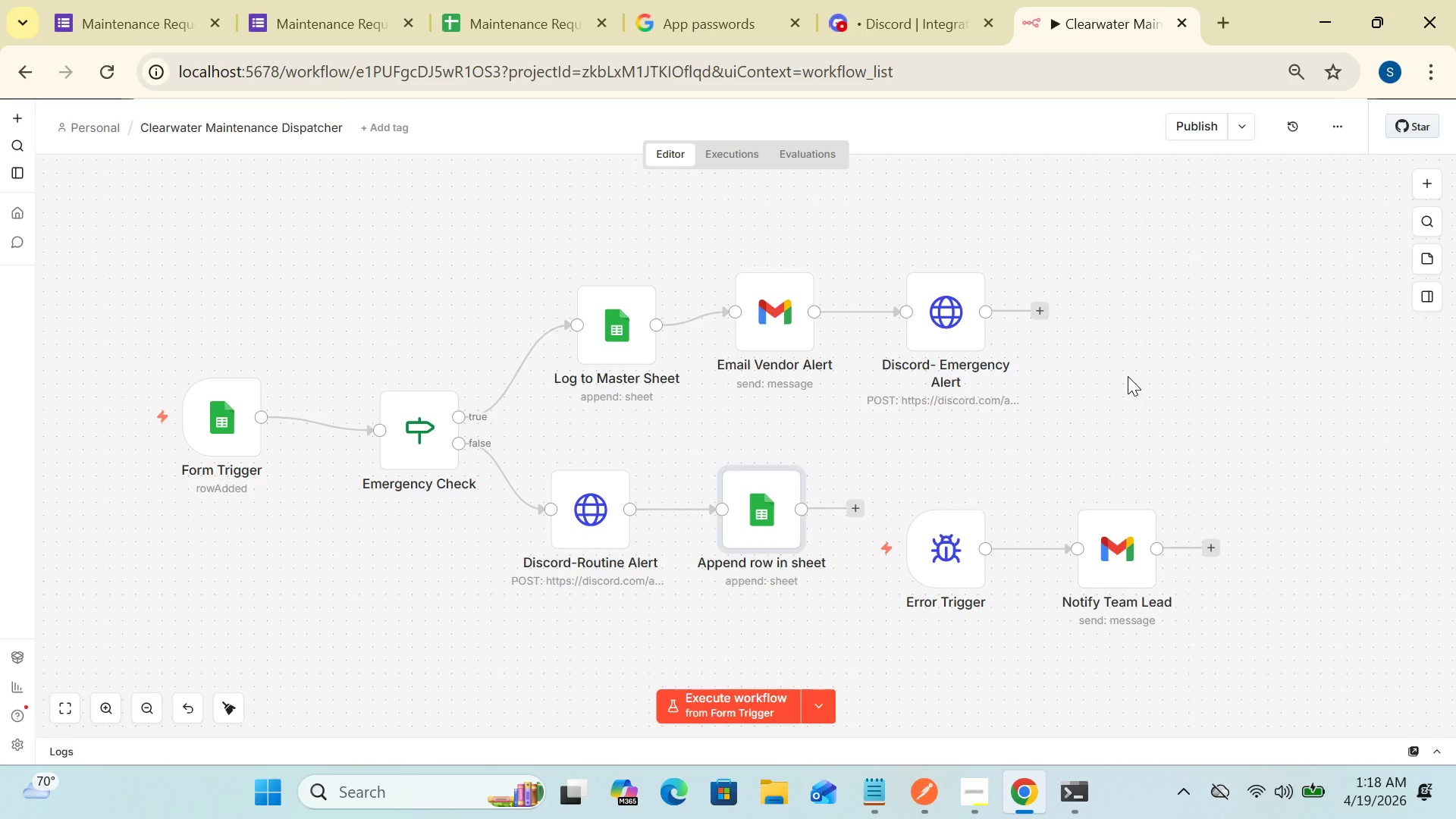 
left_click([1201, 121])
 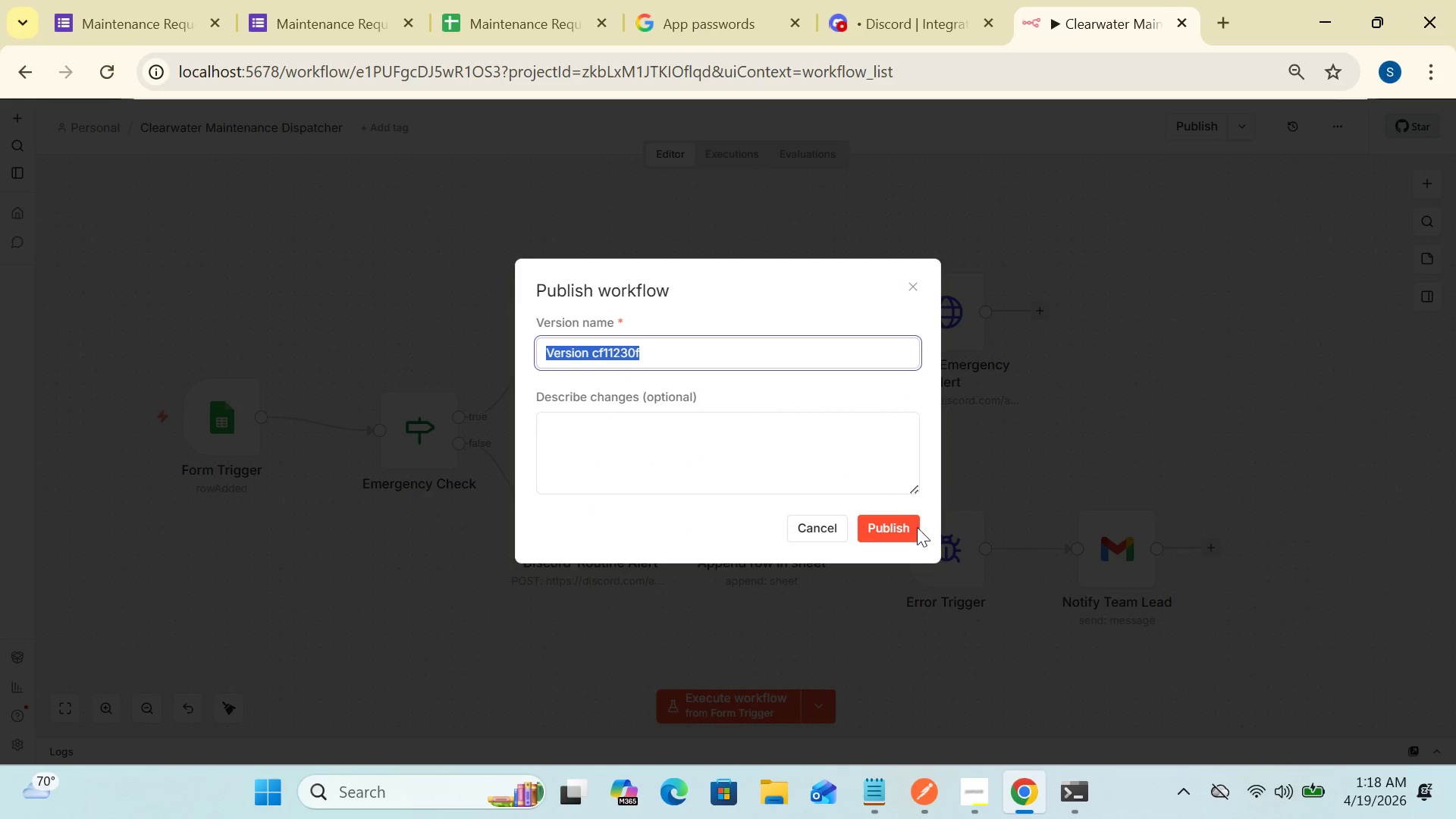 
left_click([906, 535])
 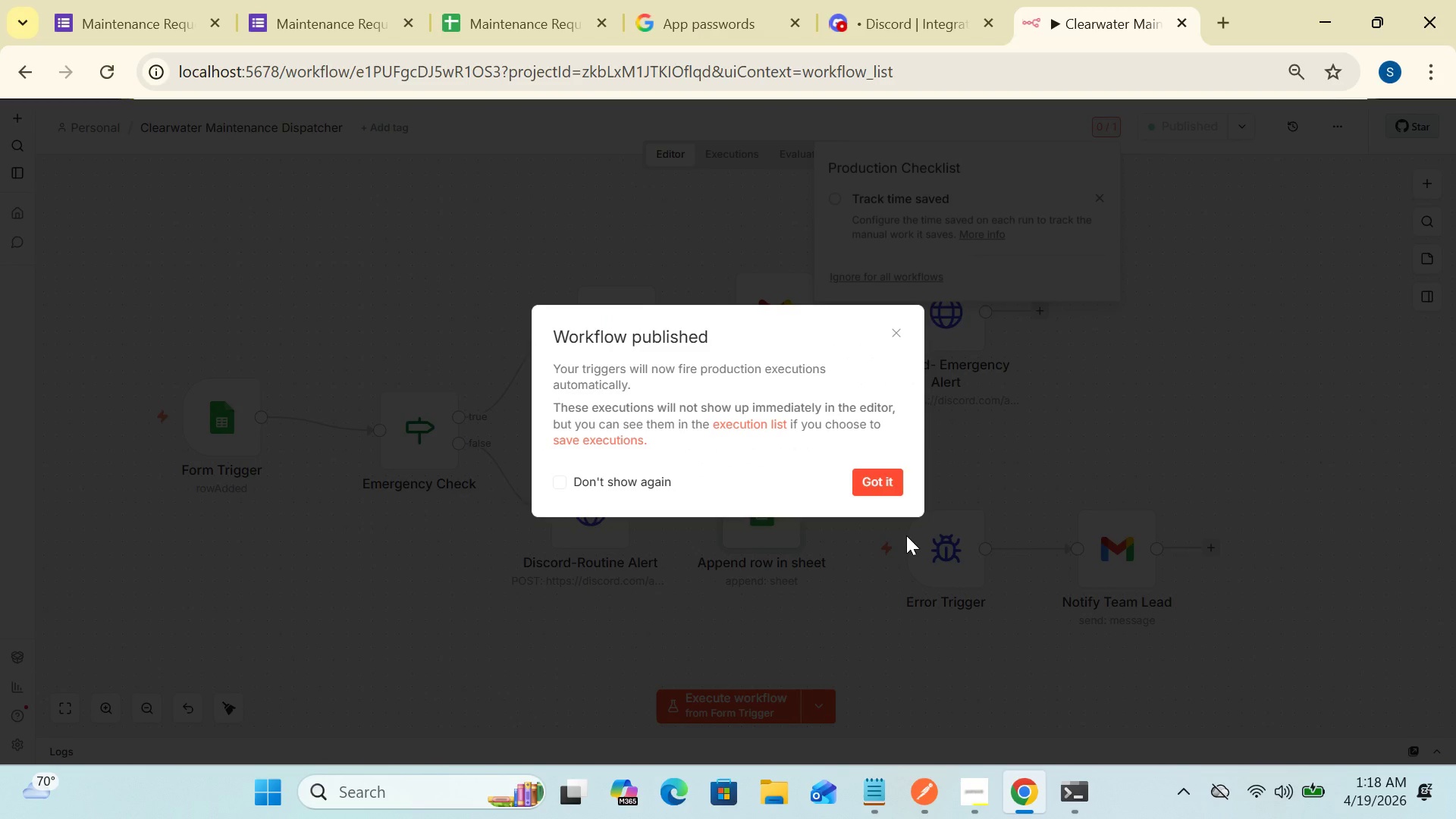 
left_click([880, 479])
 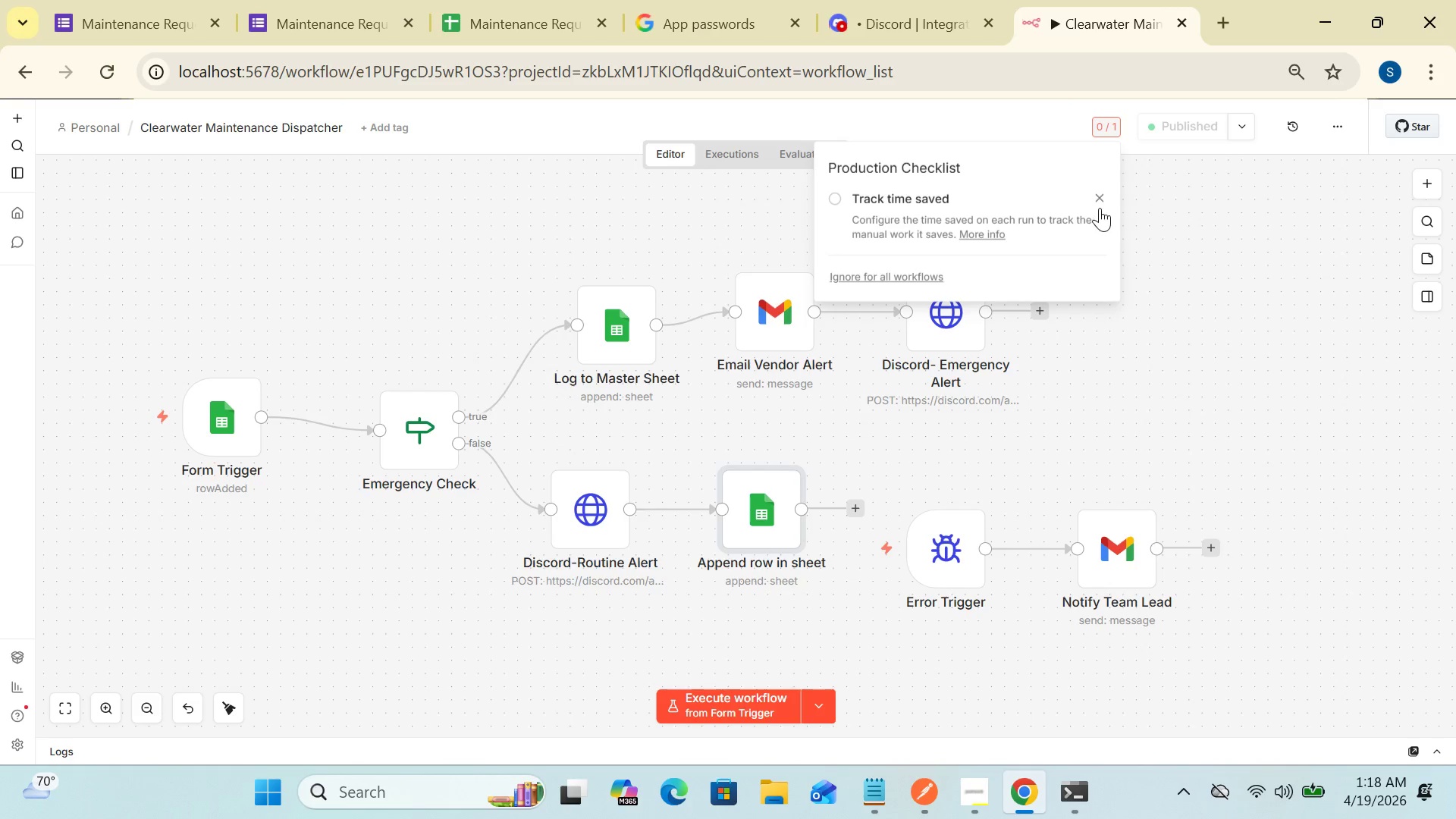 
left_click([1102, 201])
 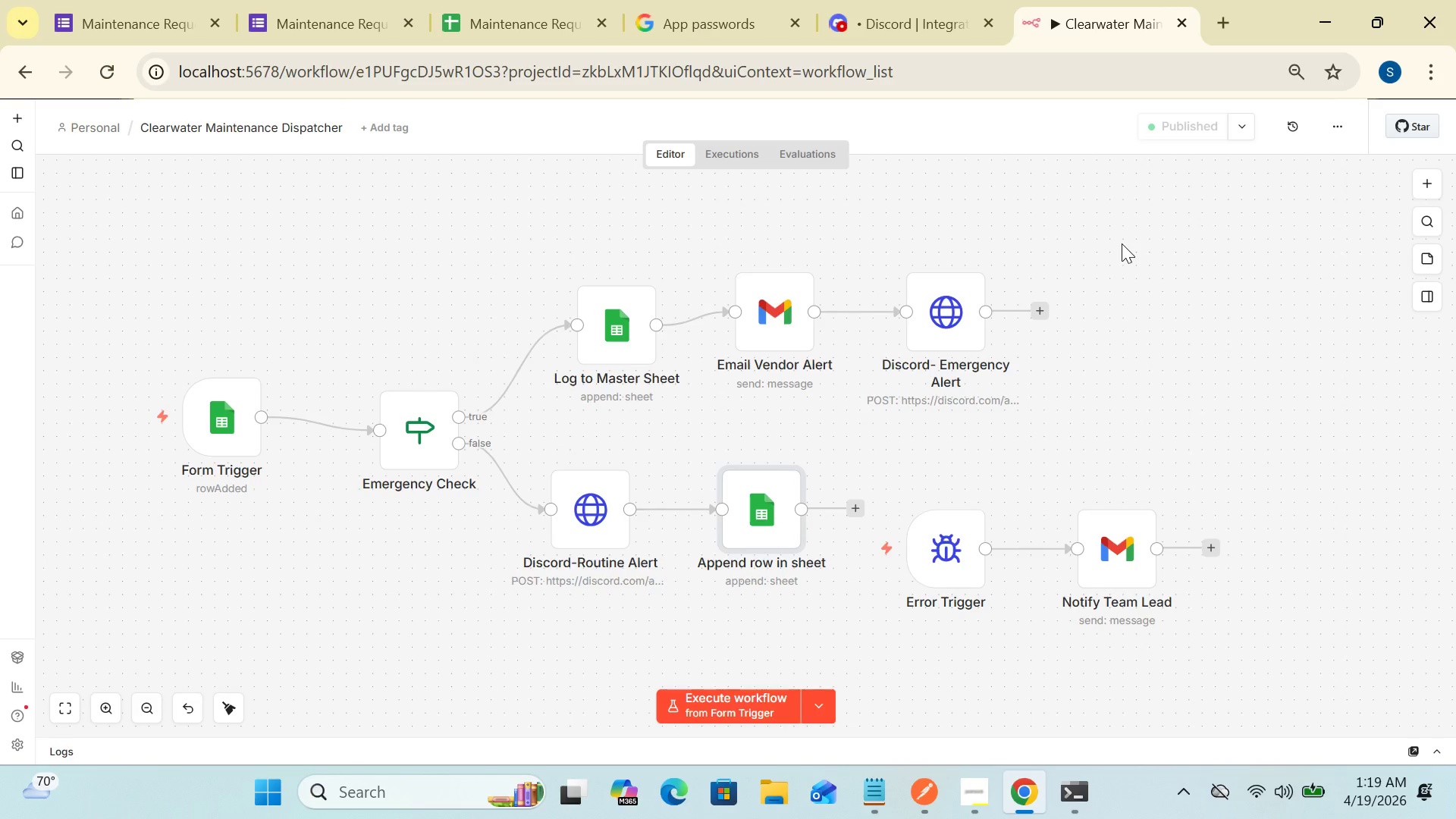 
wait(24.88)
 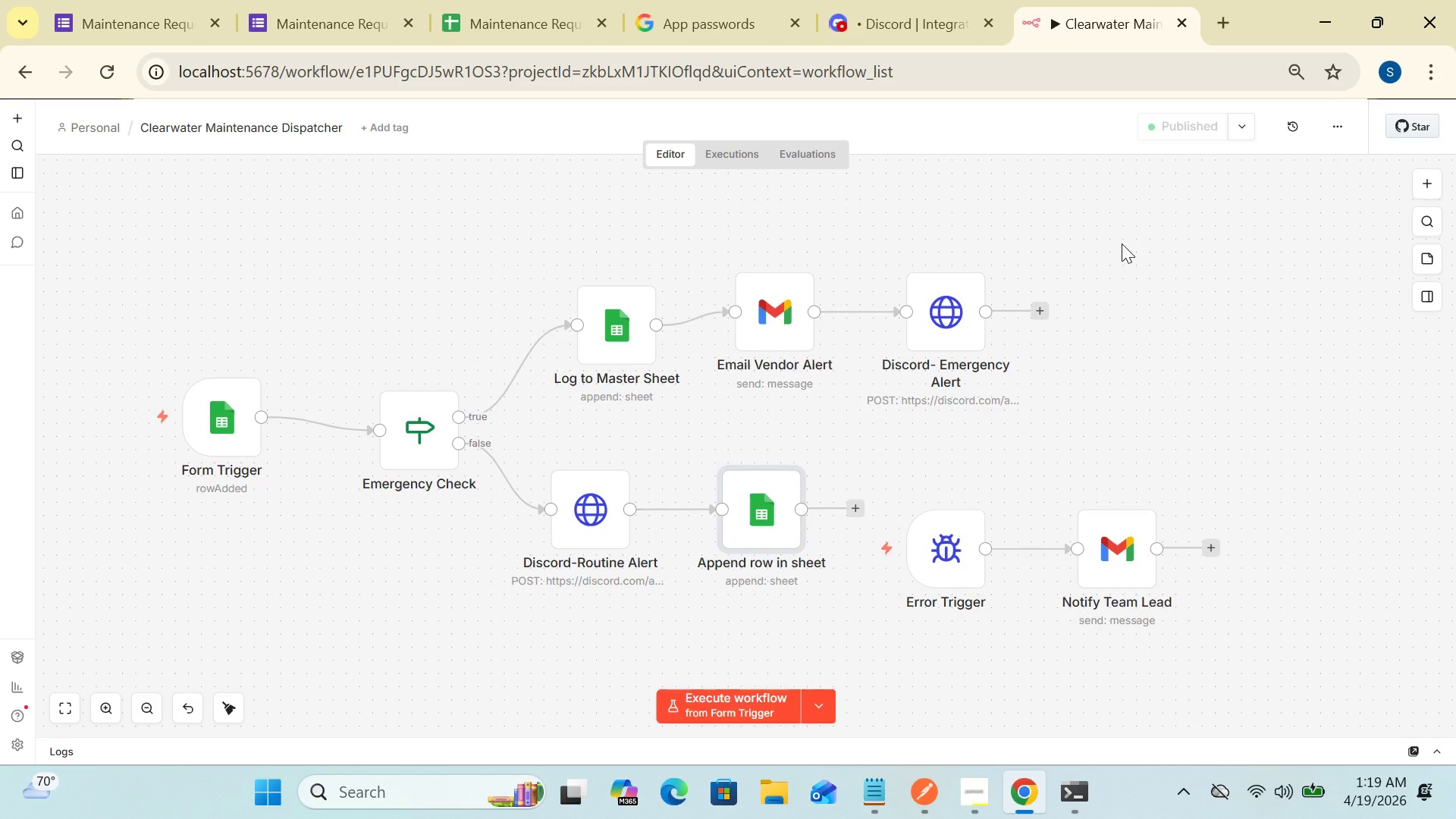 
left_click([328, 27])
 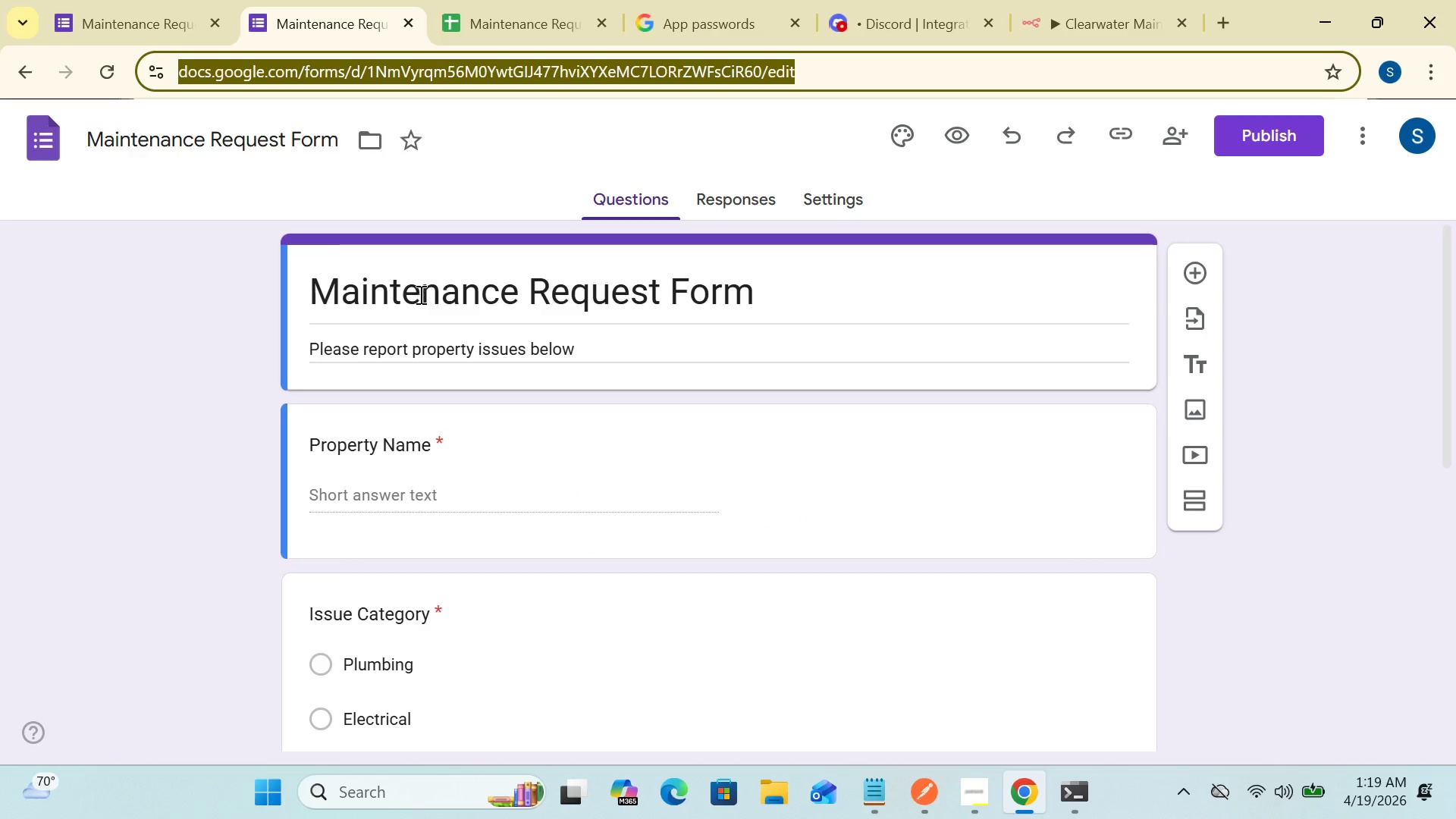 
left_click([372, 487])
 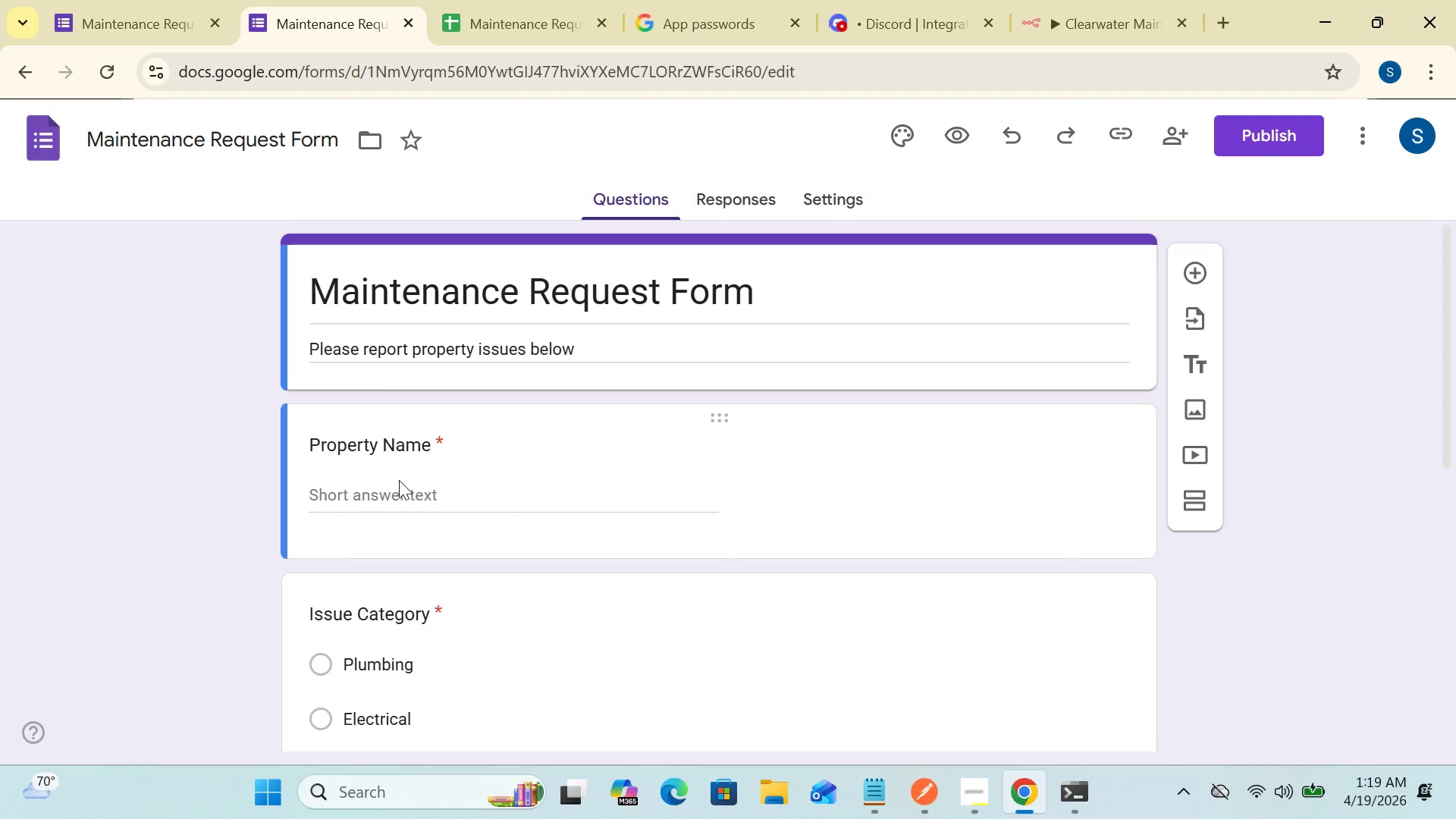 
left_click([396, 484])
 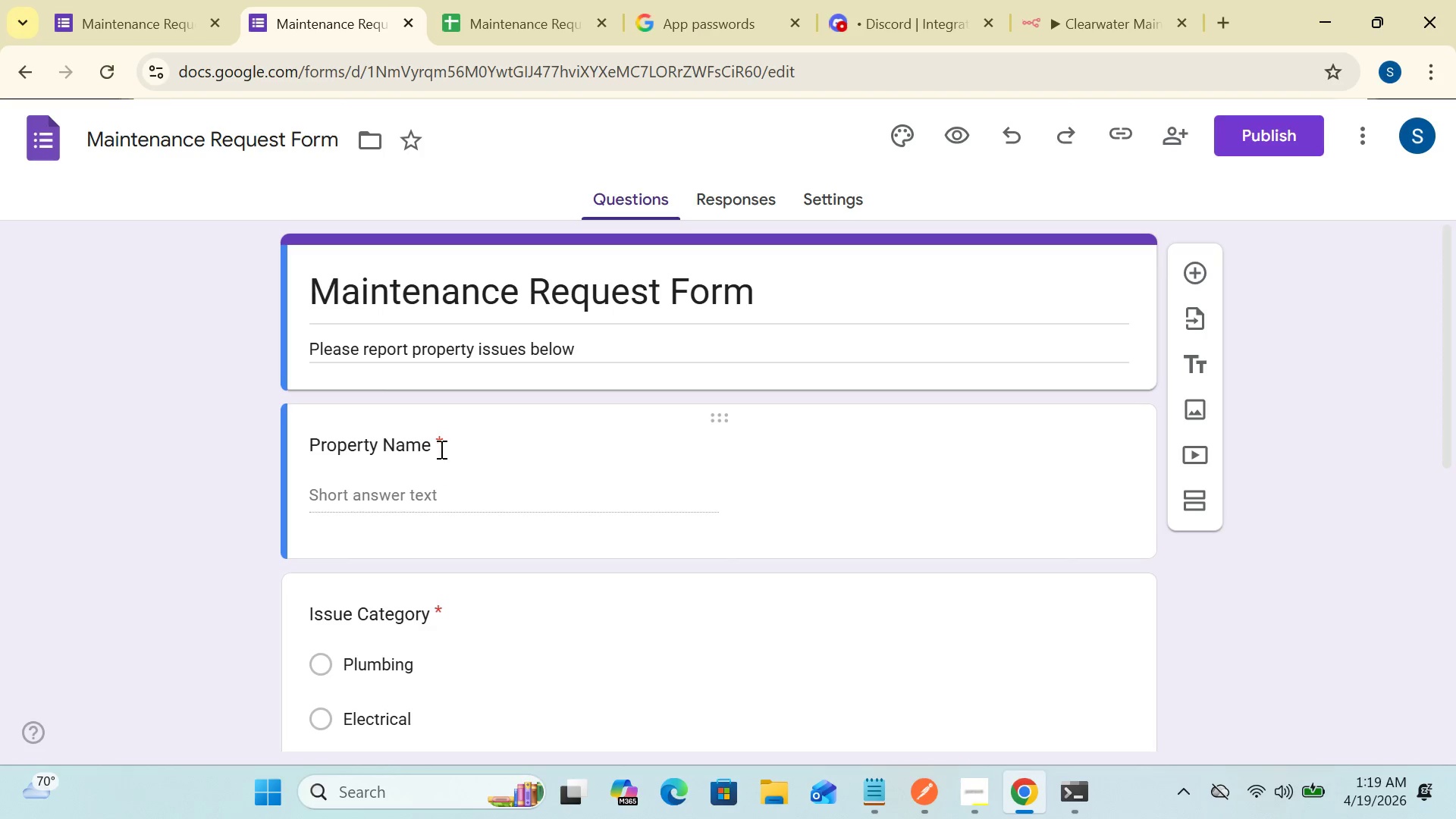 
left_click([421, 437])
 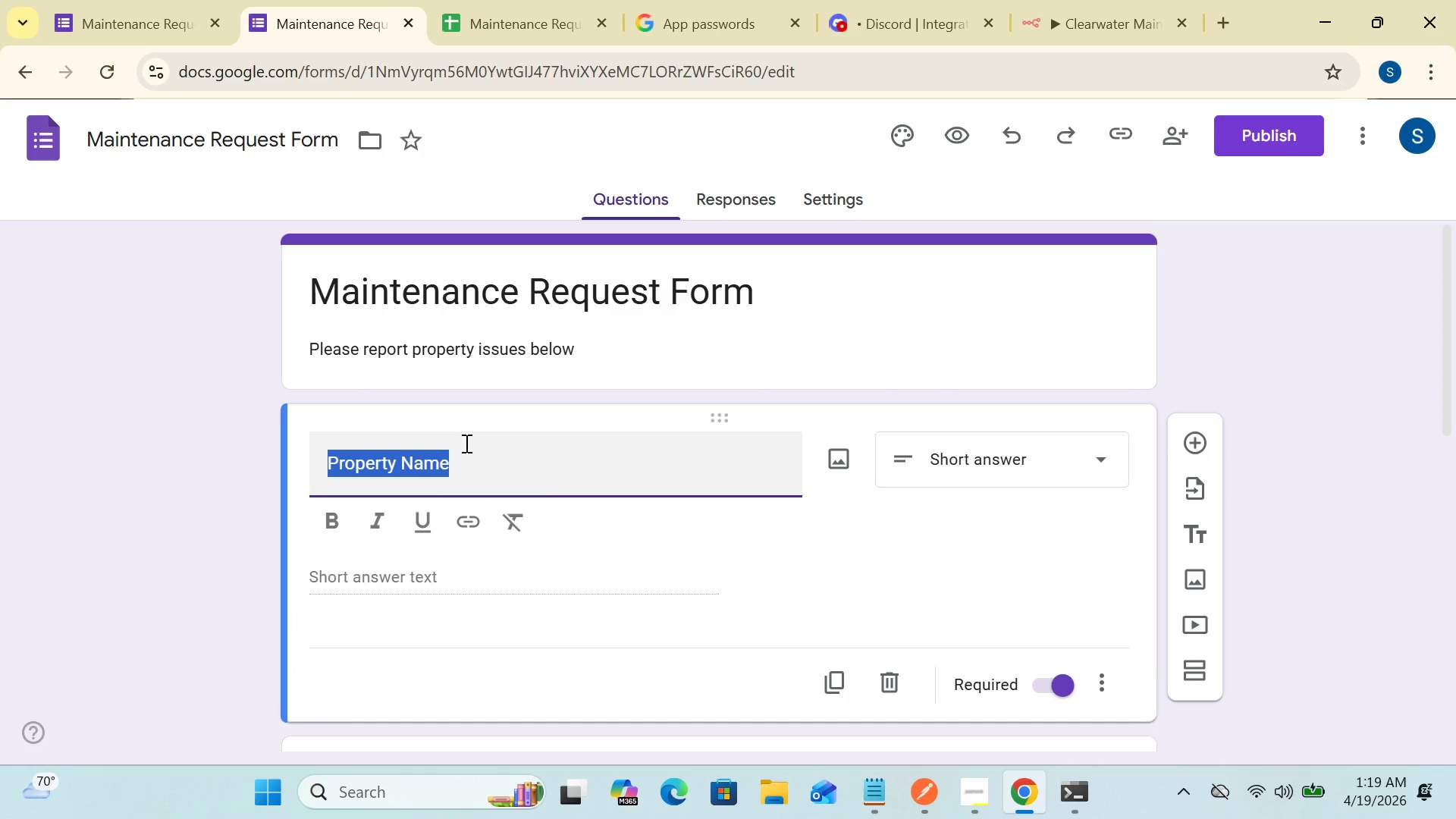 
mouse_move([426, 523])
 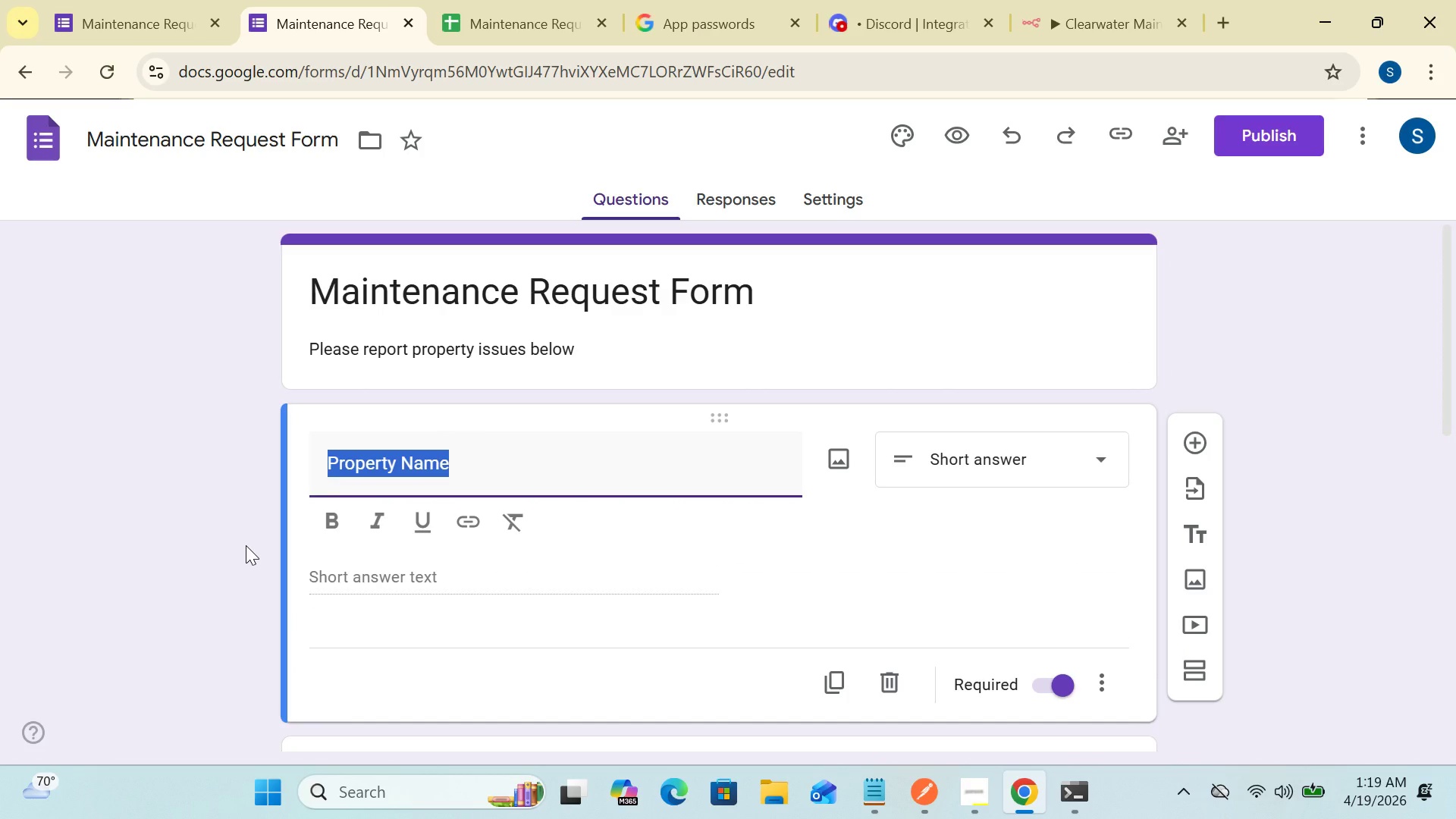 
left_click([246, 545])
 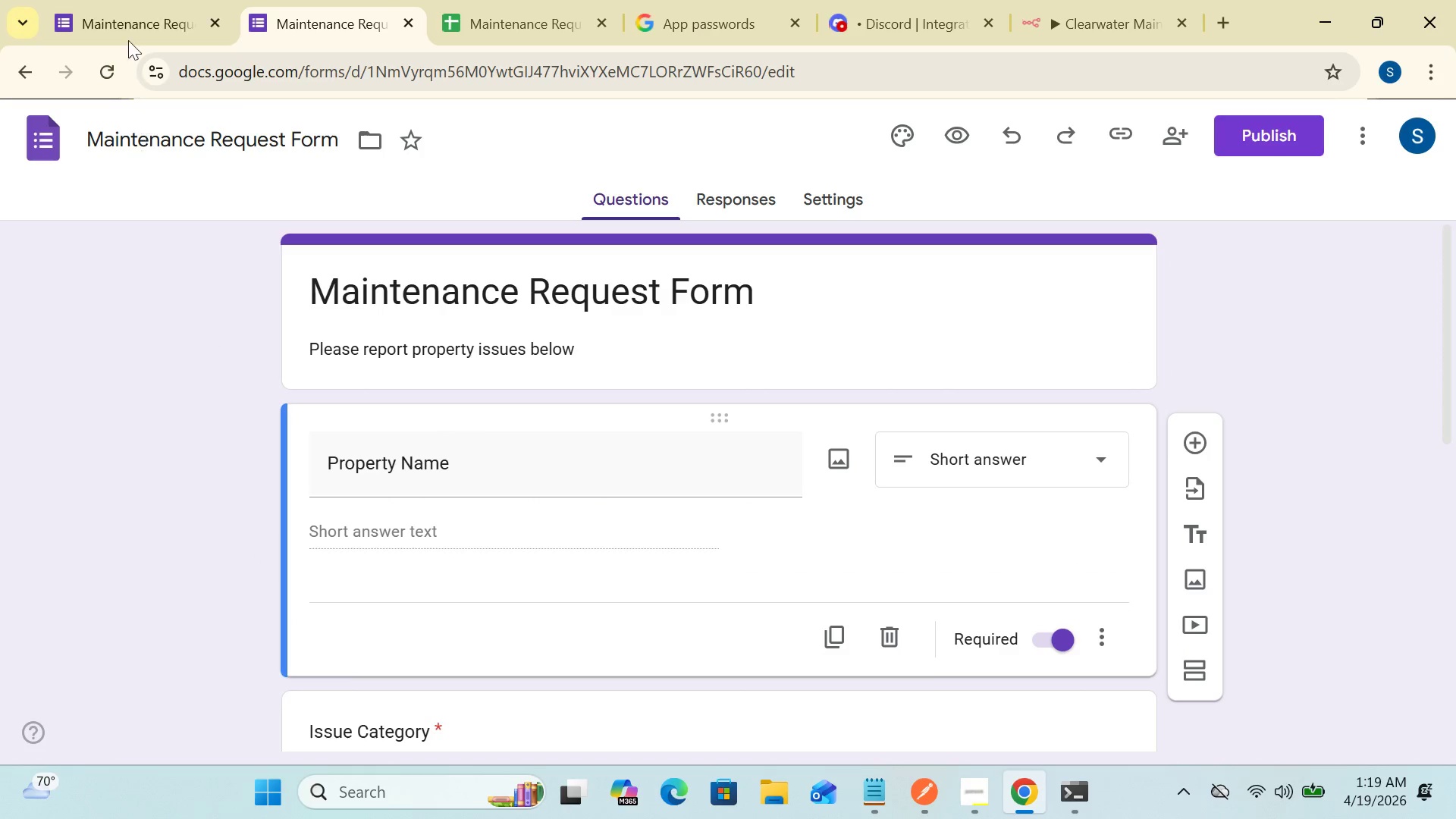 
left_click([130, 14])
 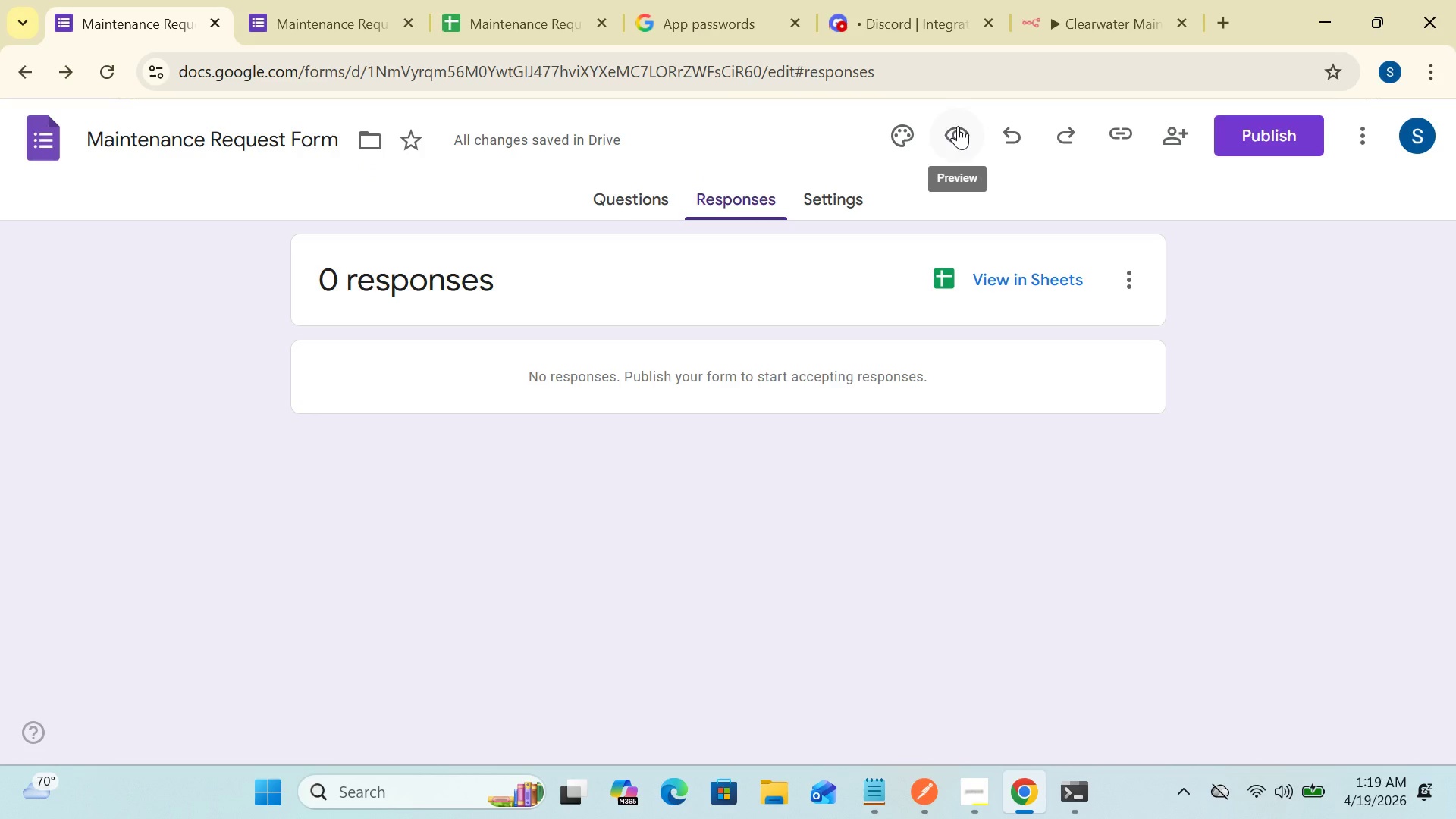 
wait(5.53)
 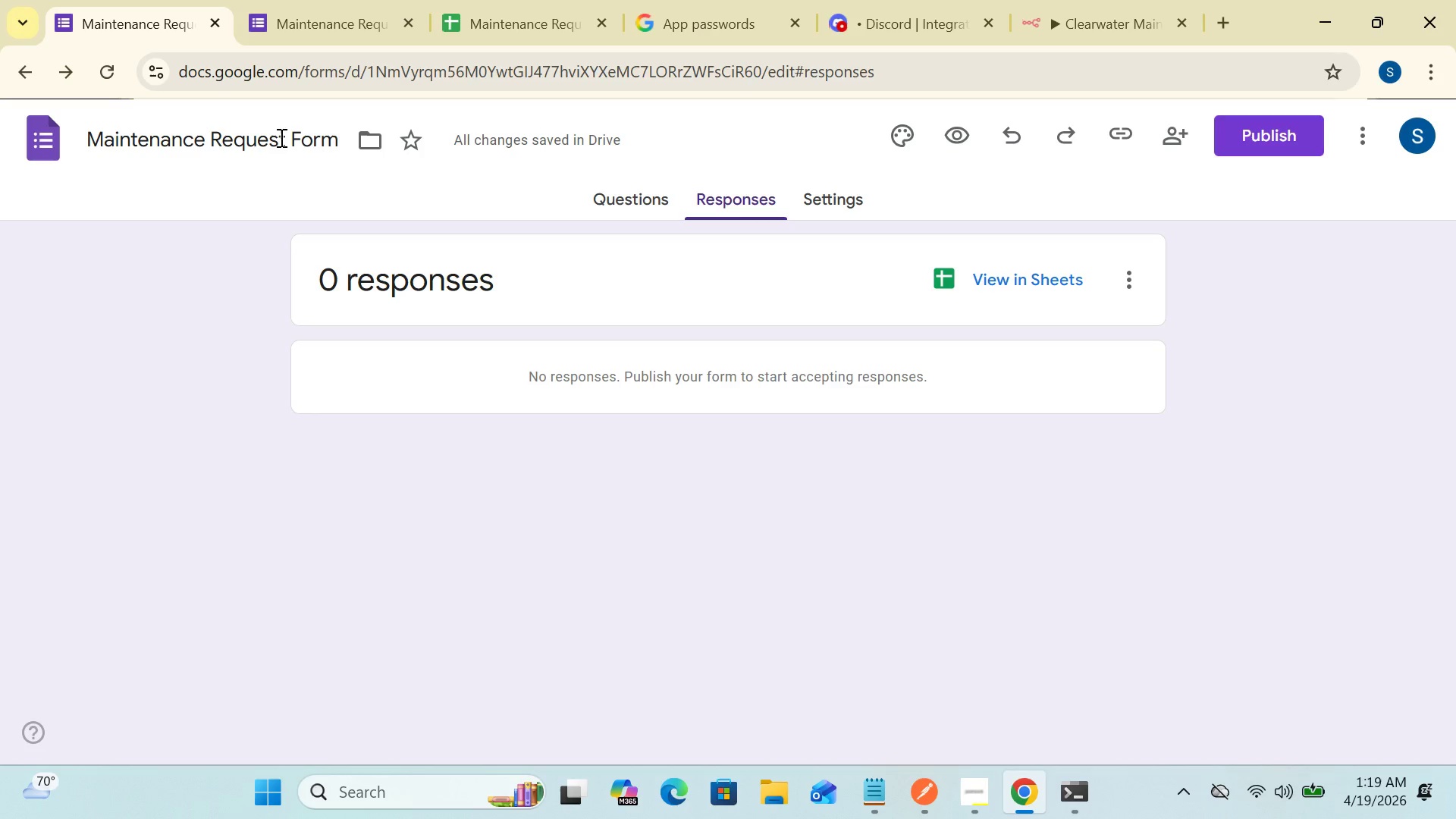 
left_click([958, 126])
 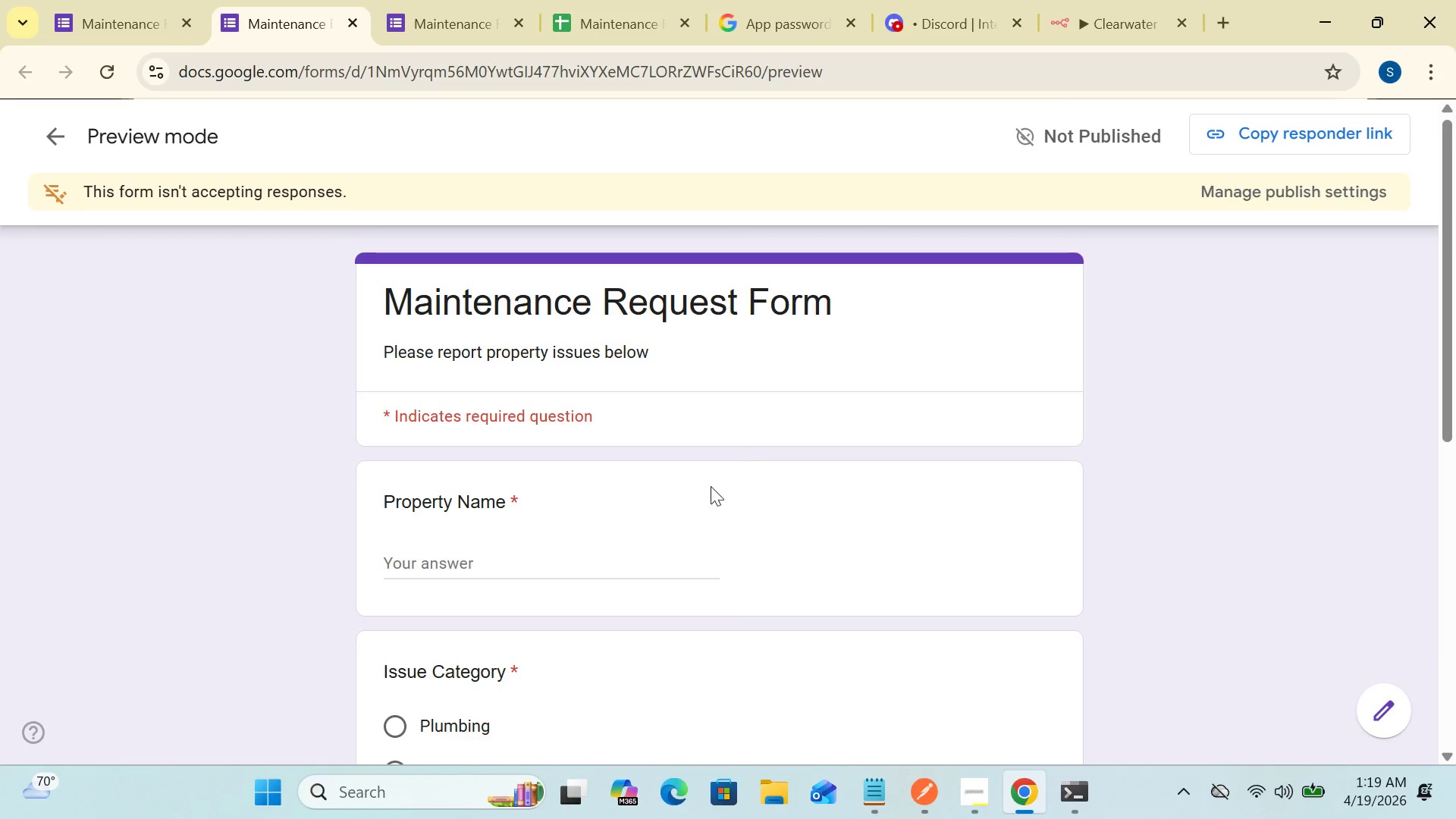 
left_click([592, 554])
 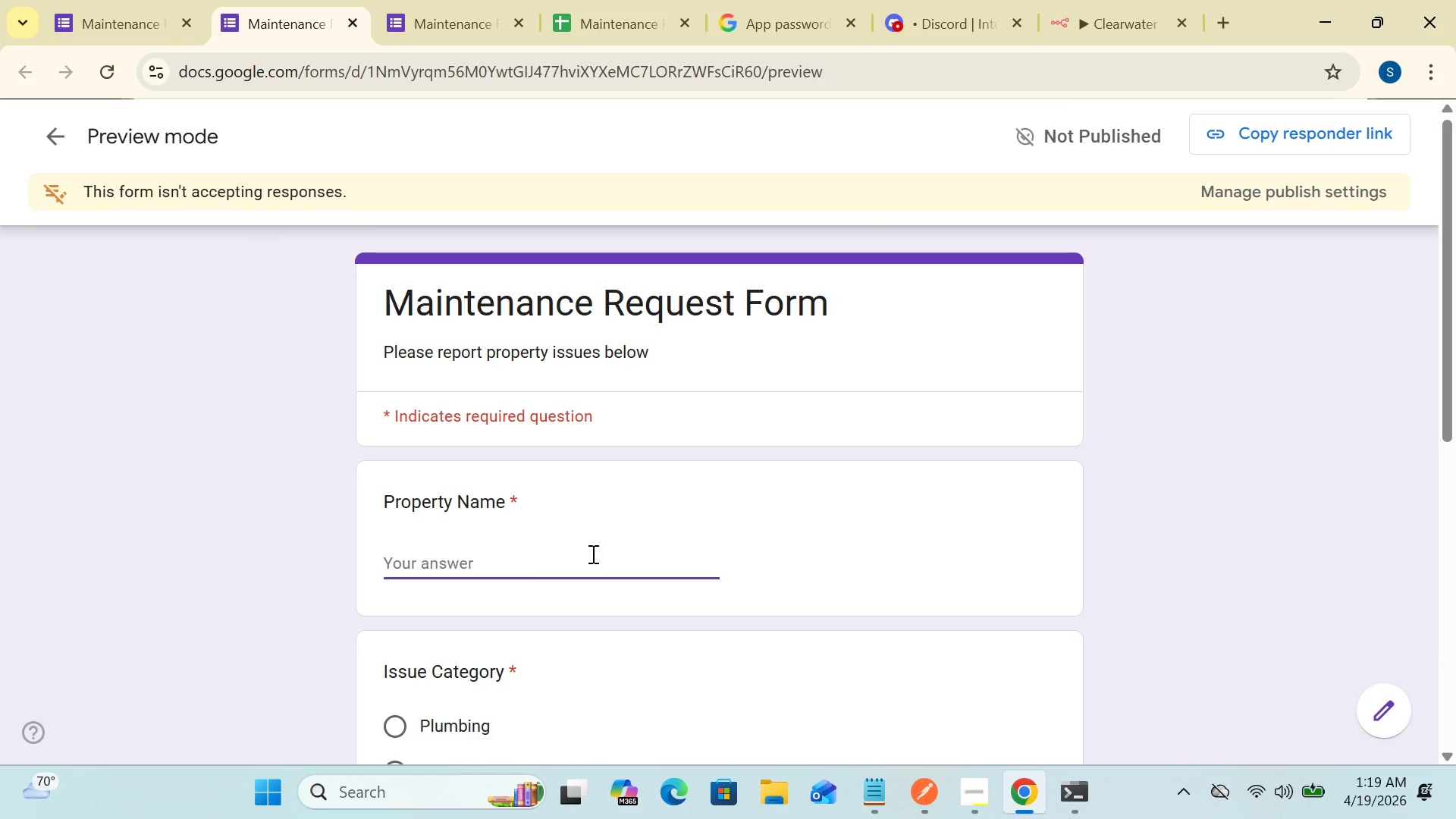 
wait(5.11)
 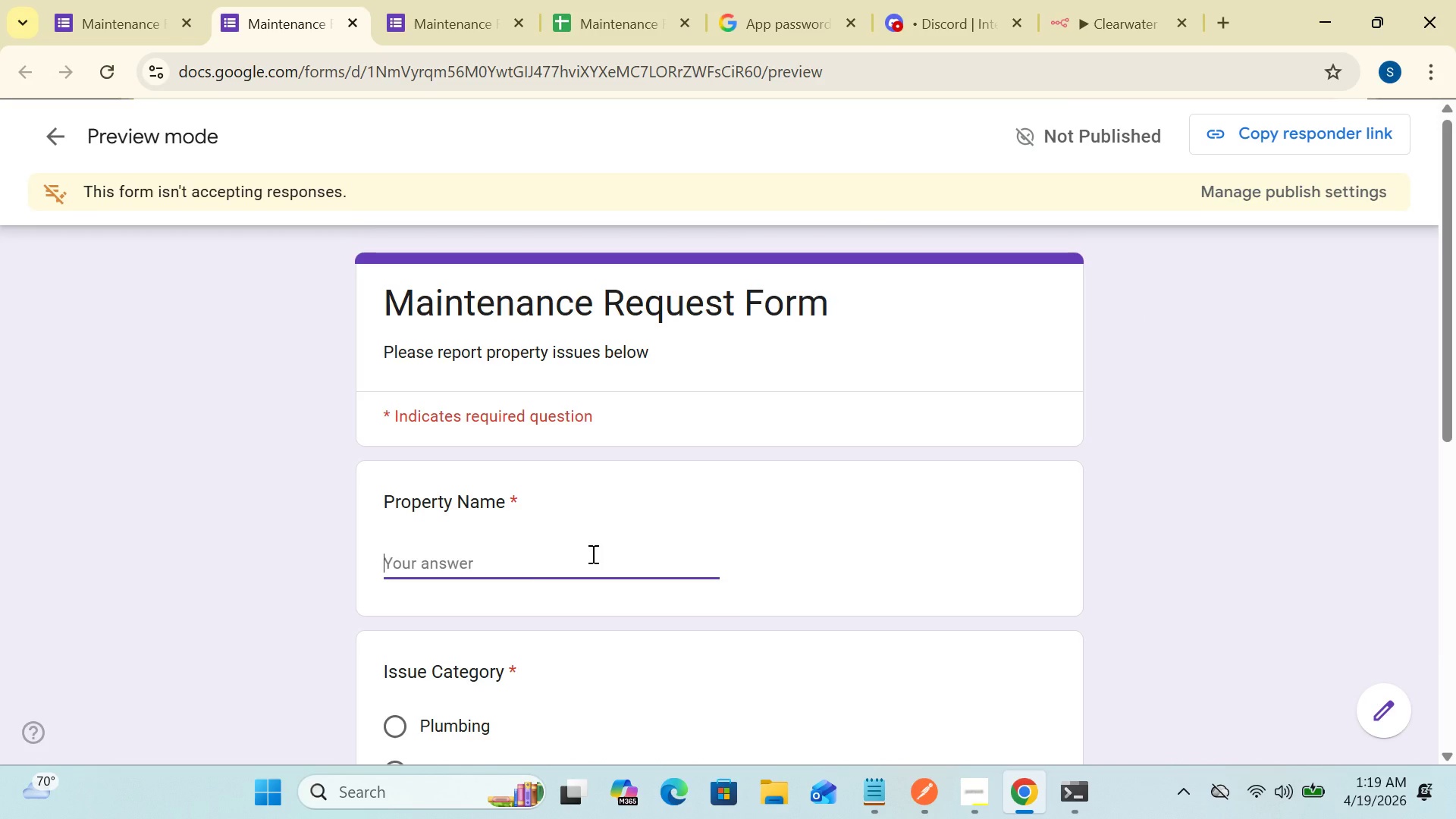 
type(Beach)
 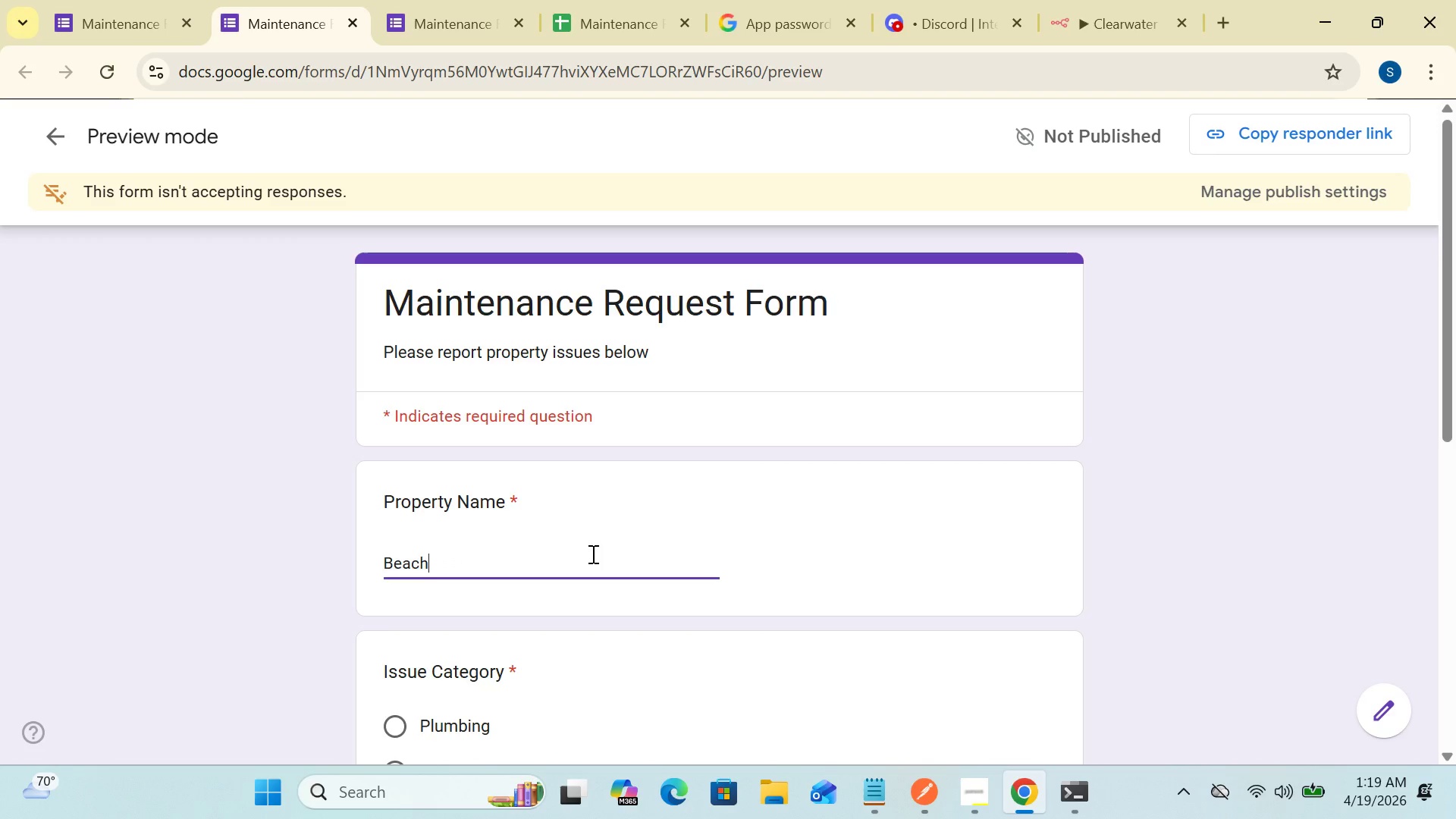 
type(front VI)
key(Backspace)
type(illa 12)
 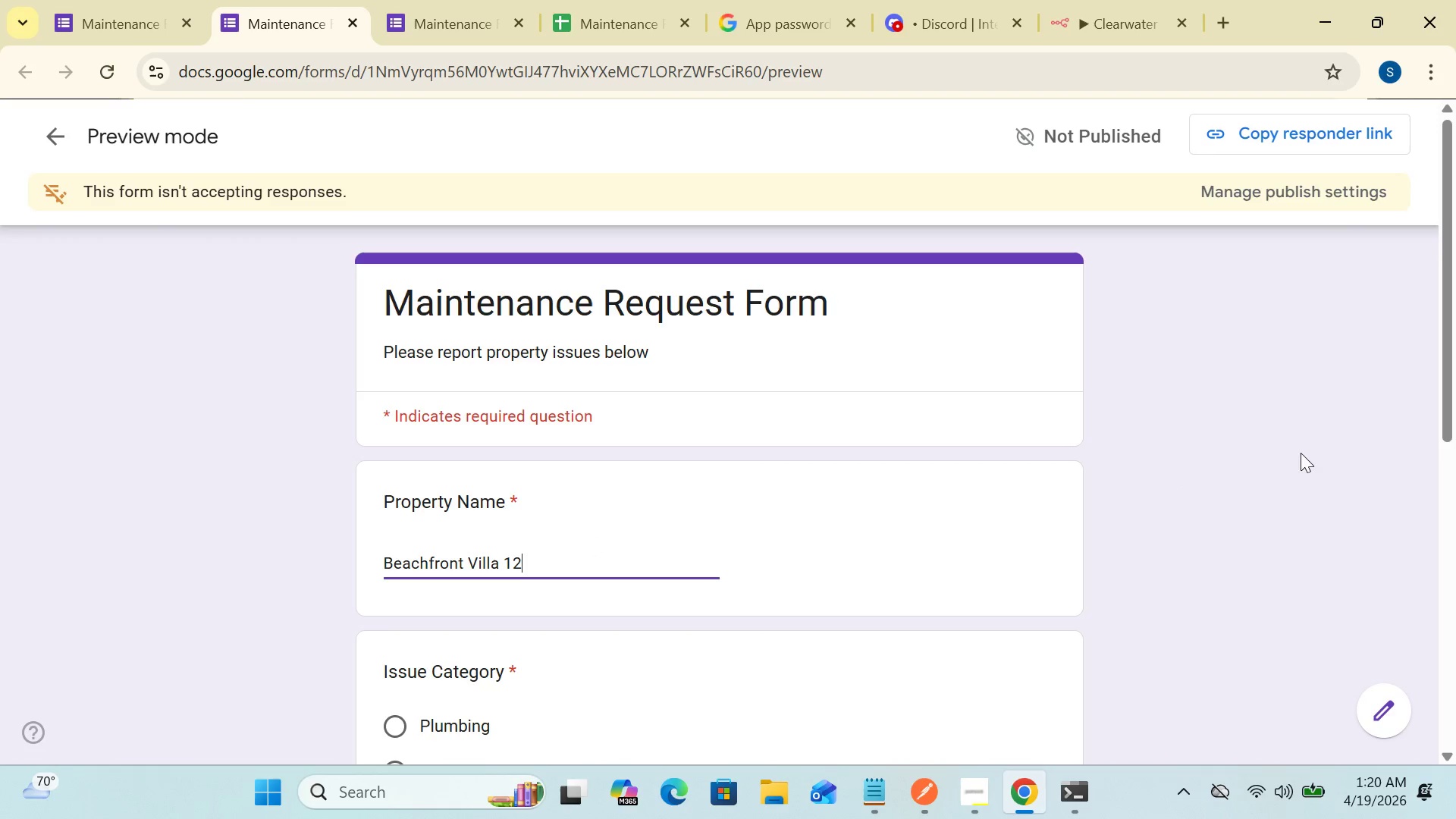 
wait(5.59)
 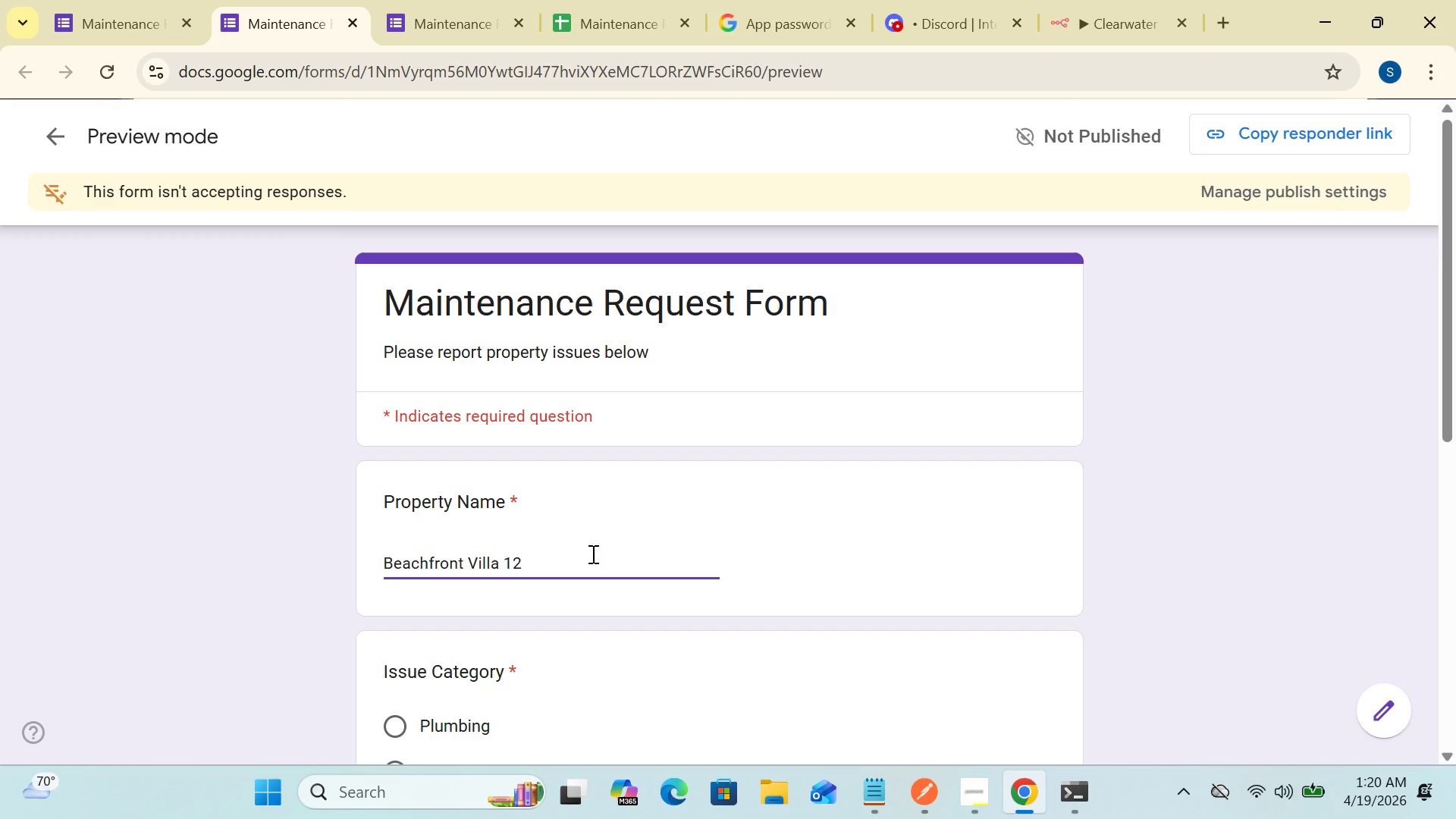 
left_click_drag(start_coordinate=[1443, 419], to_coordinate=[1455, 571])
 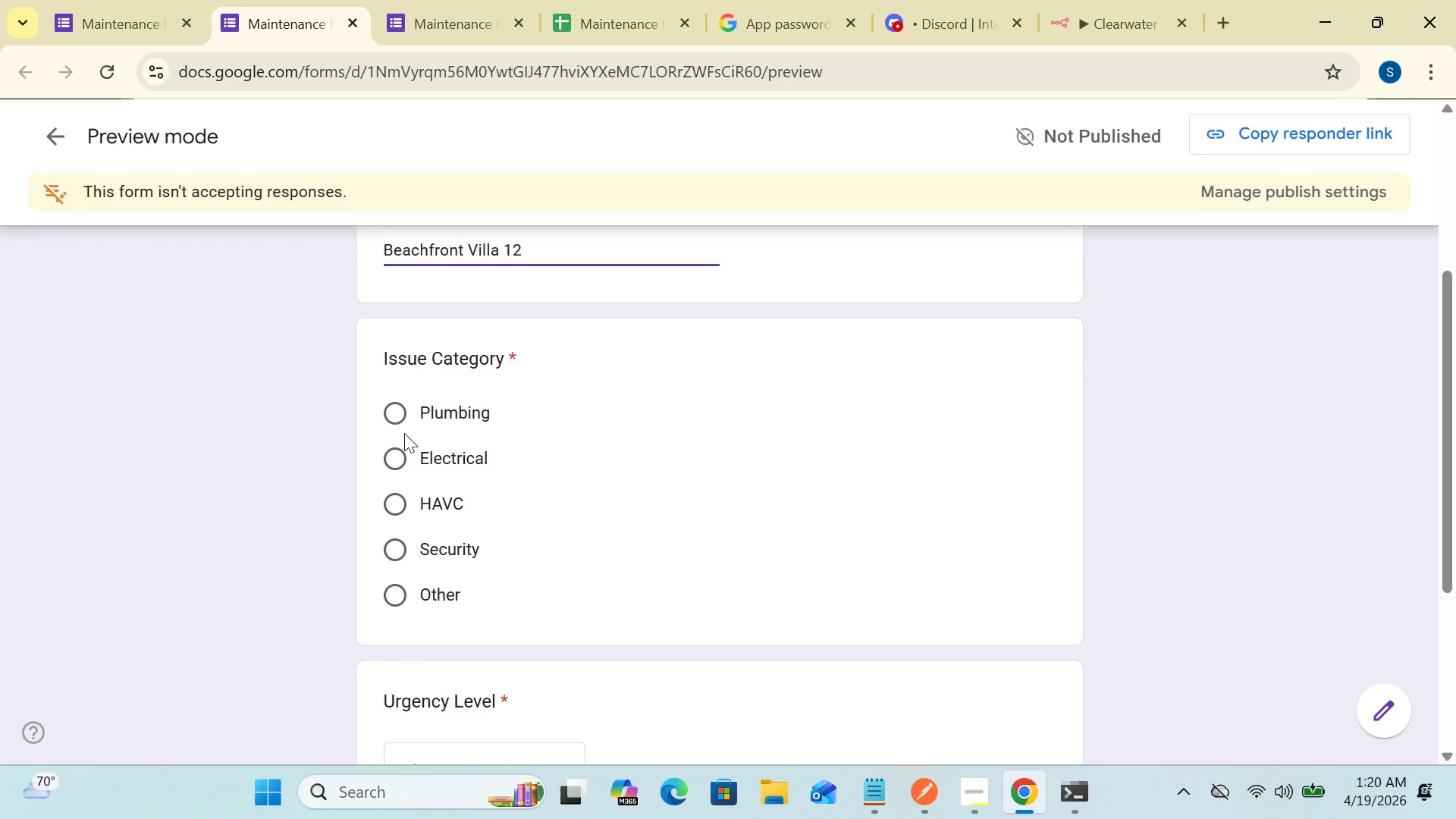 
left_click([395, 403])
 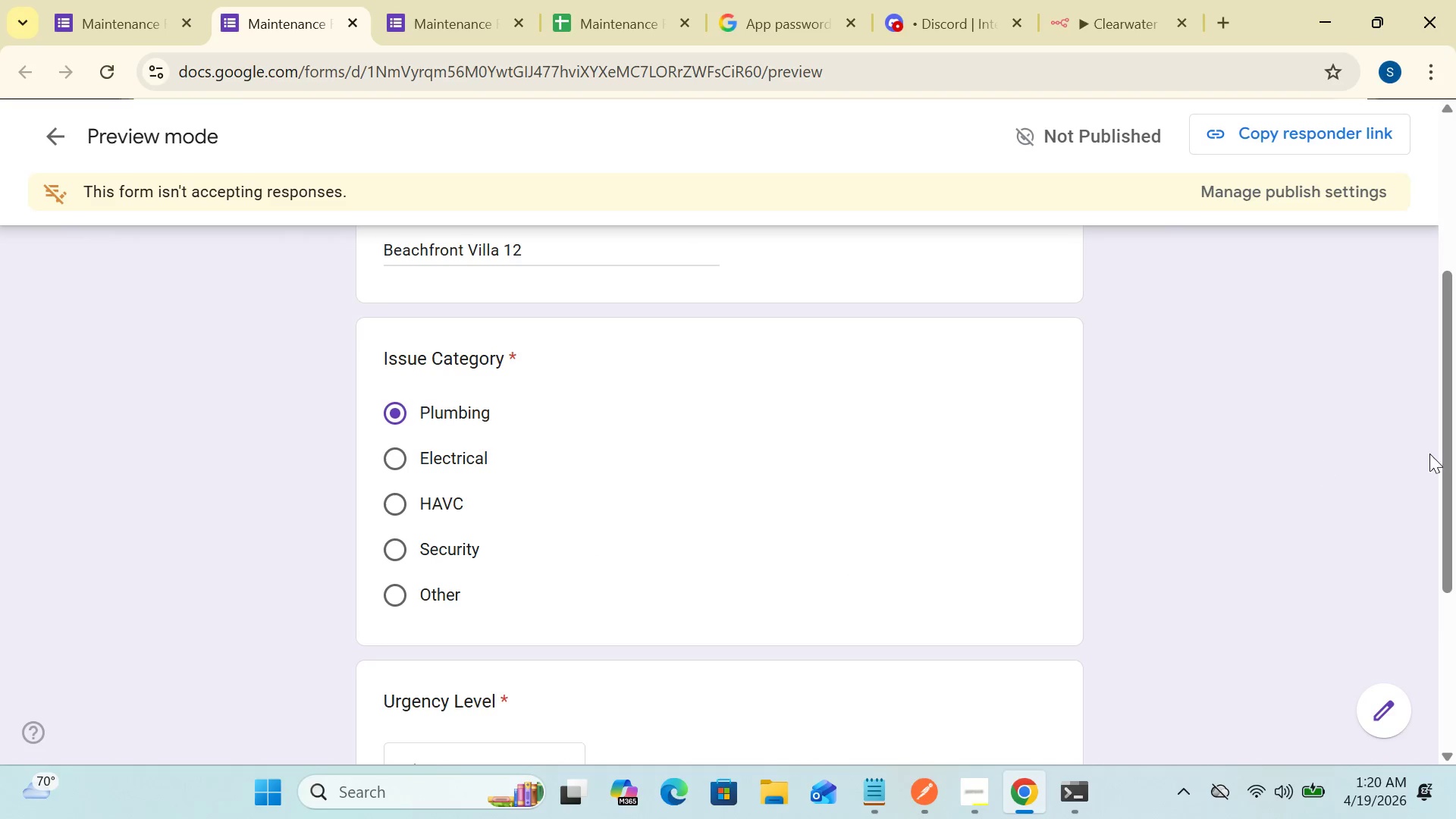 
left_click_drag(start_coordinate=[1446, 462], to_coordinate=[1455, 613])
 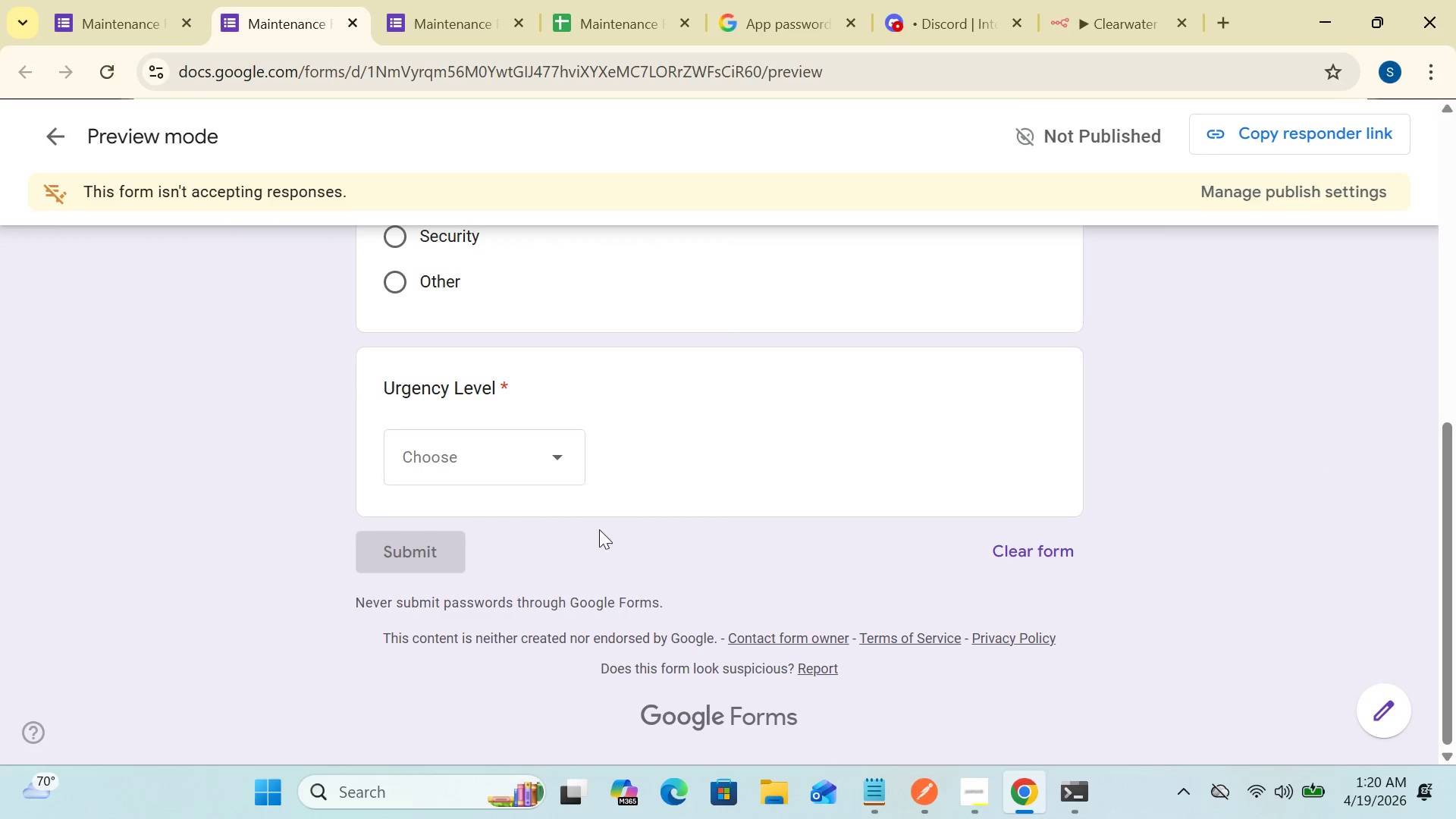 
left_click([557, 463])
 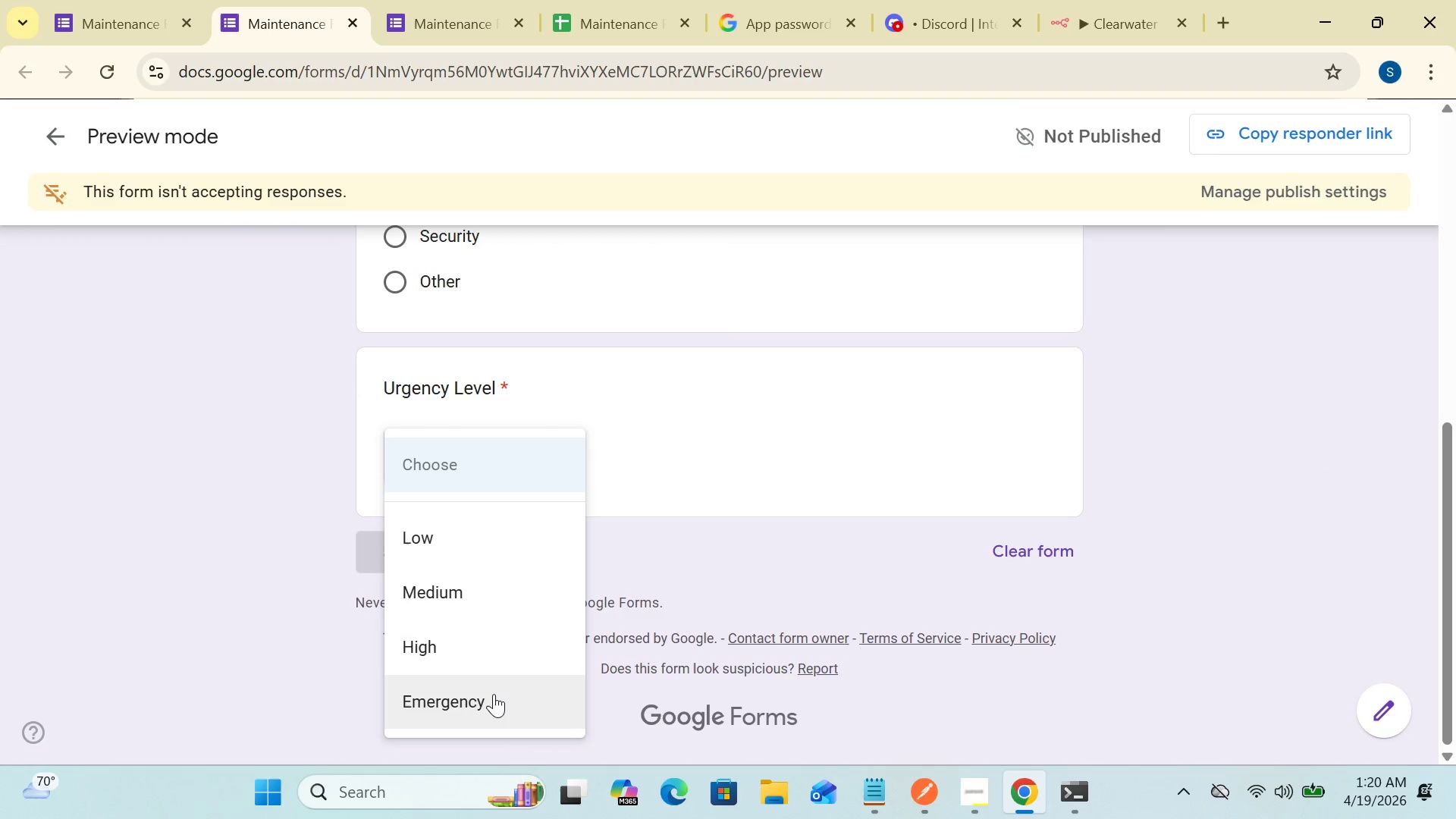 
left_click([490, 699])
 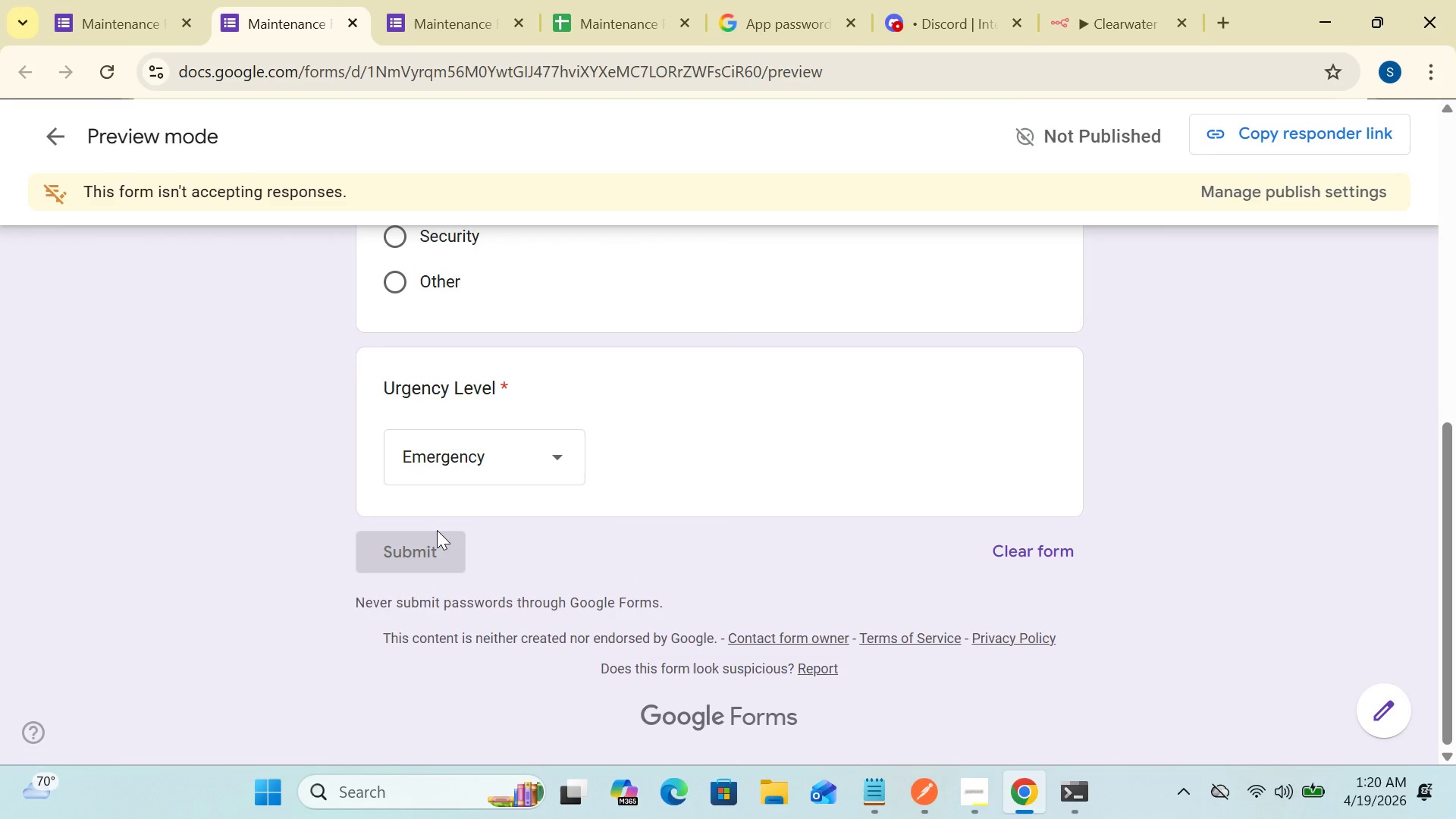 
mouse_move([441, 538])
 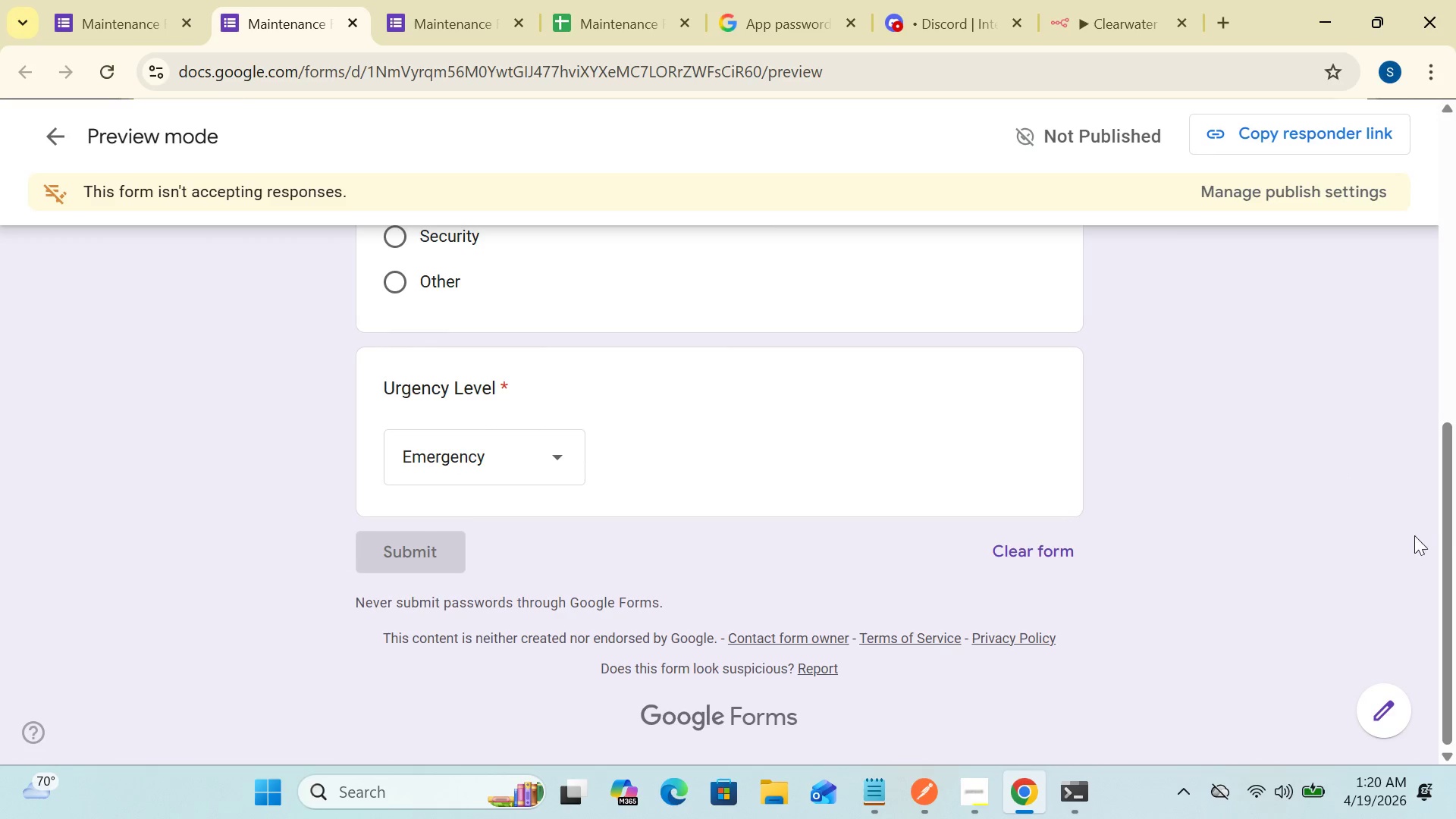 
left_click_drag(start_coordinate=[1451, 528], to_coordinate=[1412, 290])
 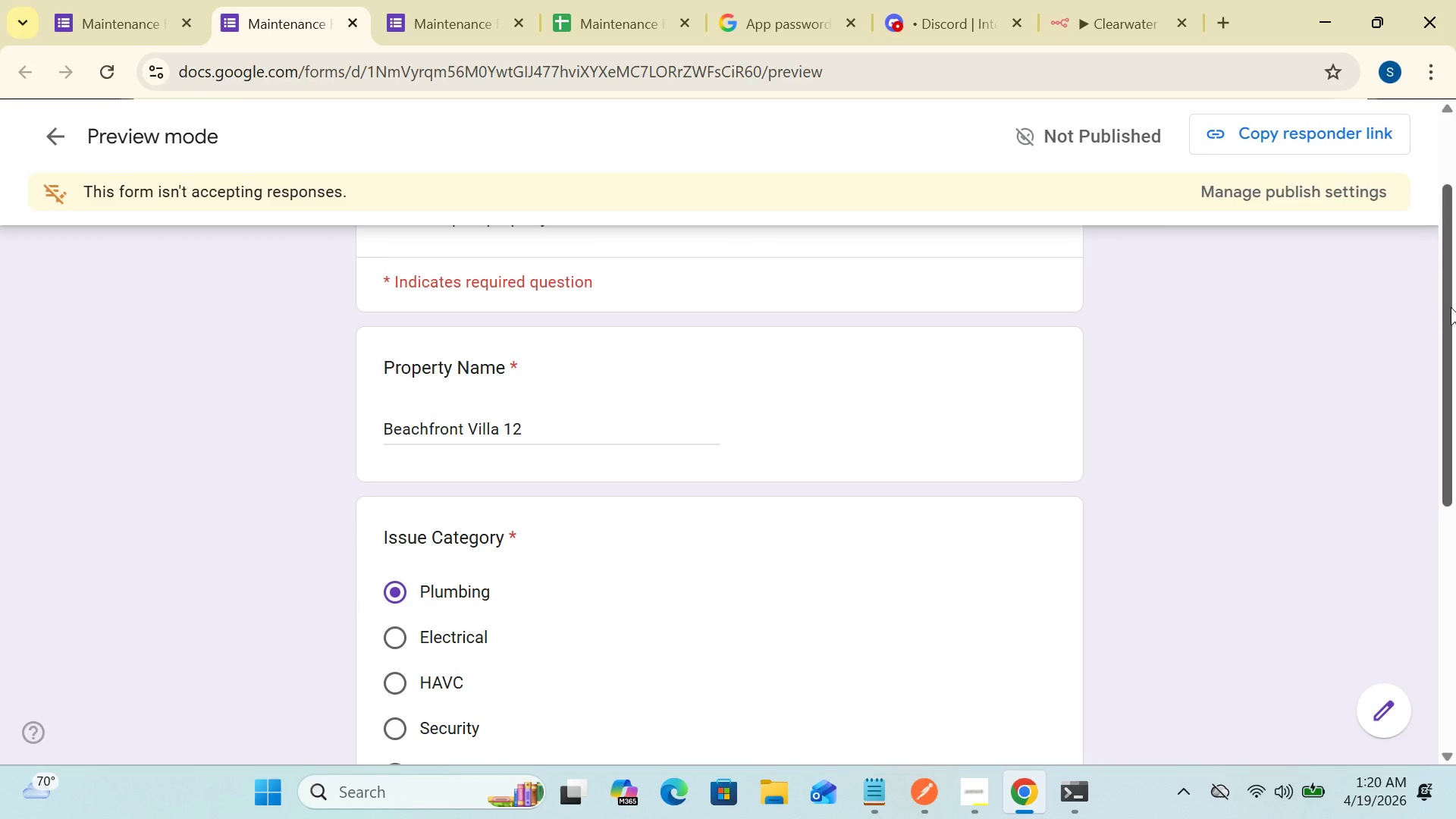 
left_click_drag(start_coordinate=[1451, 307], to_coordinate=[1444, 165])
 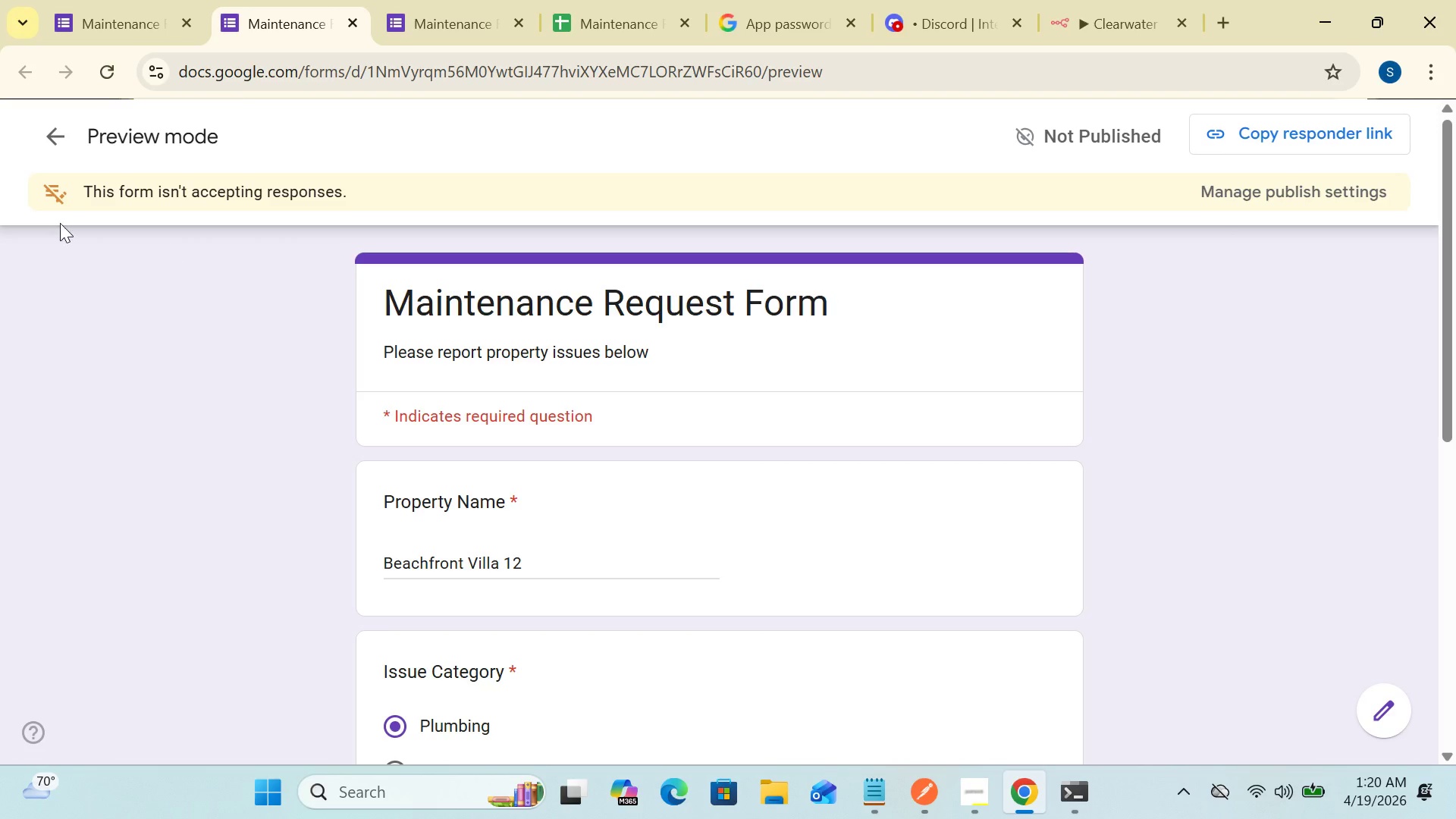 
wait(5.67)
 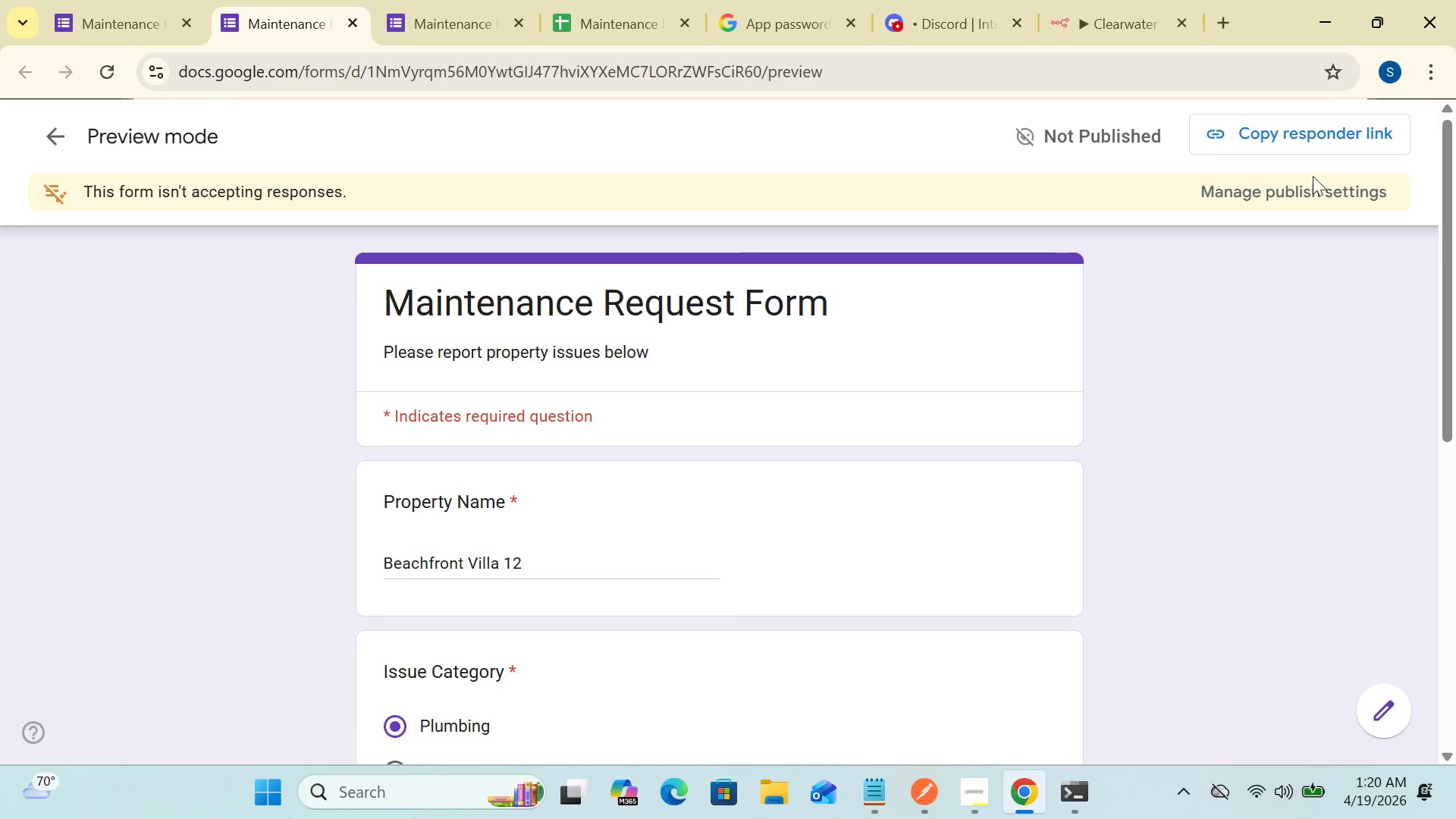 
left_click([50, 135])
 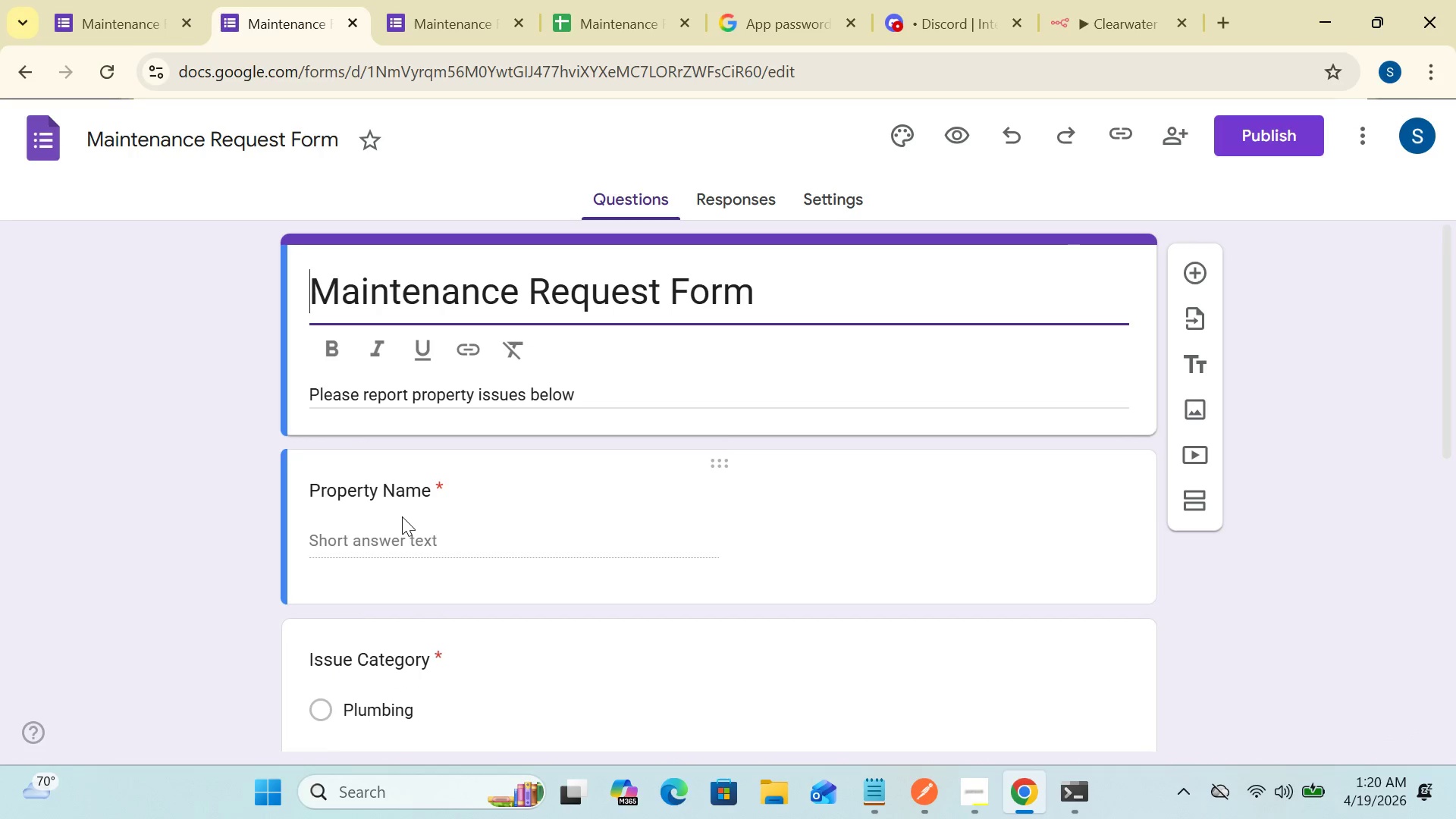 
left_click([419, 536])
 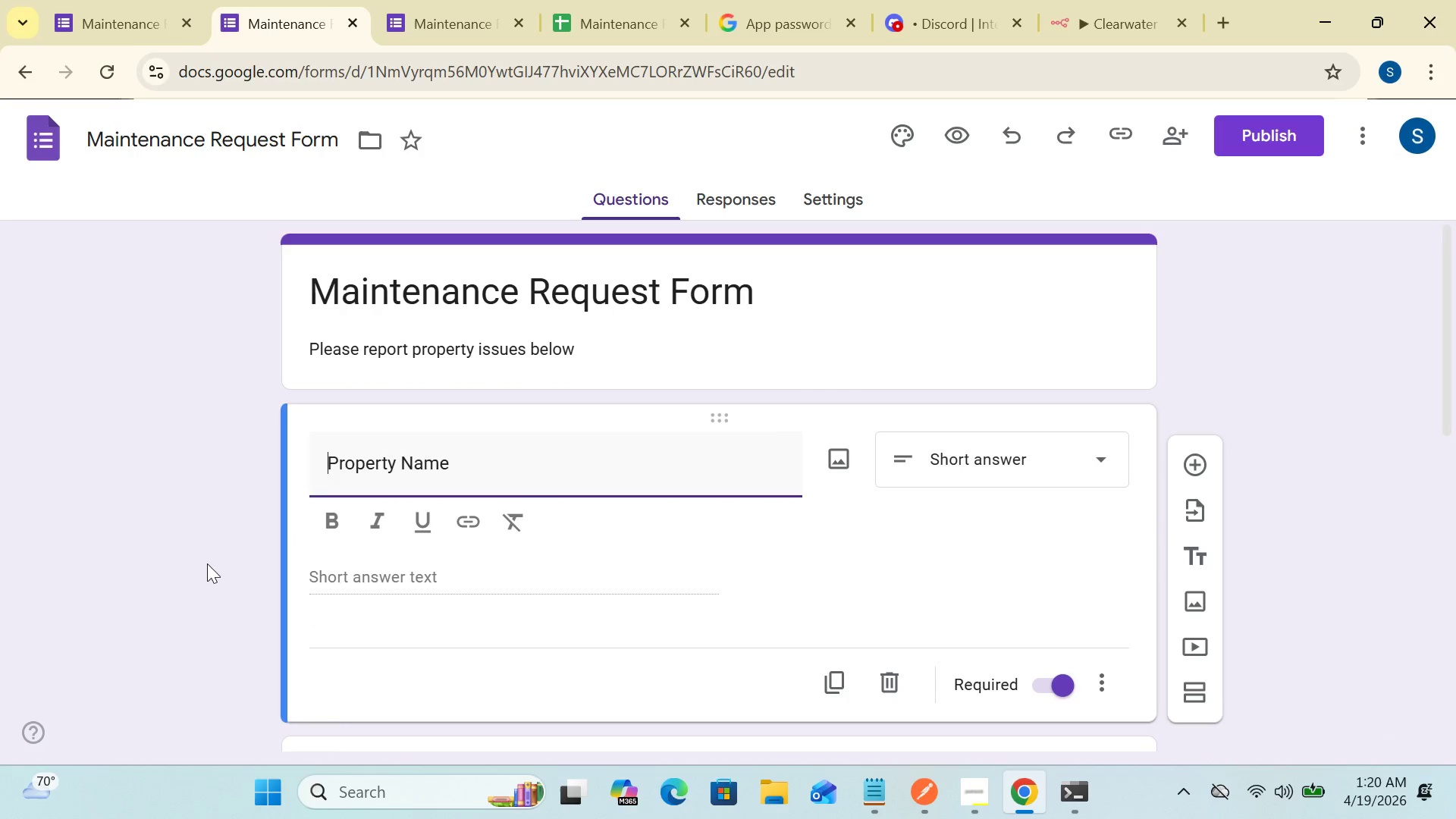 
double_click([206, 563])
 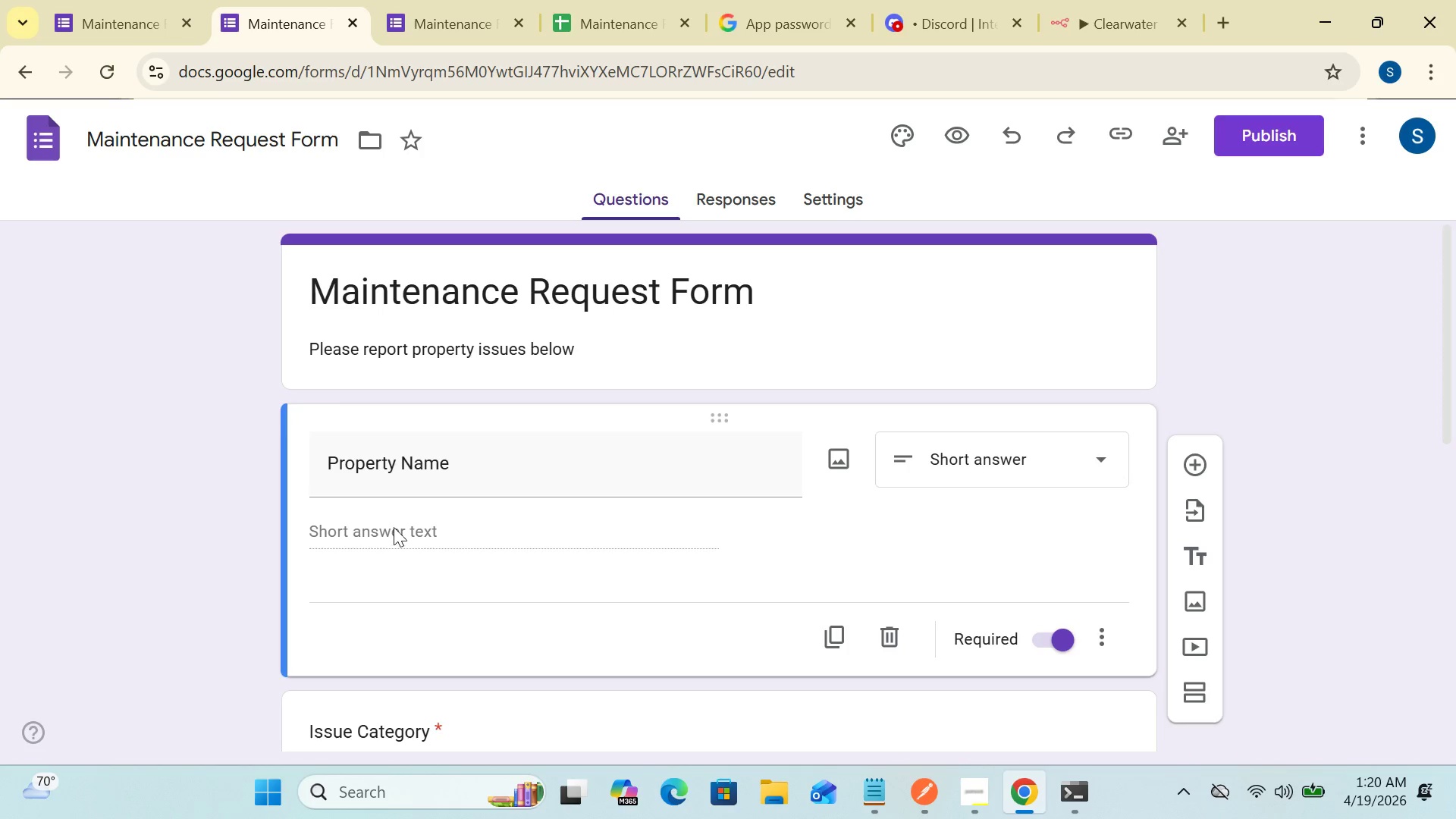 
left_click([394, 526])
 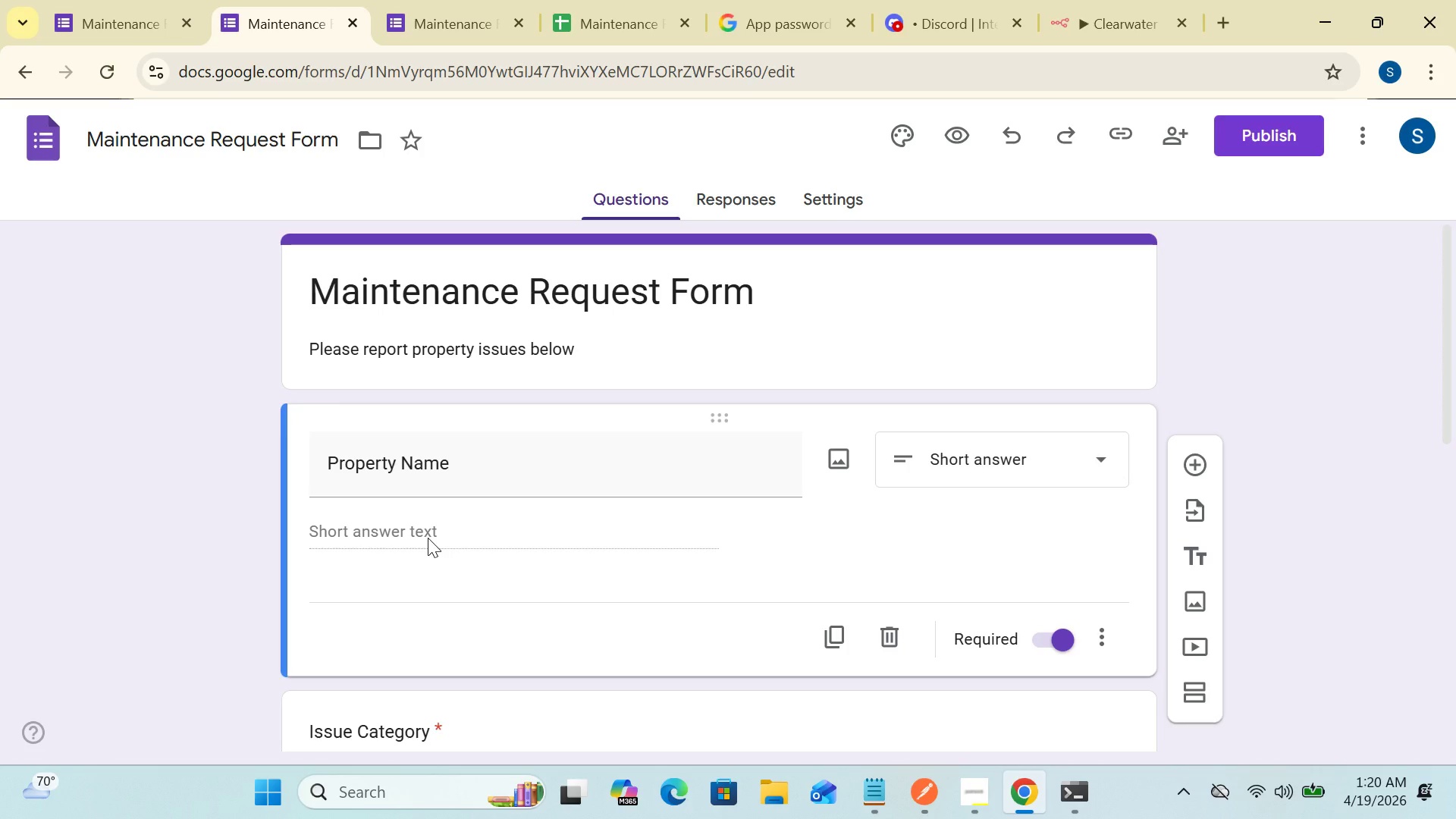 
left_click([428, 538])
 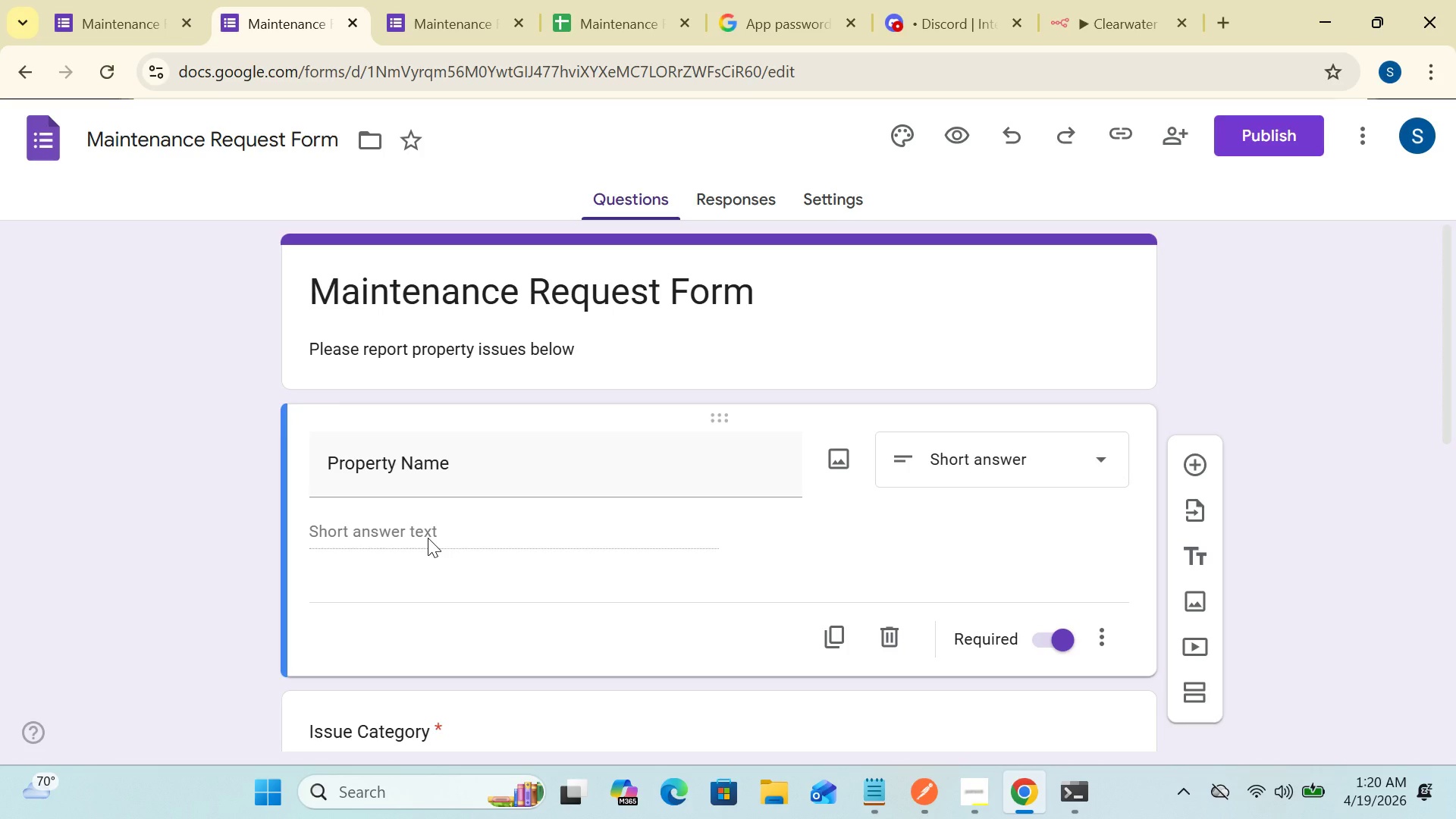 
left_click([428, 538])
 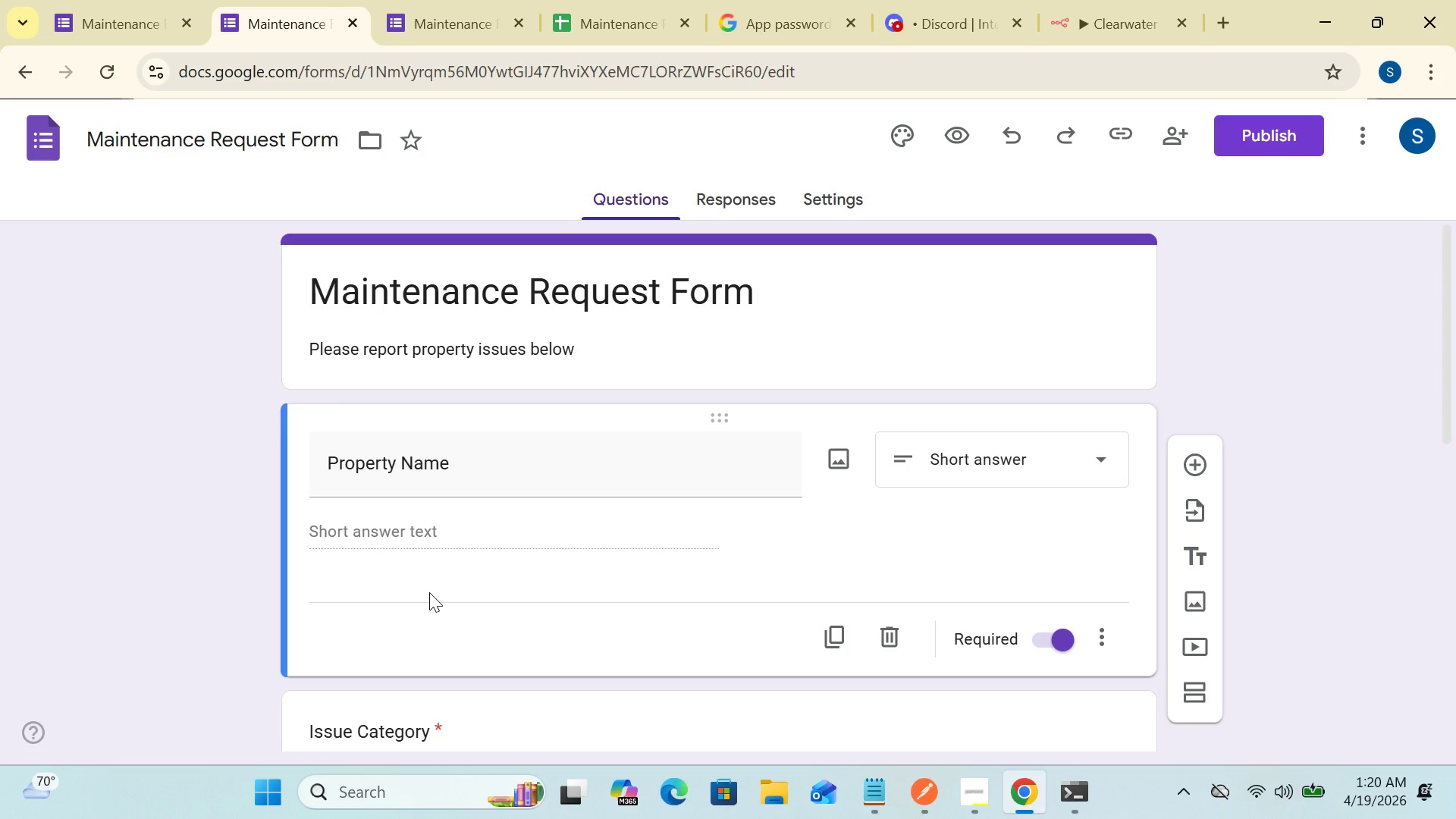 
double_click([429, 592])
 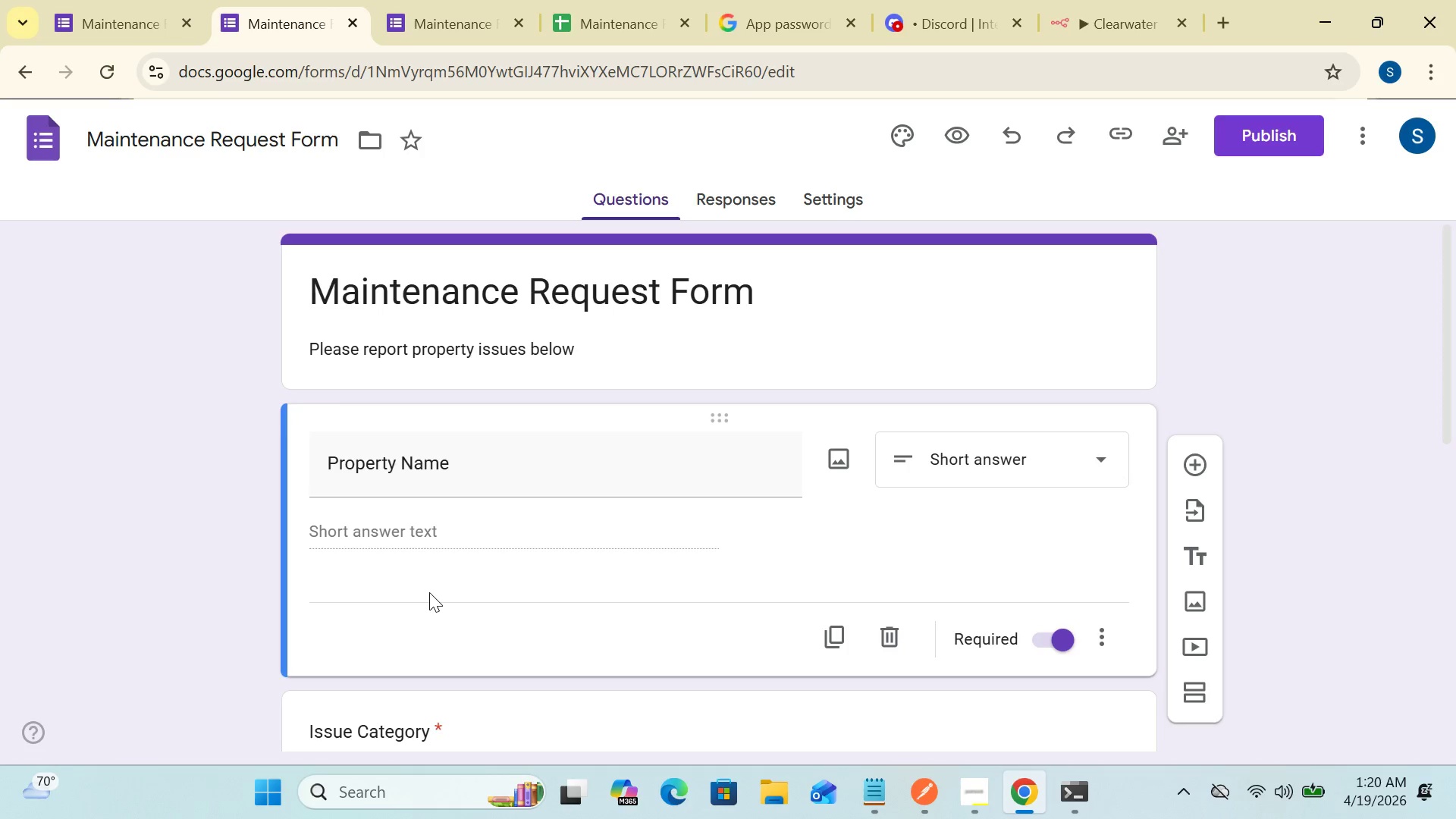 
triple_click([429, 592])
 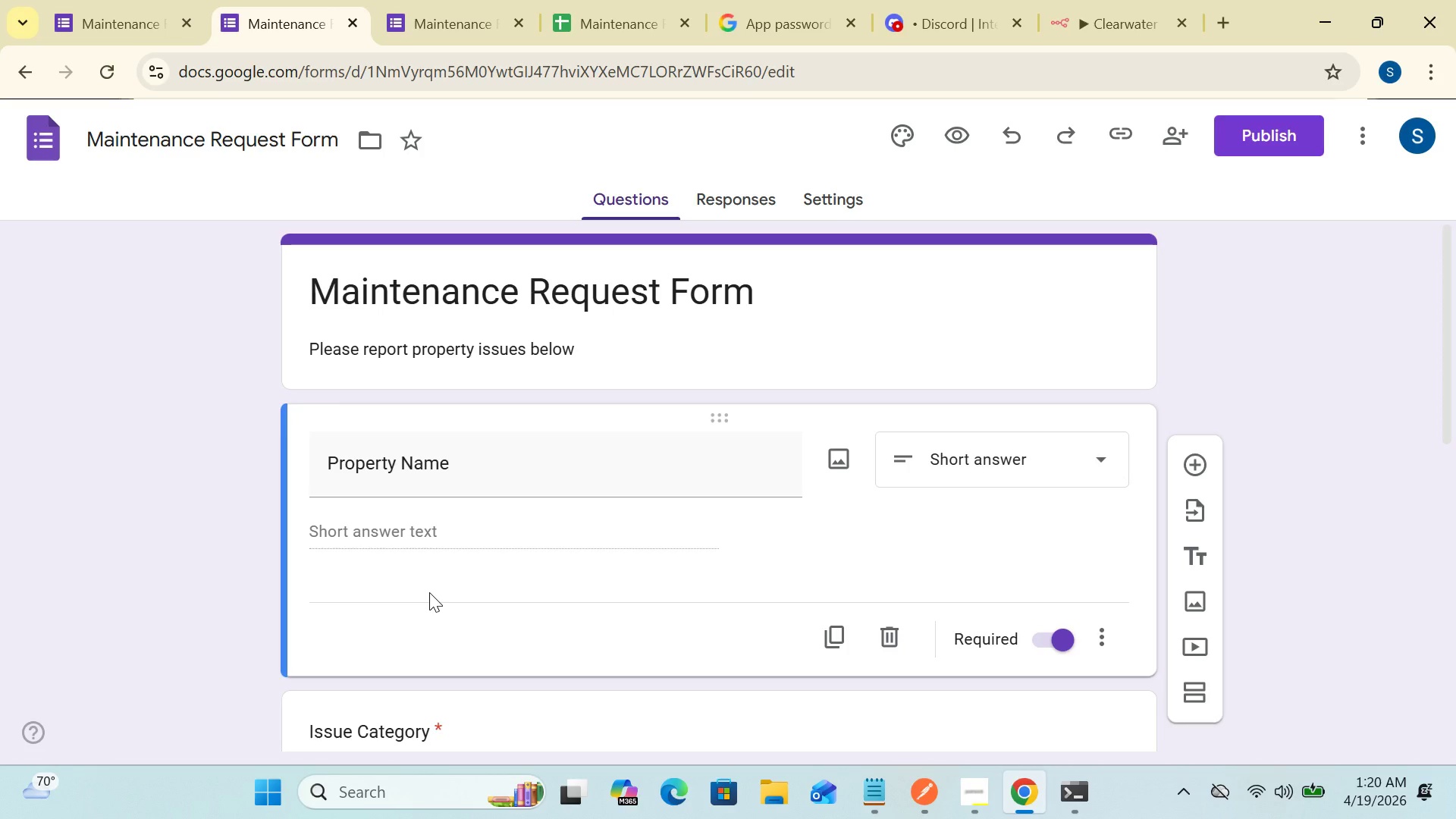 
triple_click([429, 592])
 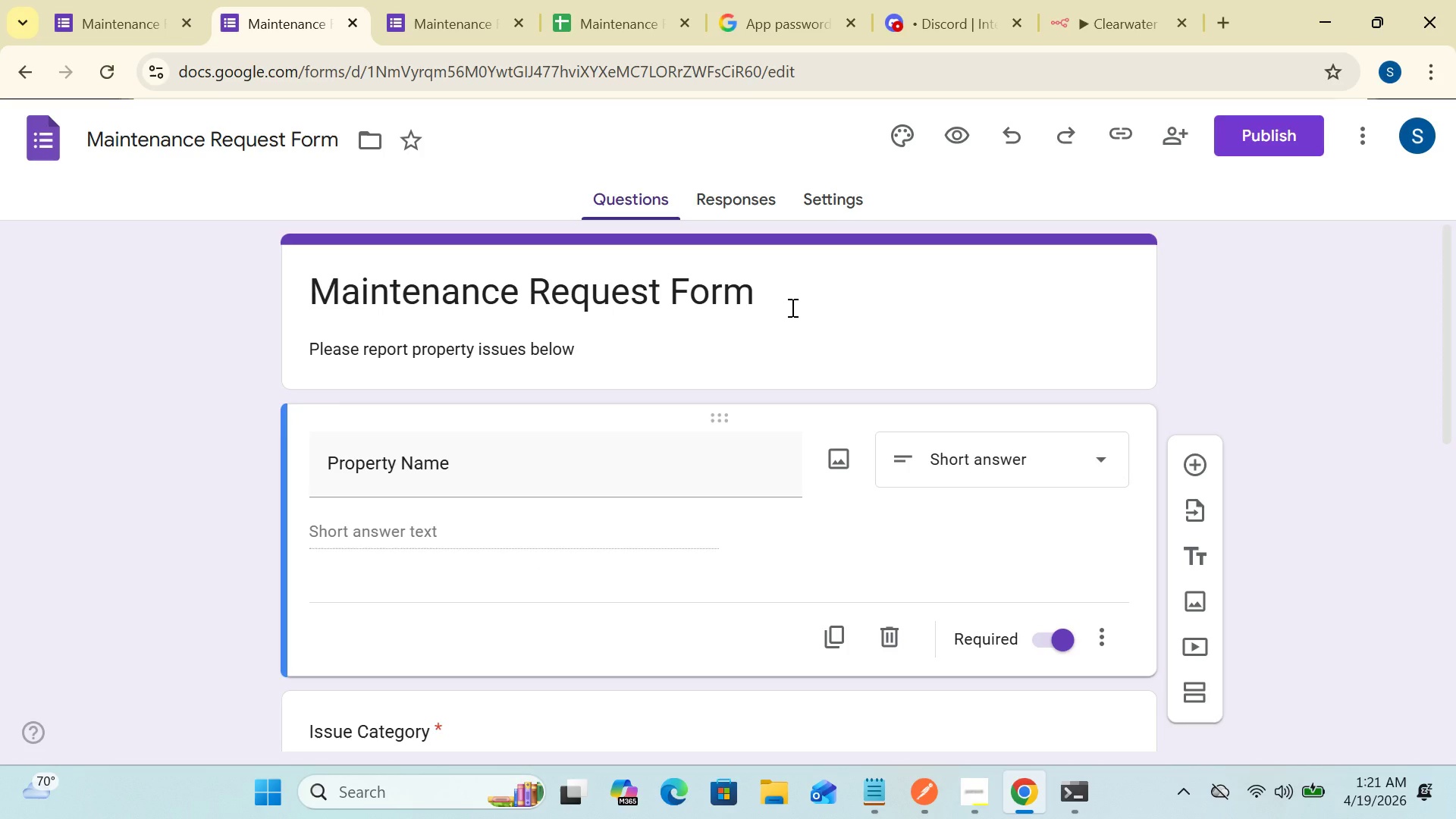 
wait(10.42)
 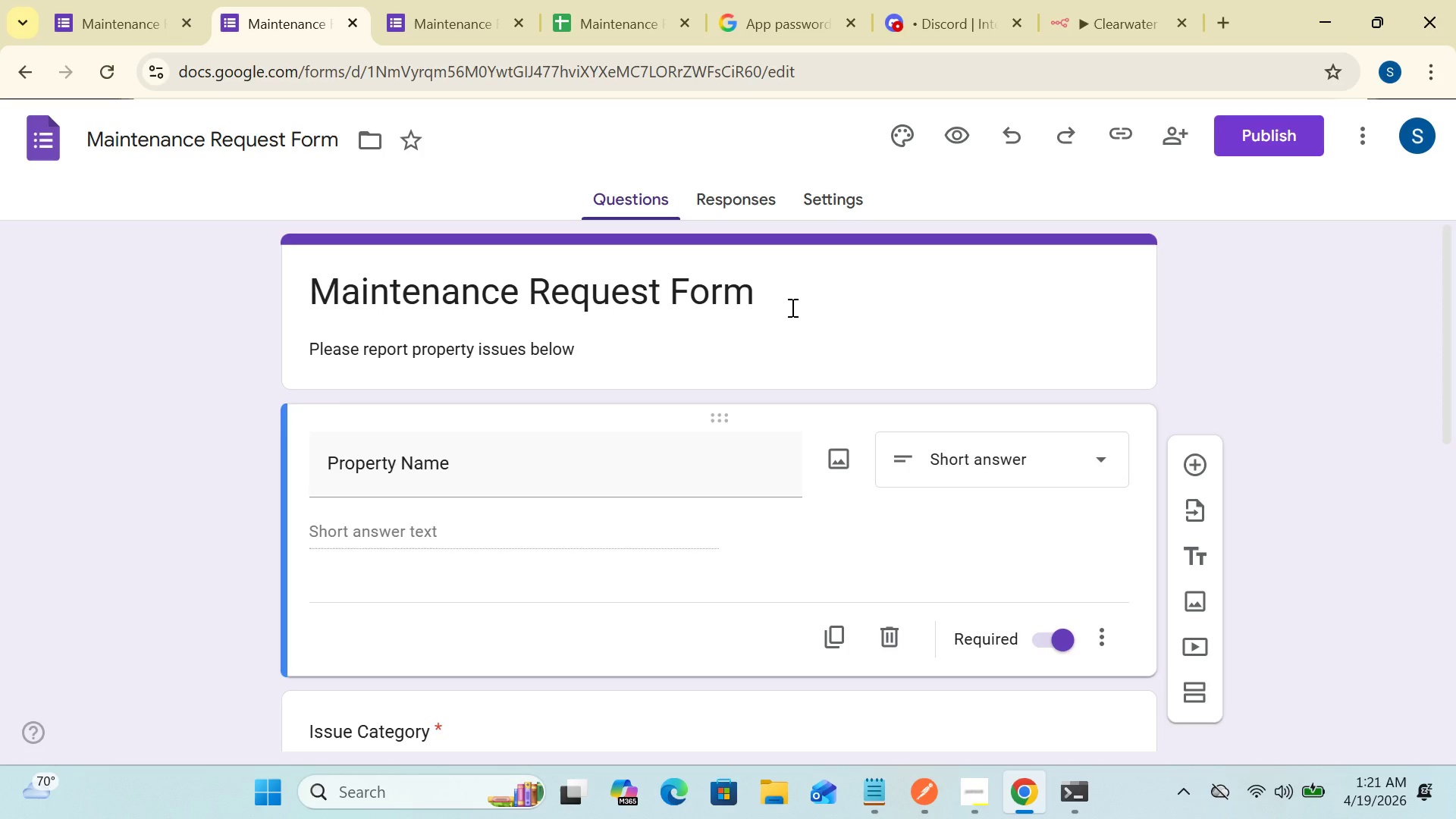 
left_click([416, 31])
 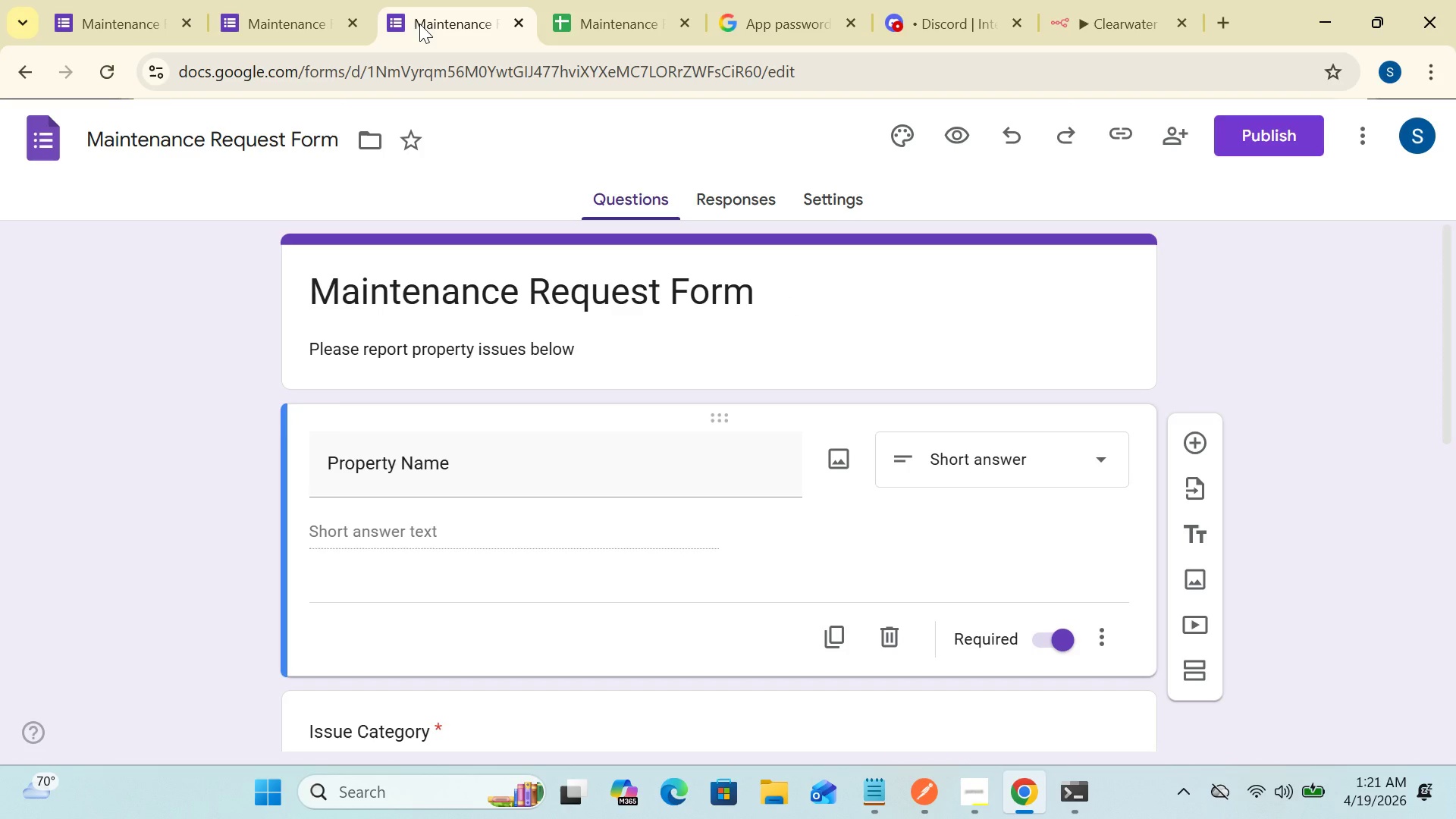 
left_click([419, 24])
 